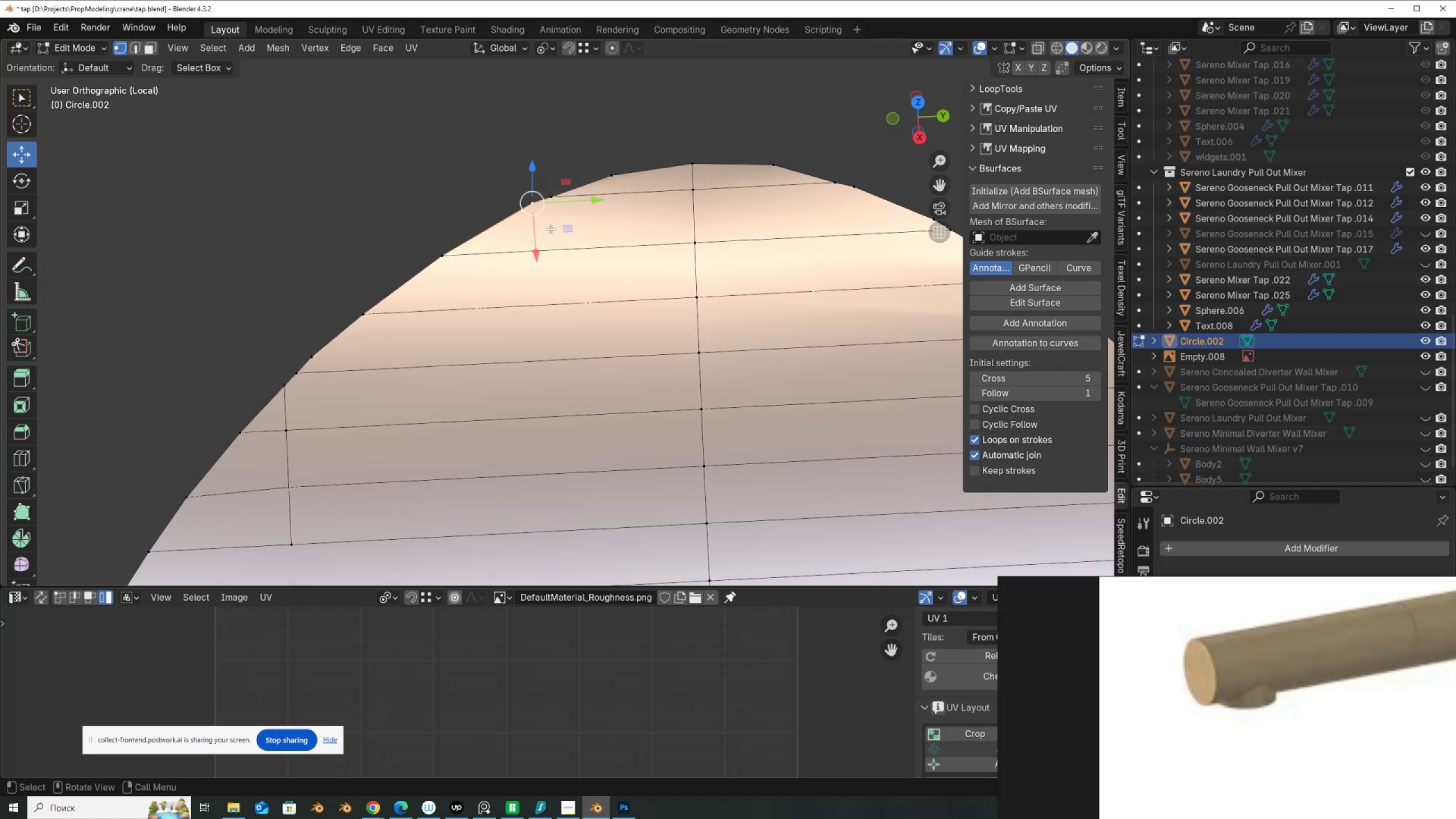 
key(Control+ControlLeft)
 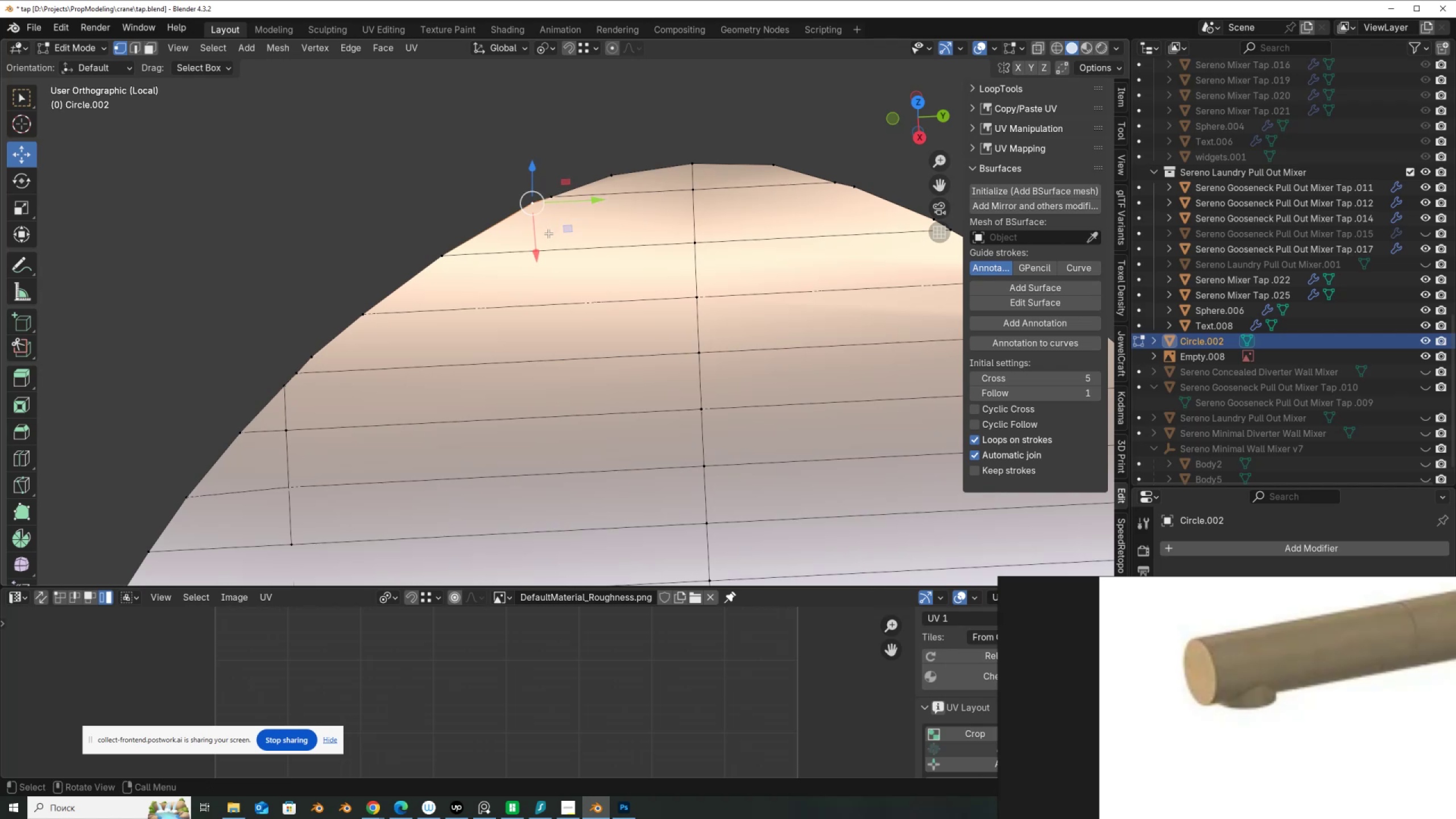 
hold_key(key=ControlLeft, duration=0.52)
 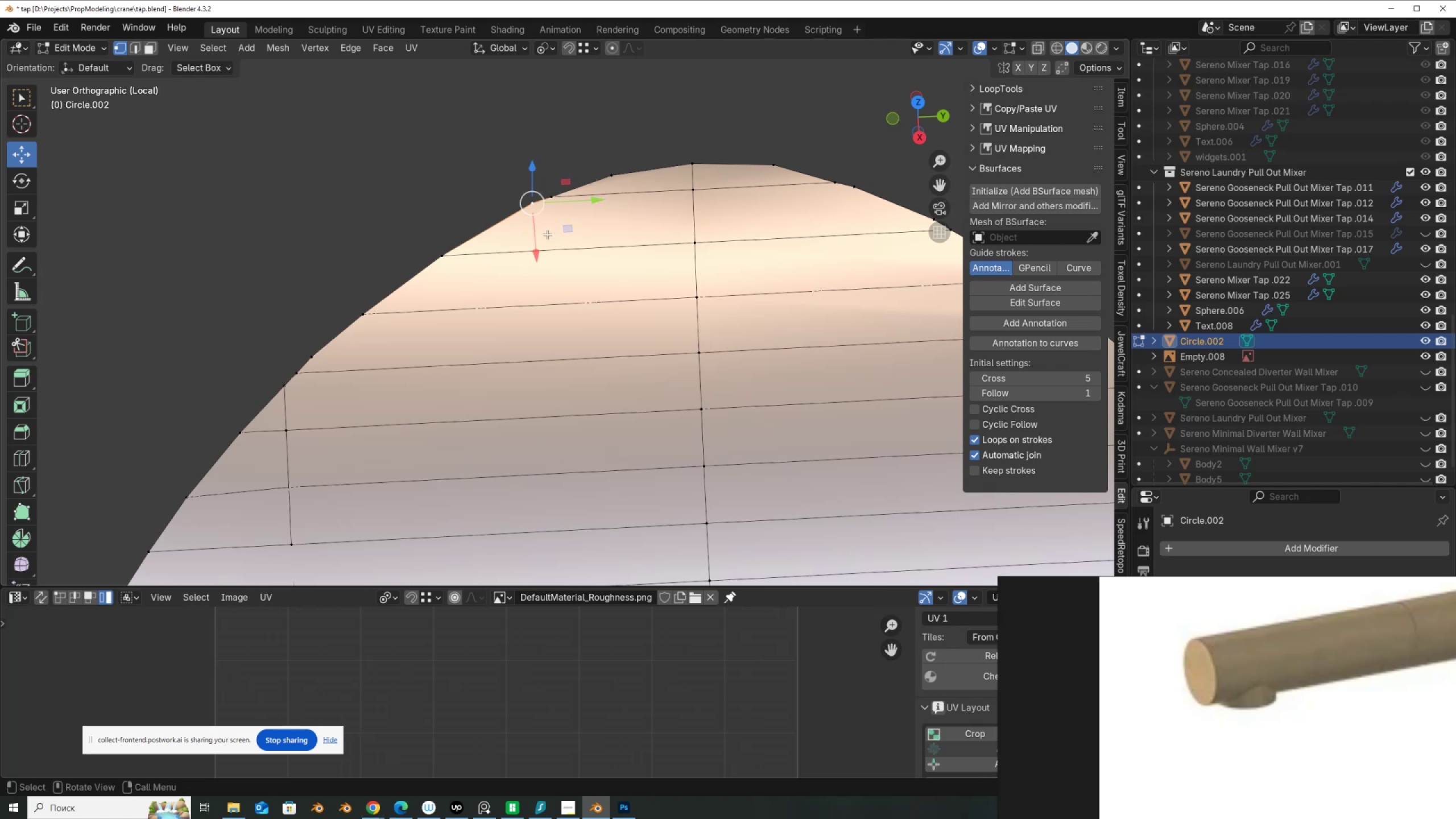 
key(Control+X)
 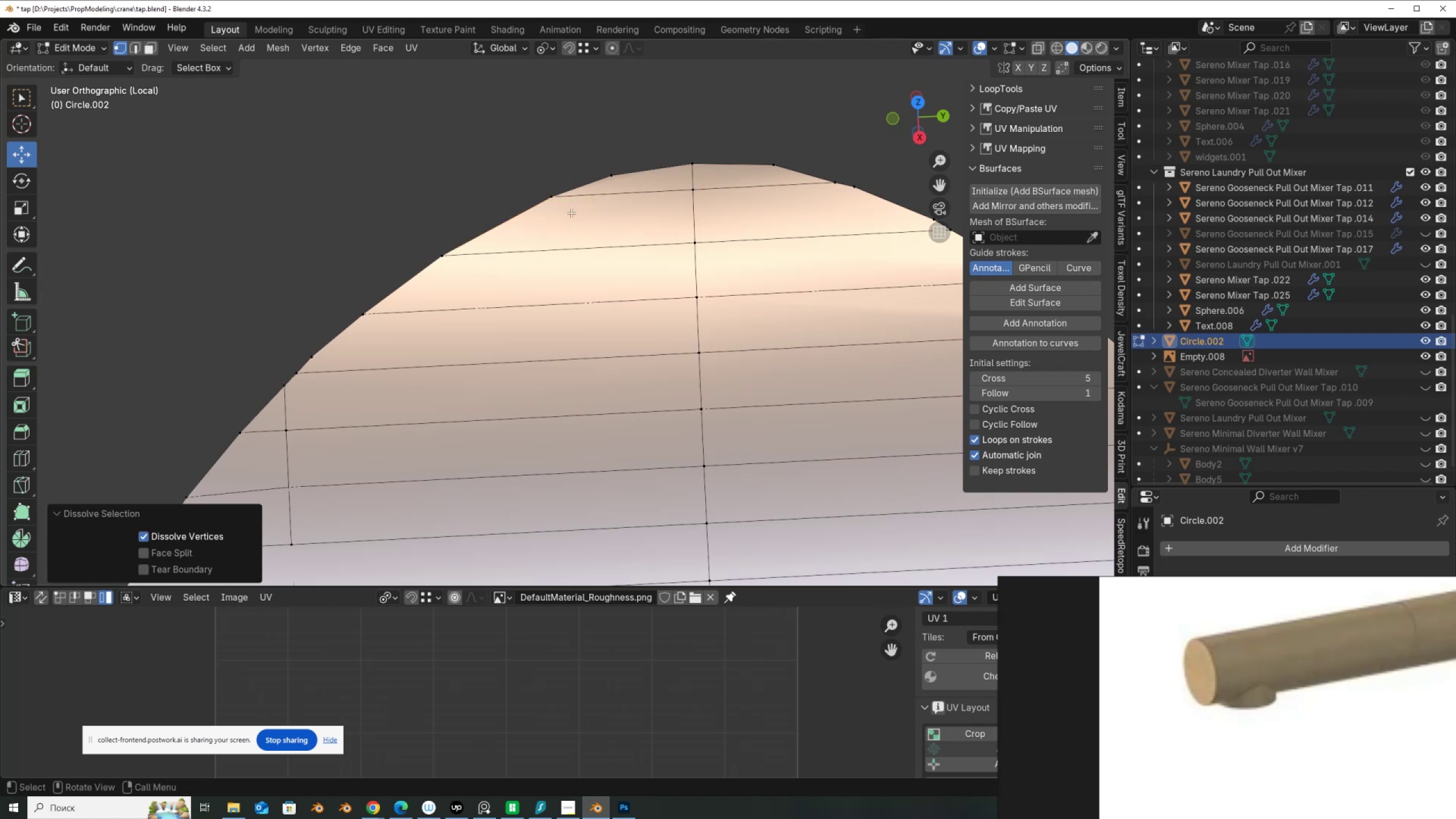 
hold_key(key=ShiftLeft, duration=0.78)
 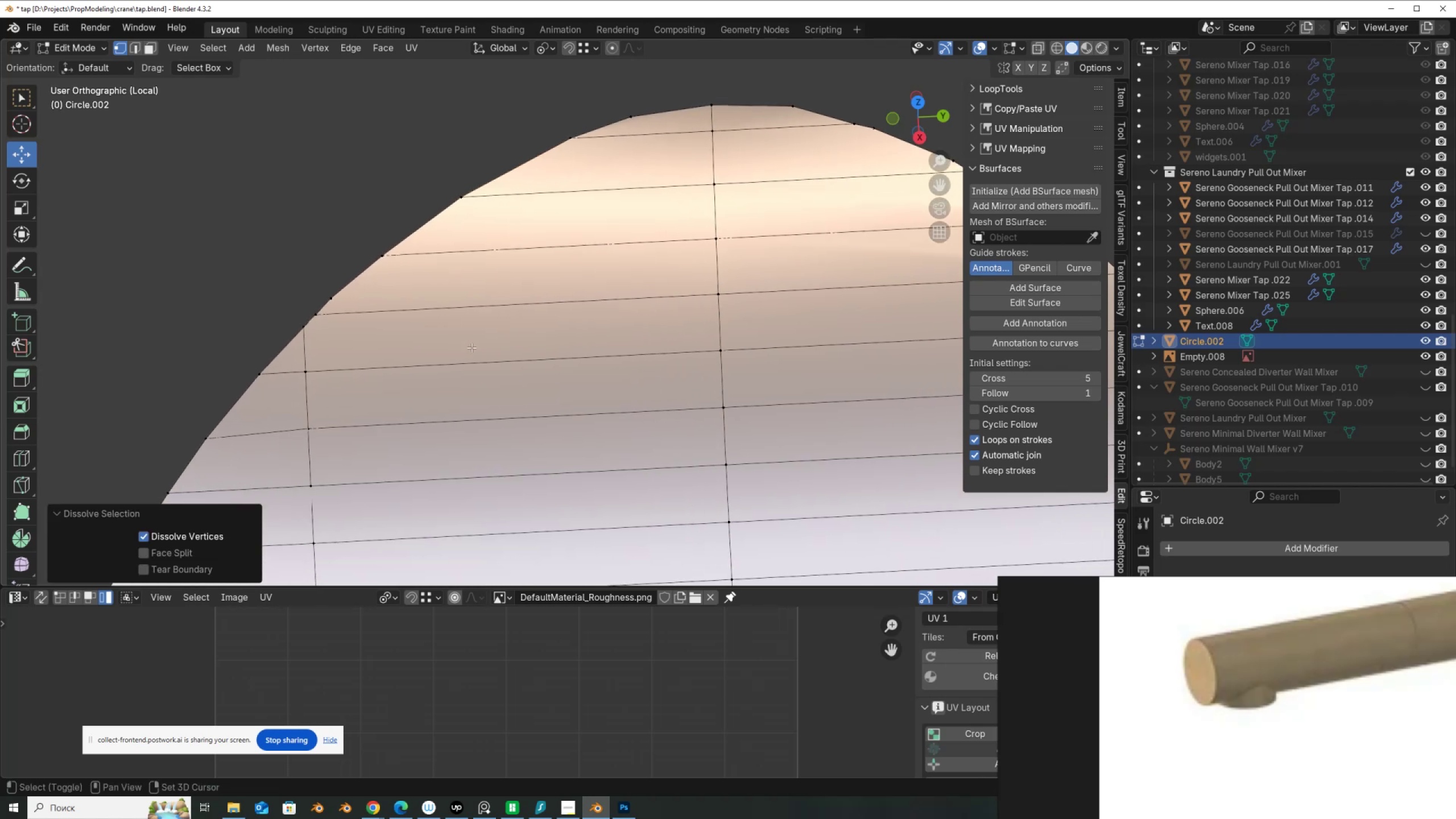 
scroll: coordinate [471, 348], scroll_direction: up, amount: 1.0
 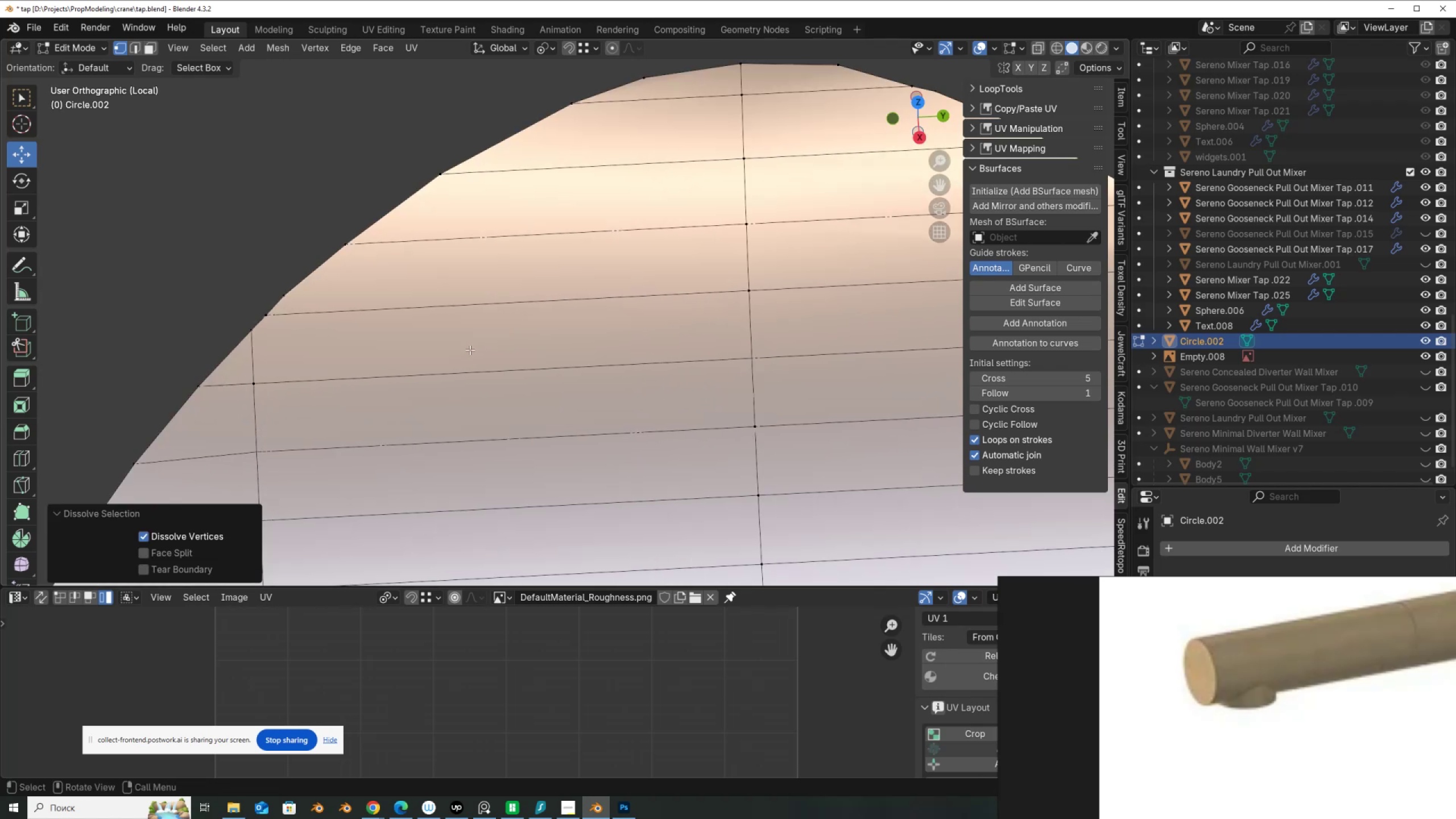 
hold_key(key=ShiftLeft, duration=0.47)
 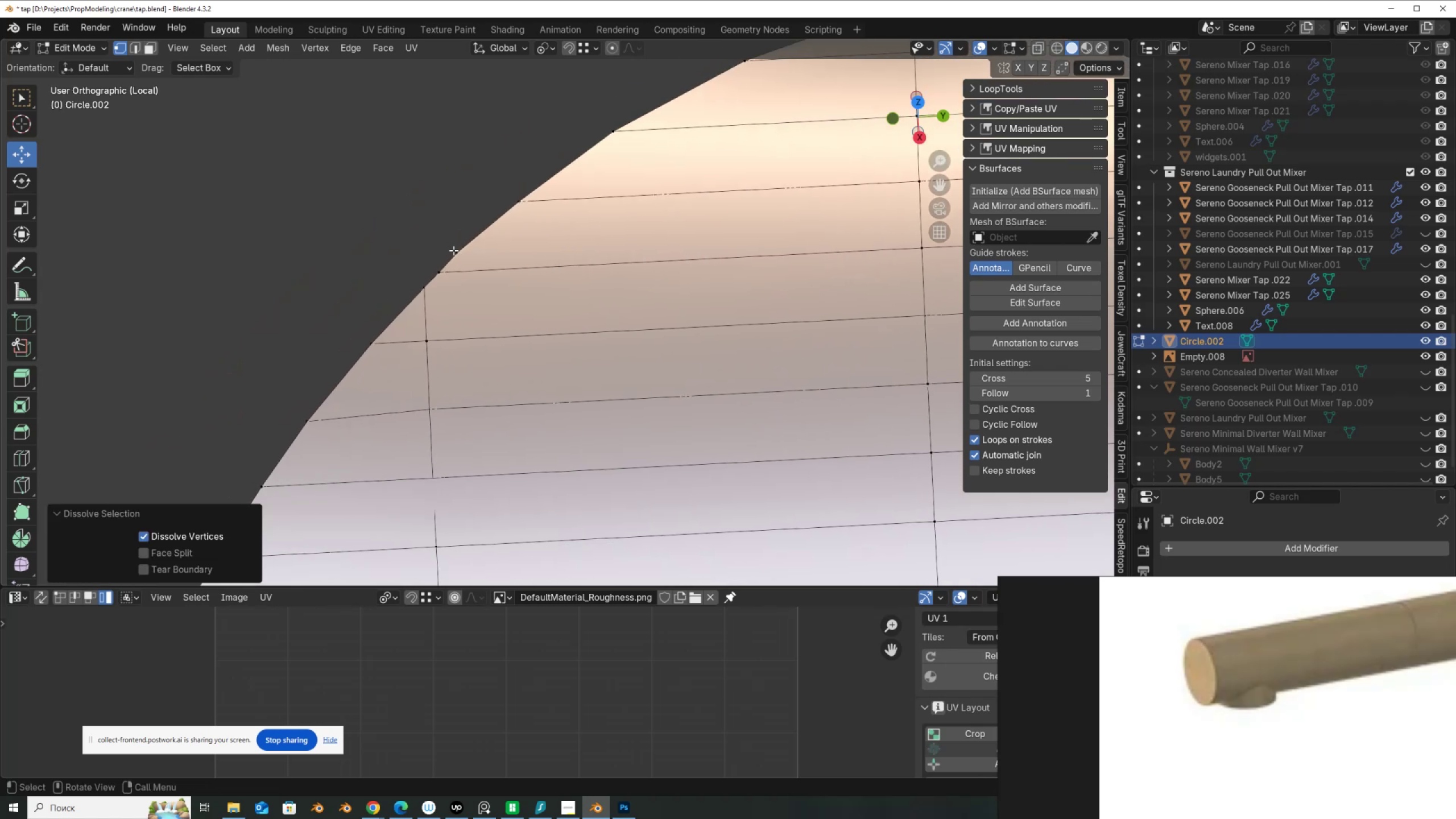 
left_click([453, 250])
 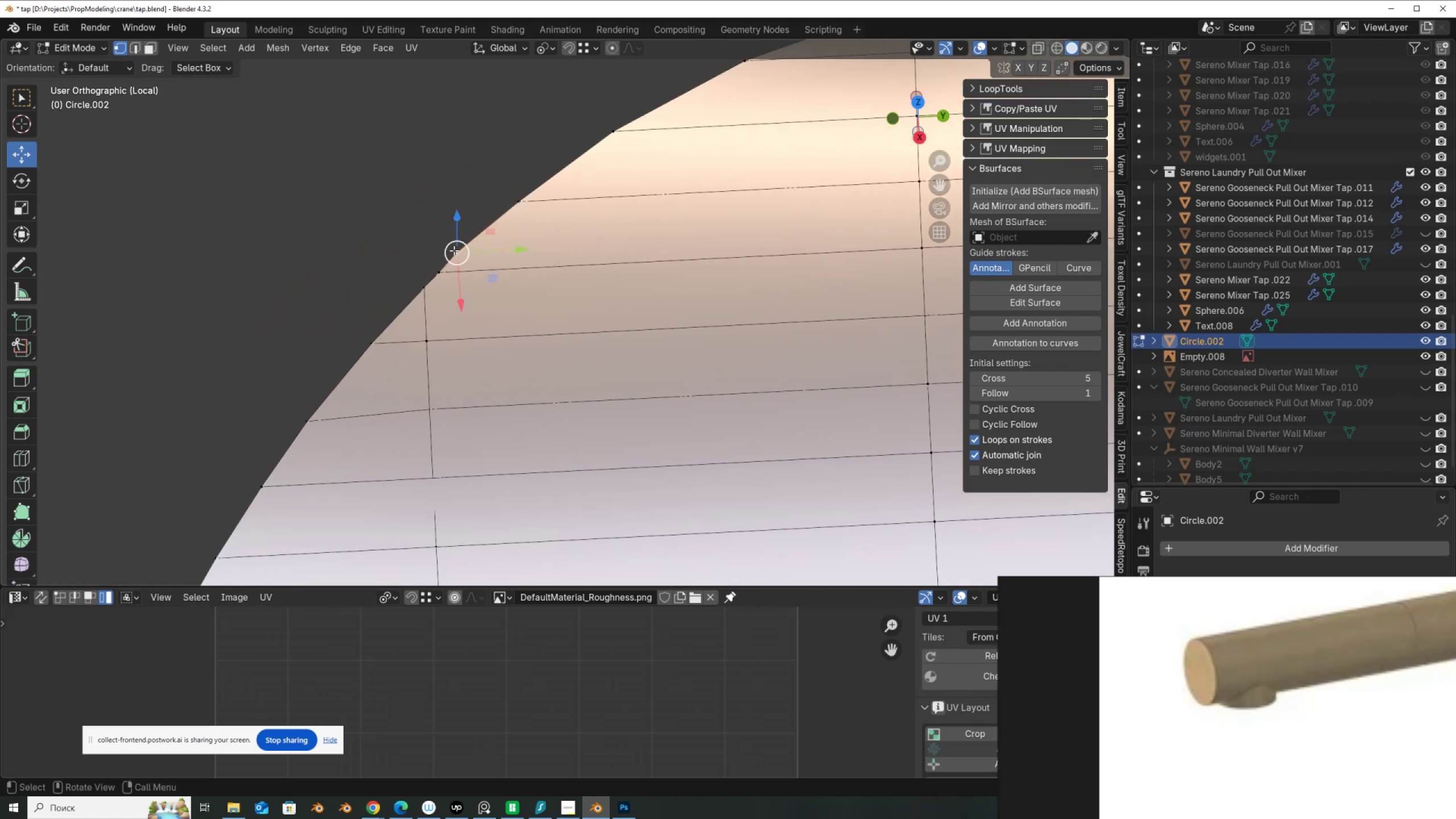 
key(Control+Shift+ControlLeft)
 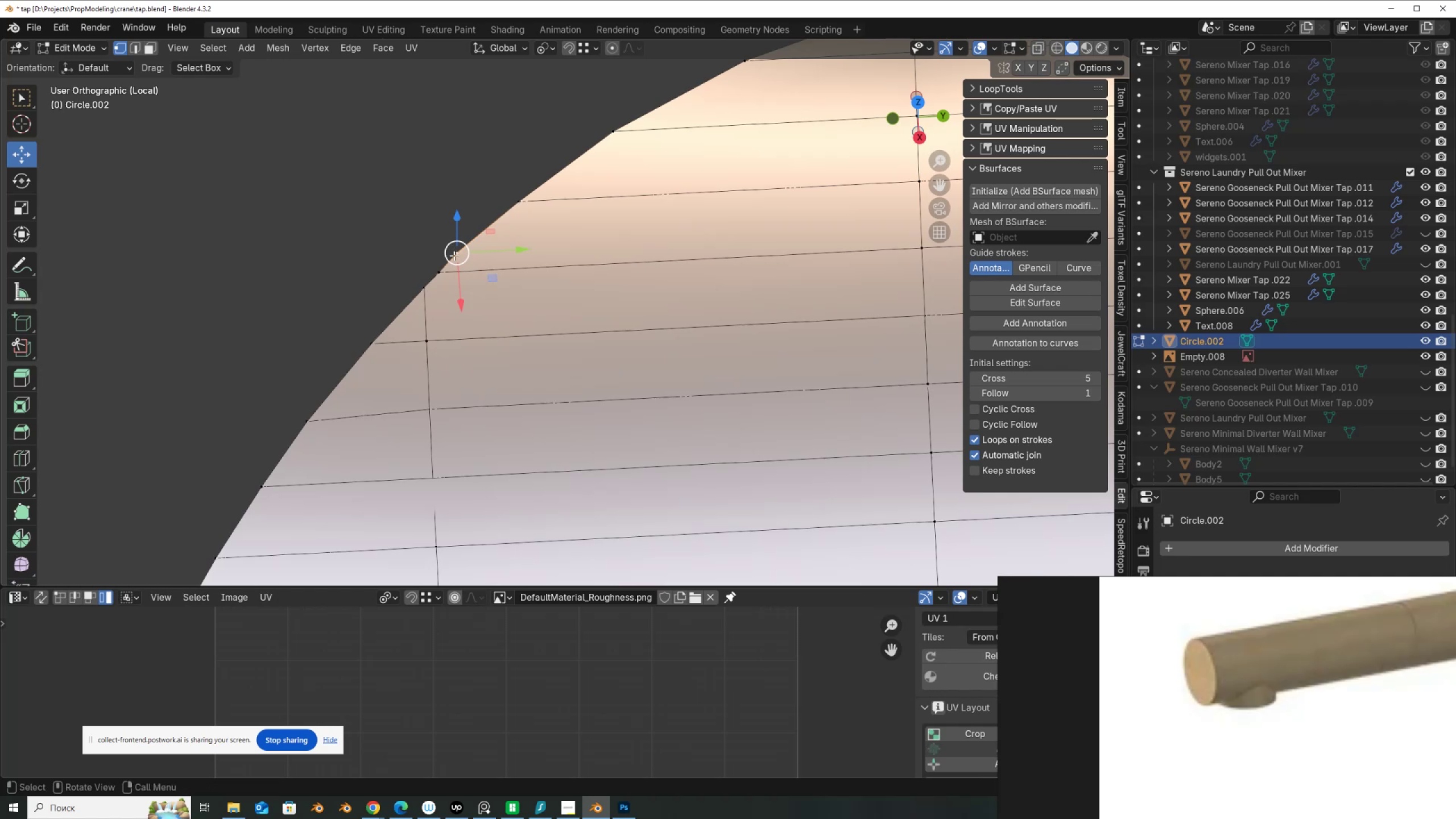 
key(Control+ControlLeft)
 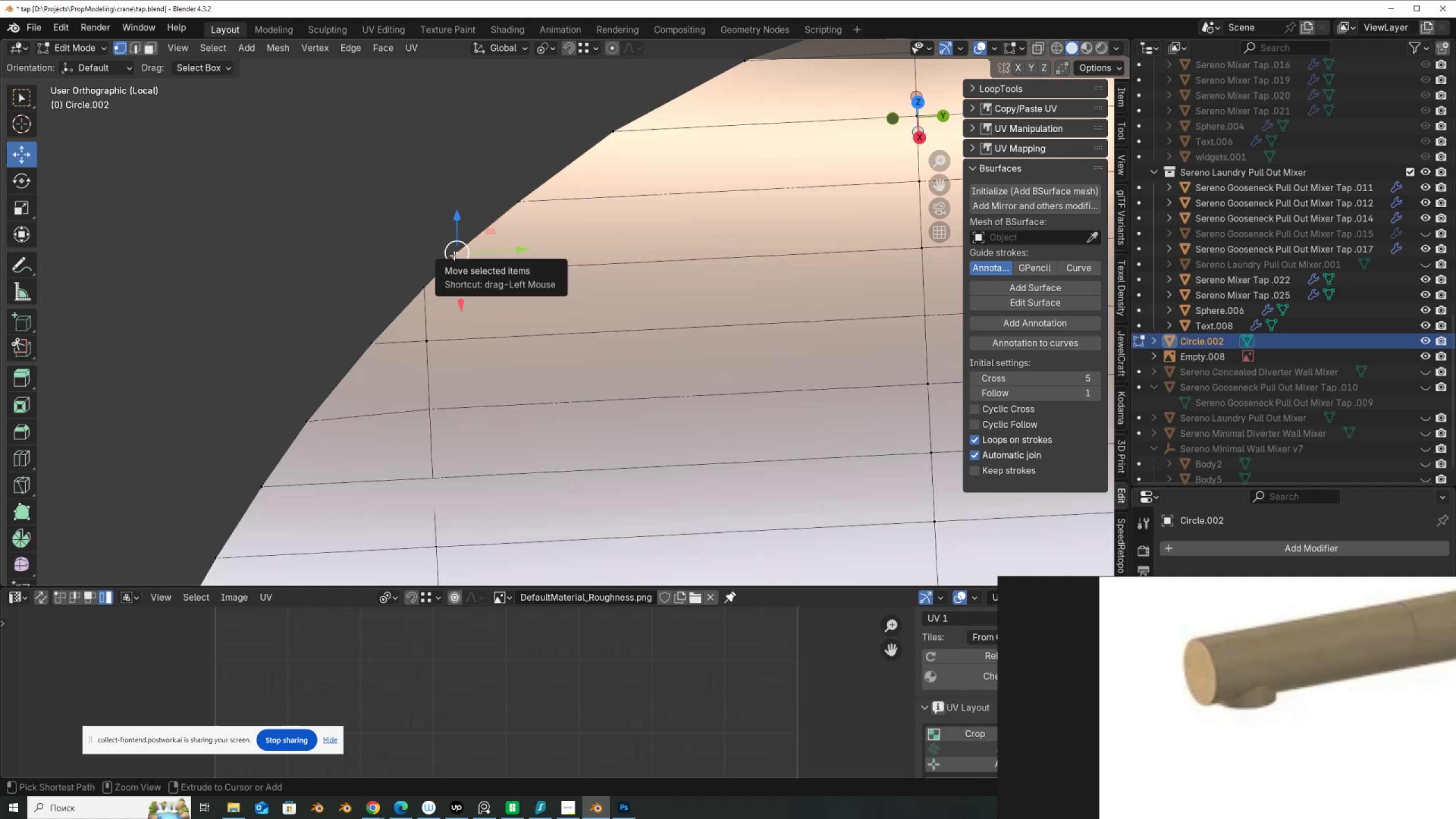 
key(Control+X)
 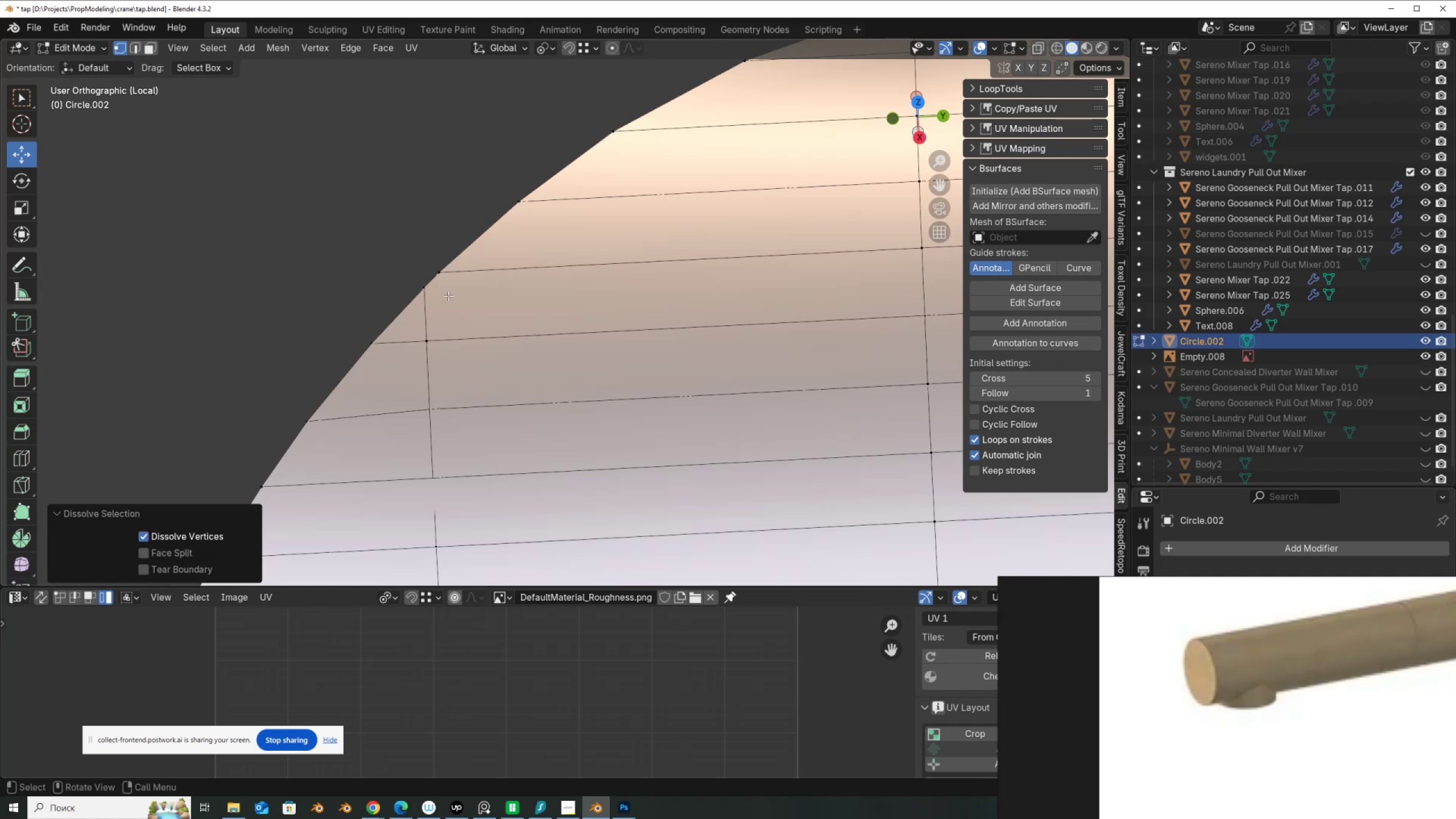 
scroll: coordinate [487, 344], scroll_direction: down, amount: 5.0
 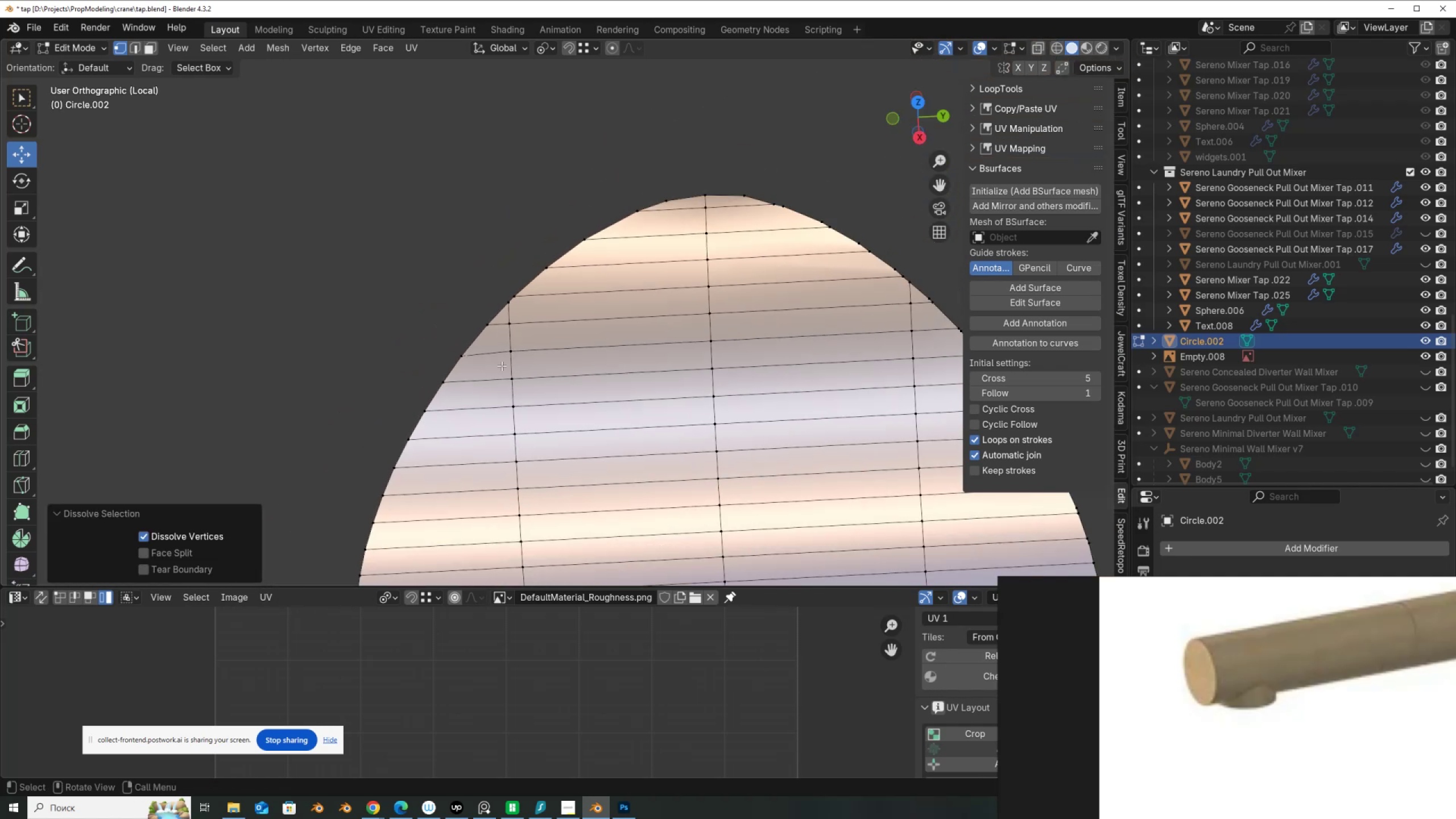 
hold_key(key=ShiftLeft, duration=0.77)
 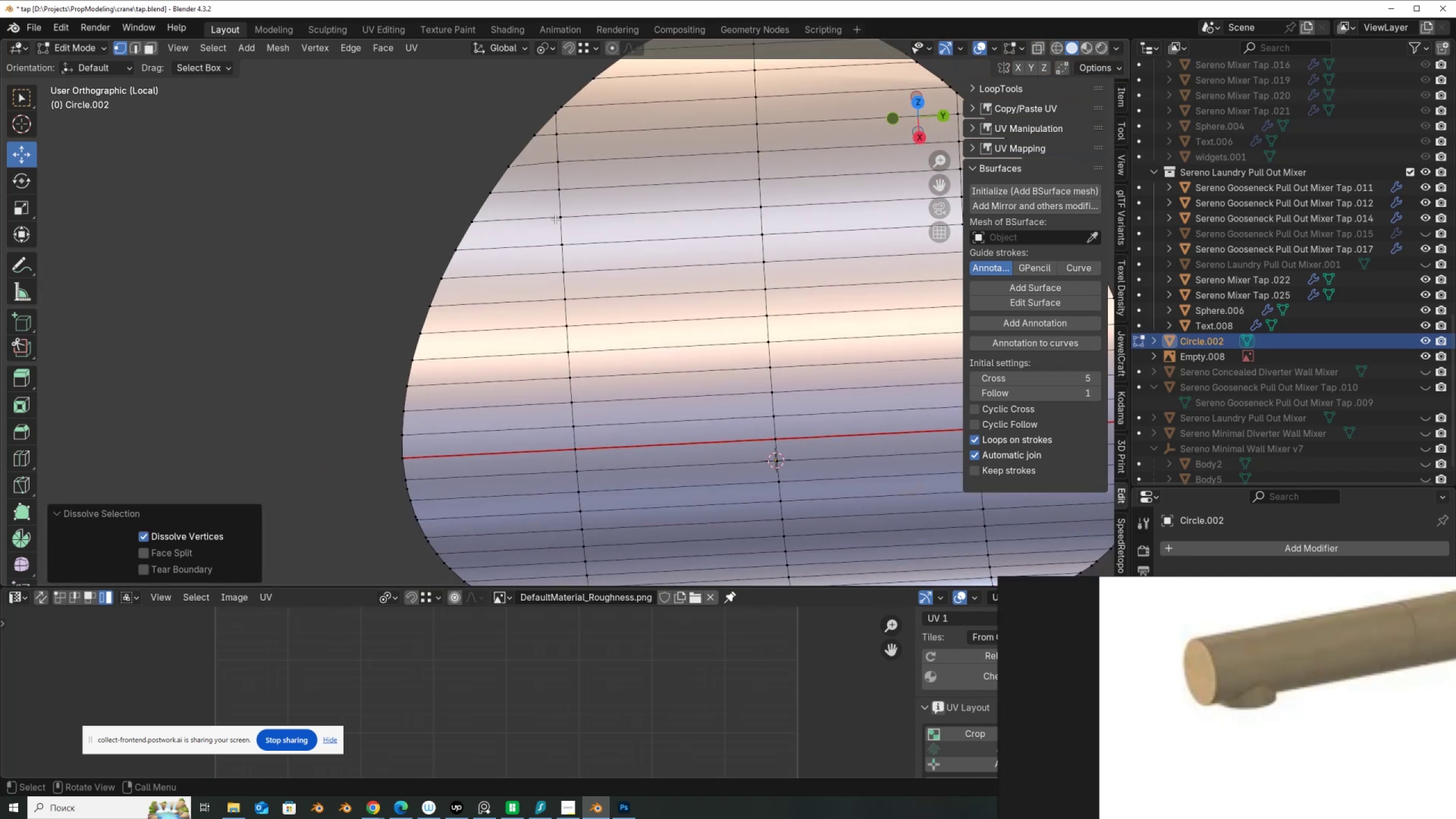 
key(2)
 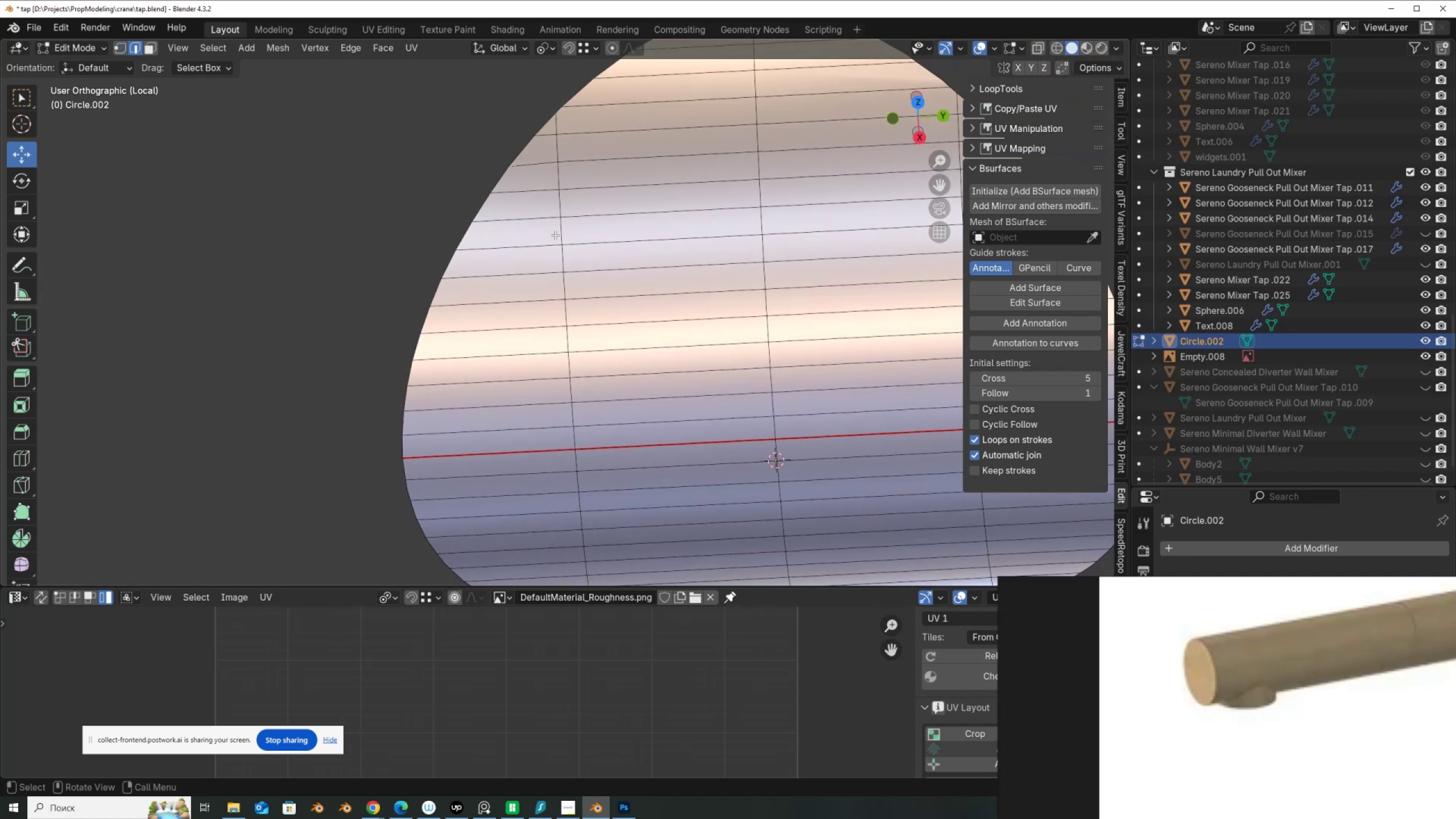 
hold_key(key=AltLeft, duration=0.31)
left_click([559, 231])
 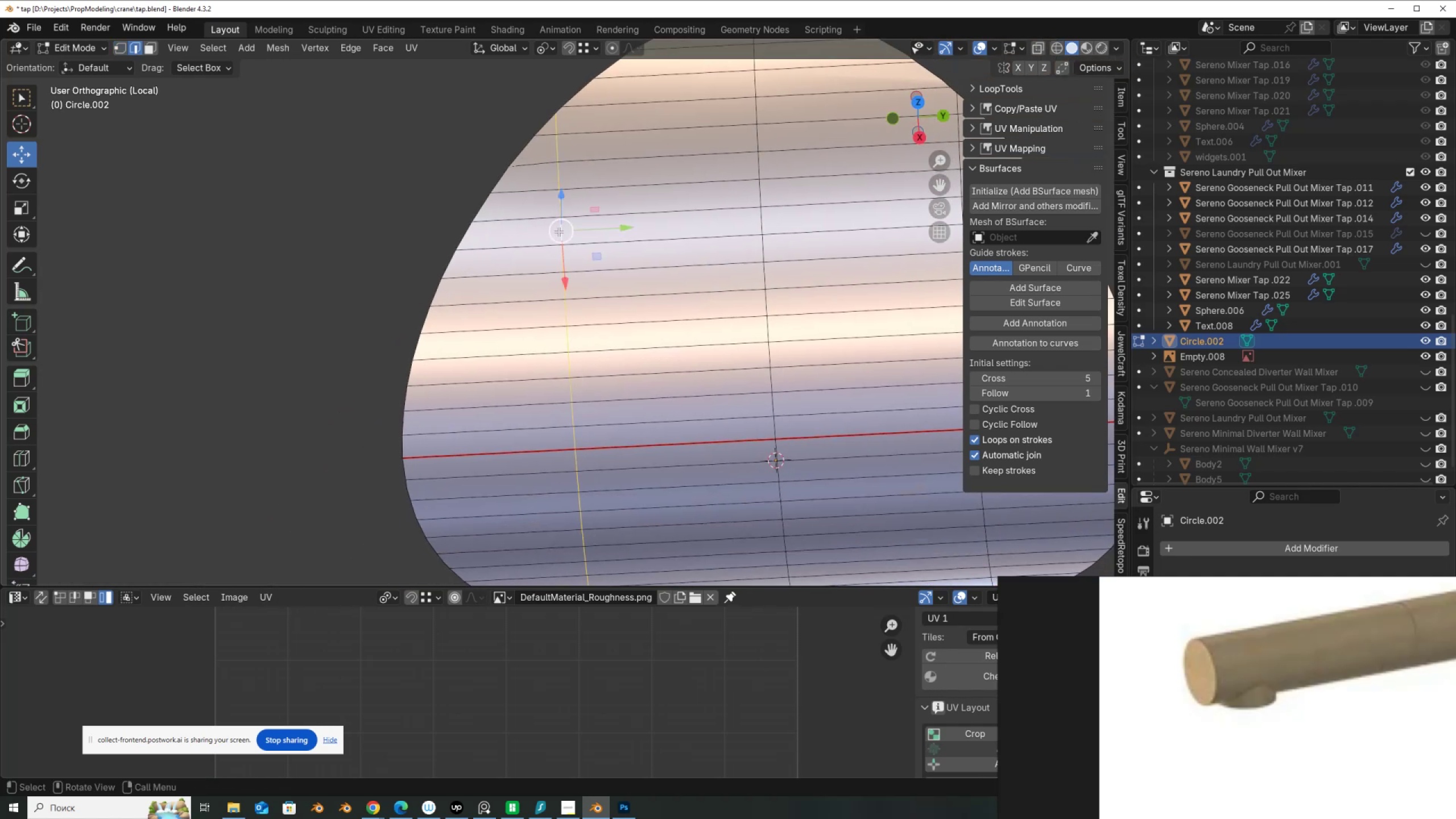 
key(Alt+Control+X)
 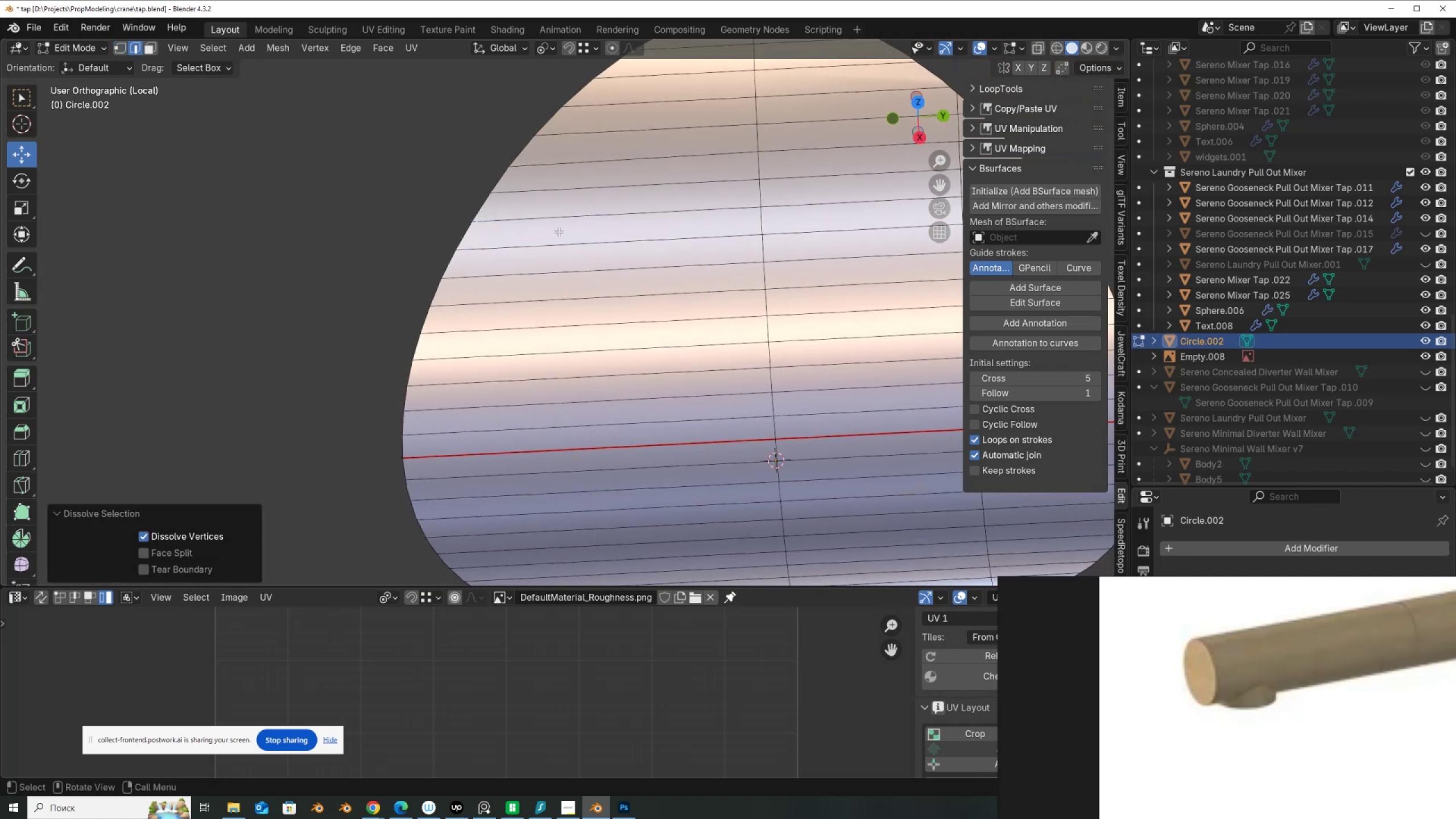 
scroll: coordinate [554, 235], scroll_direction: down, amount: 4.0
 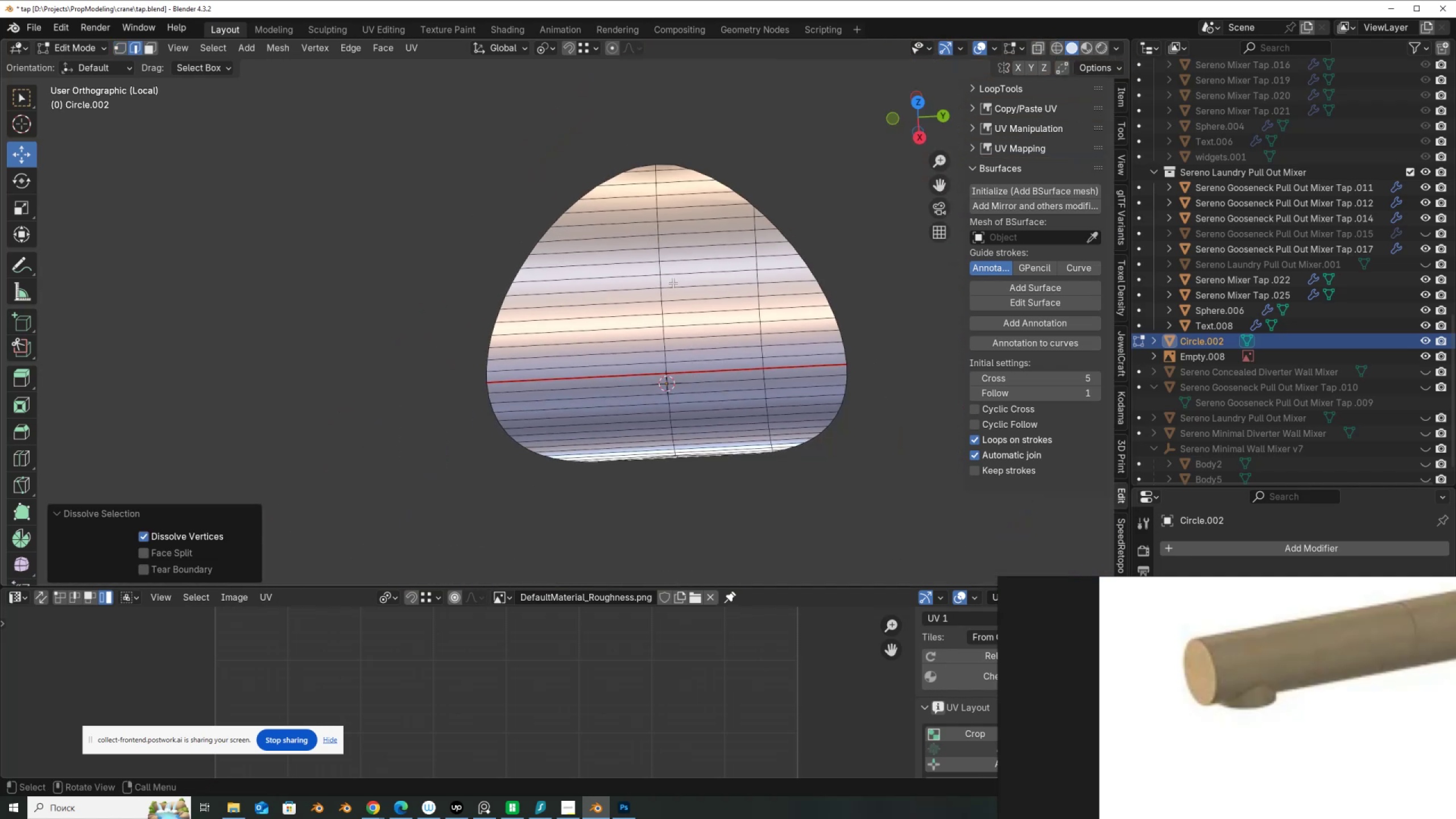 
key(3)
 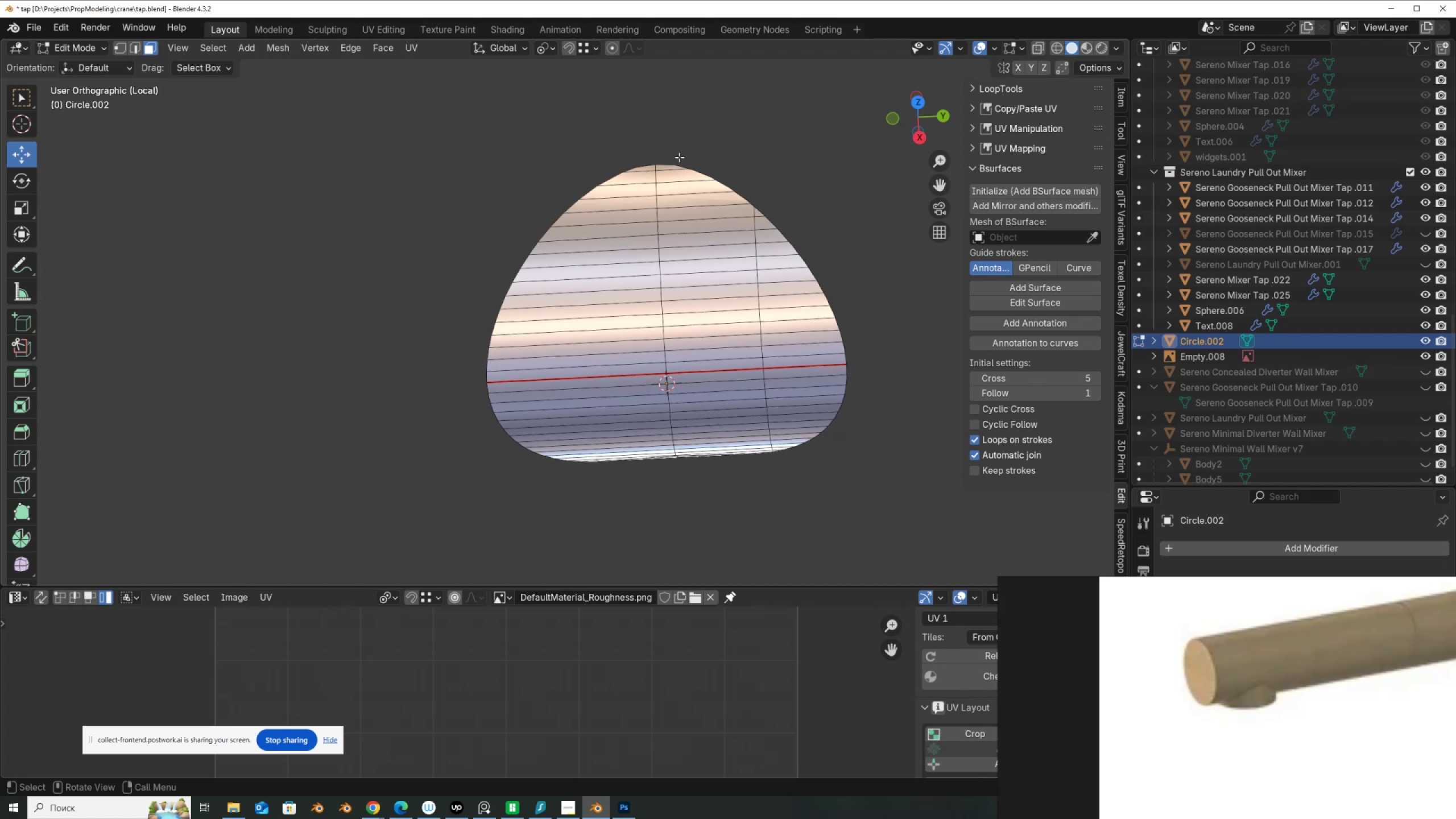 
left_click_drag(start_coordinate=[673, 156], to_coordinate=[838, 494])
 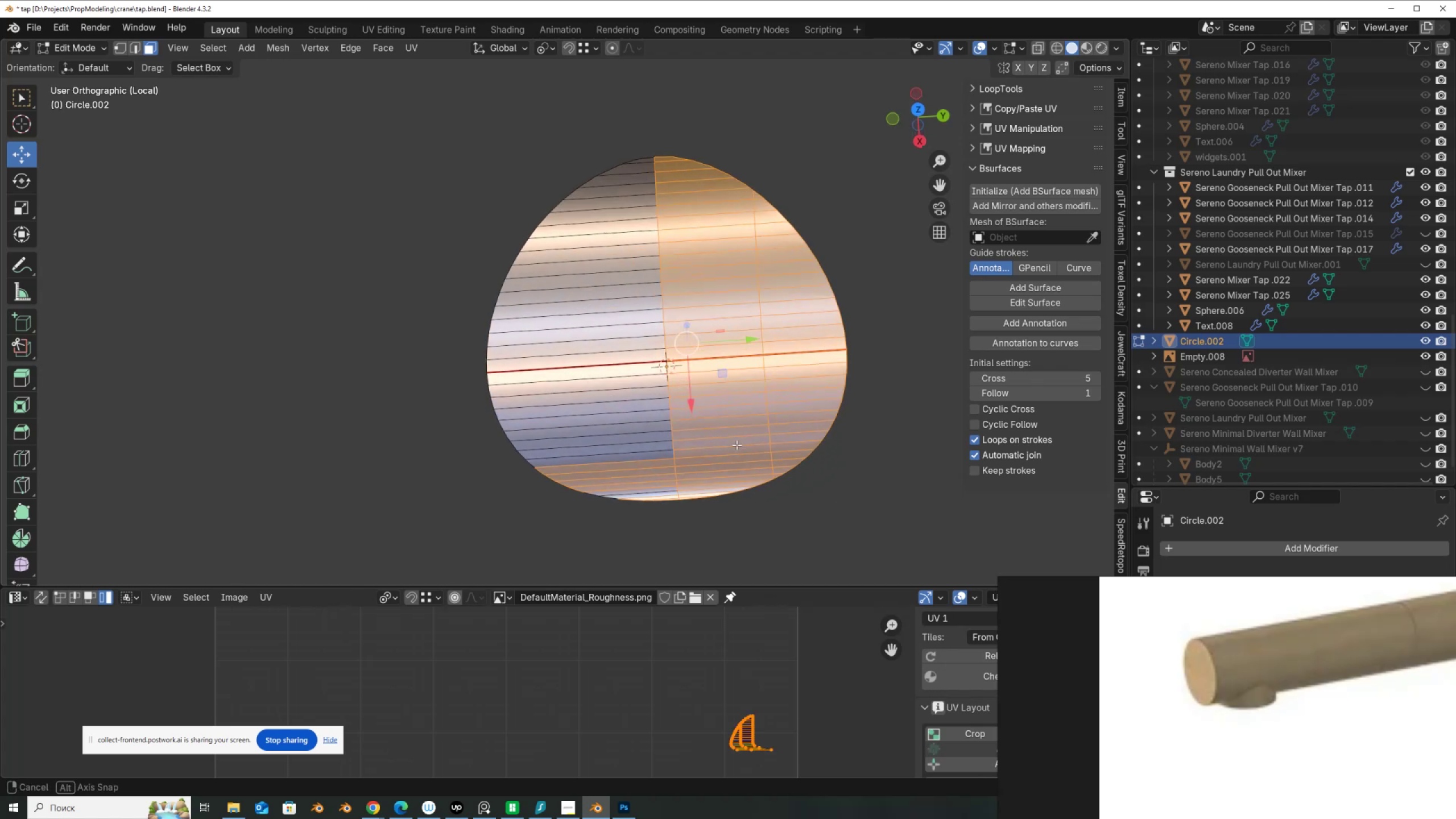 
hold_key(key=ShiftLeft, duration=1.53)
left_click_drag(start_coordinate=[749, 541], to_coordinate=[538, 375])
 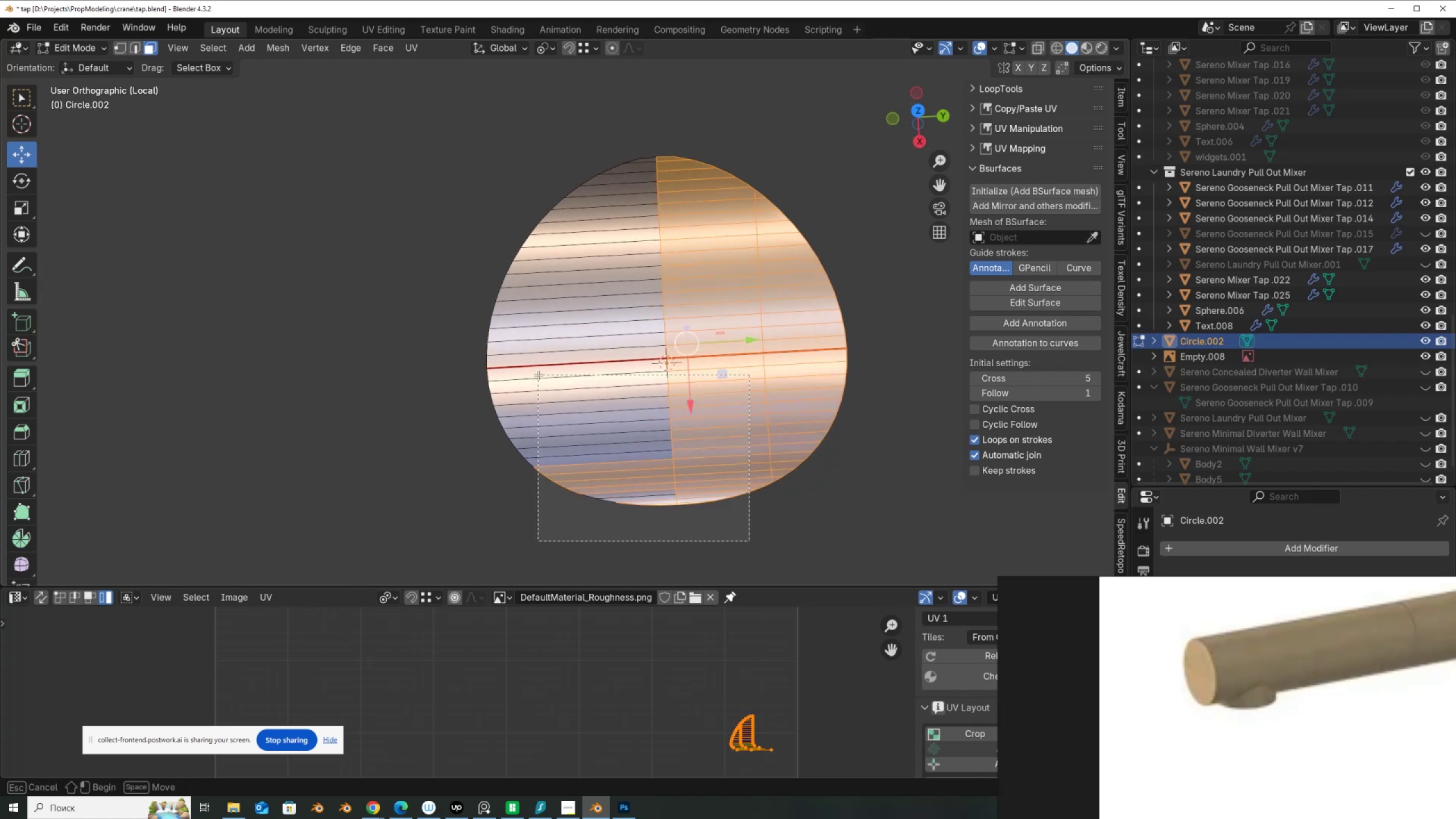 
key(Shift+ShiftLeft)
 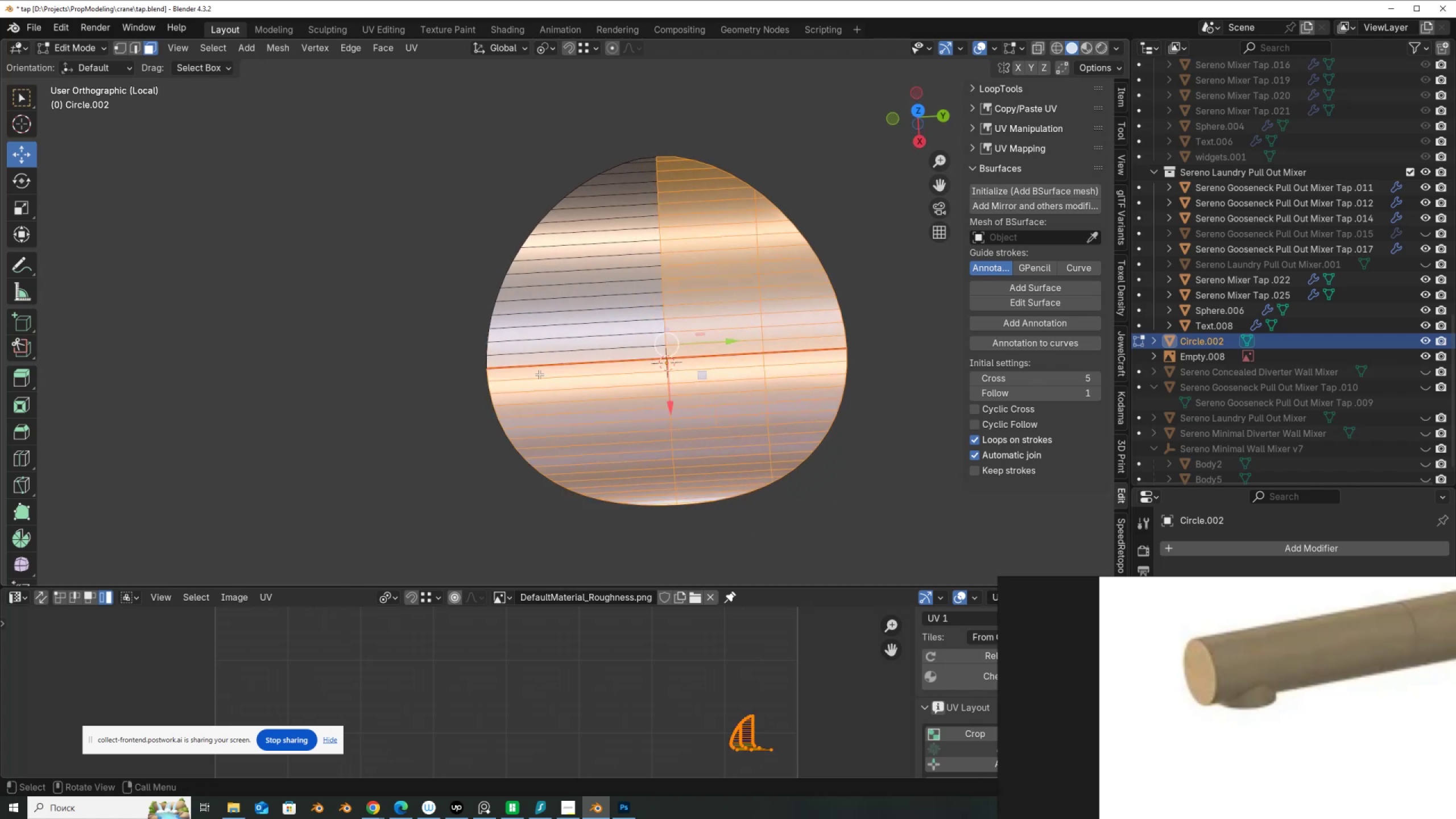 
key(X)
 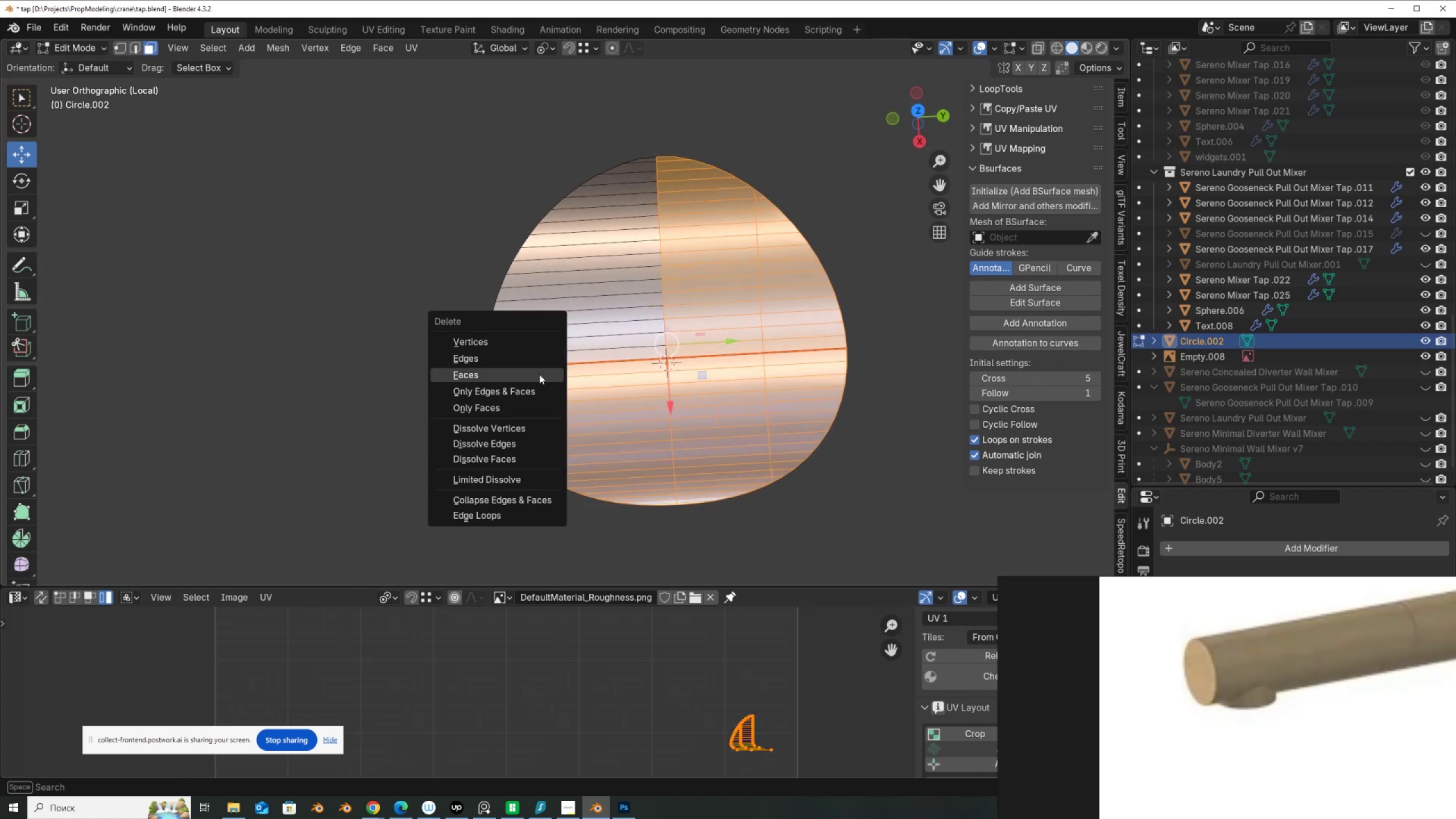 
left_click([539, 374])
 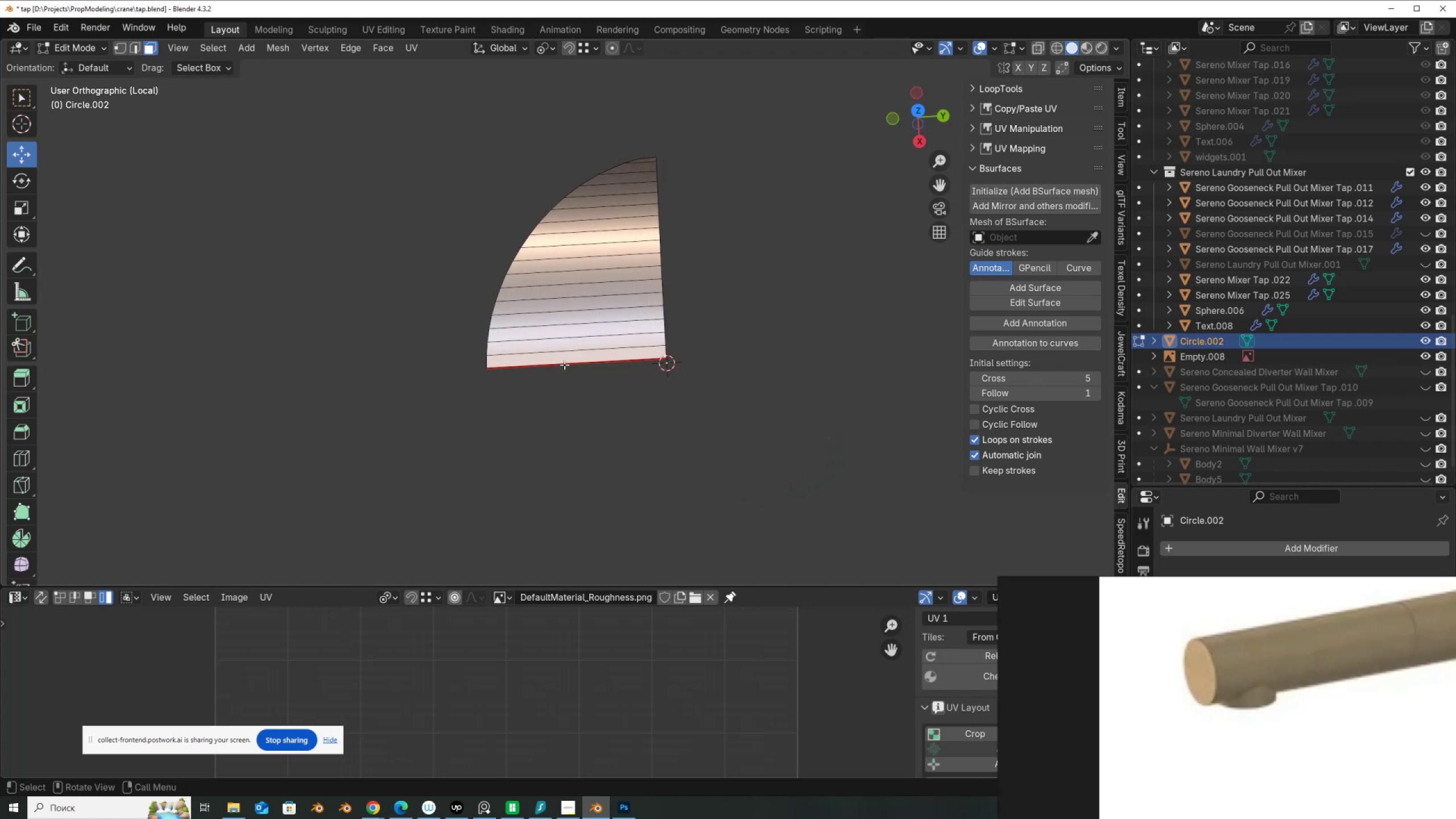 
key(Tab)
 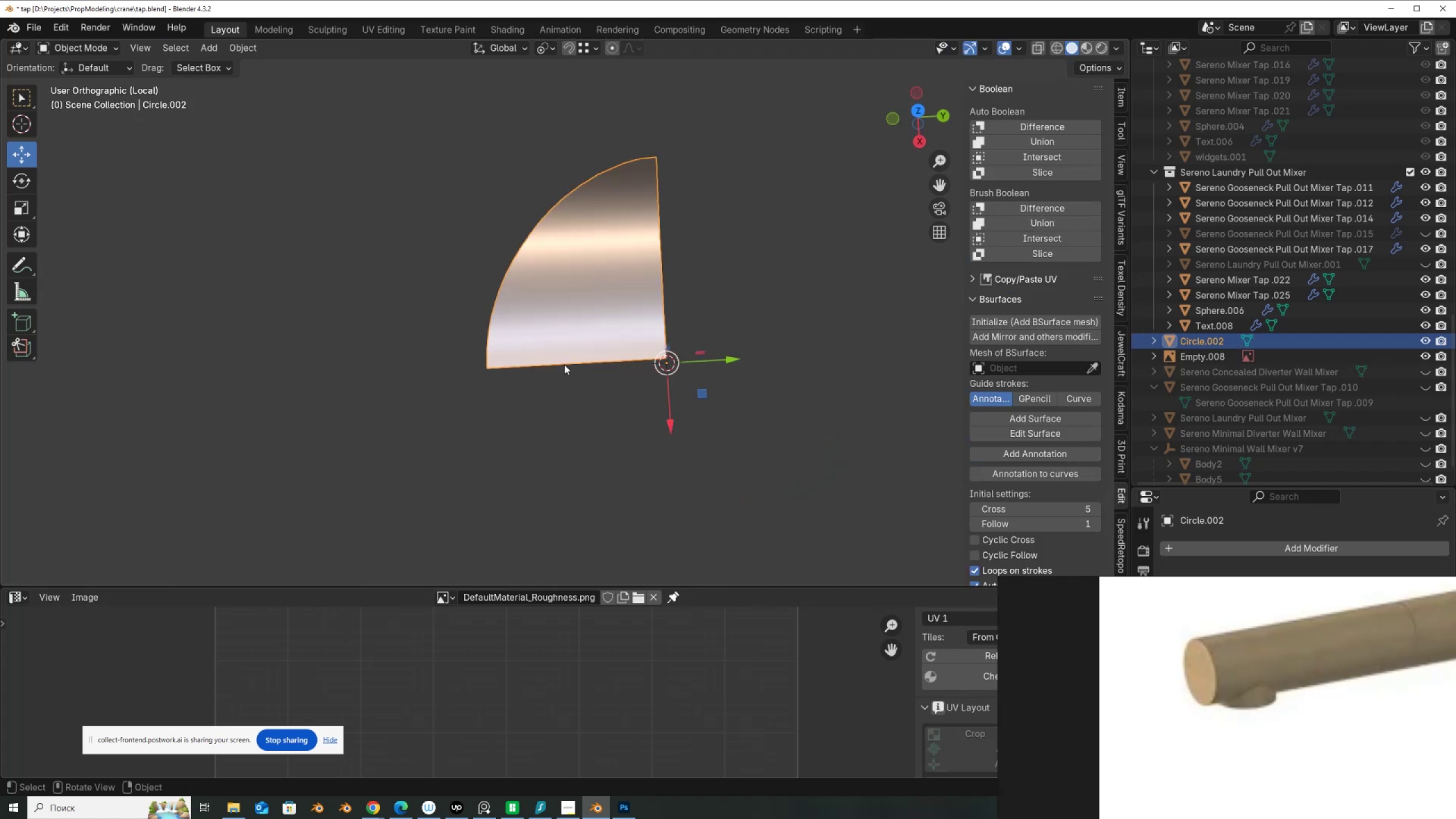 
key(Q)
 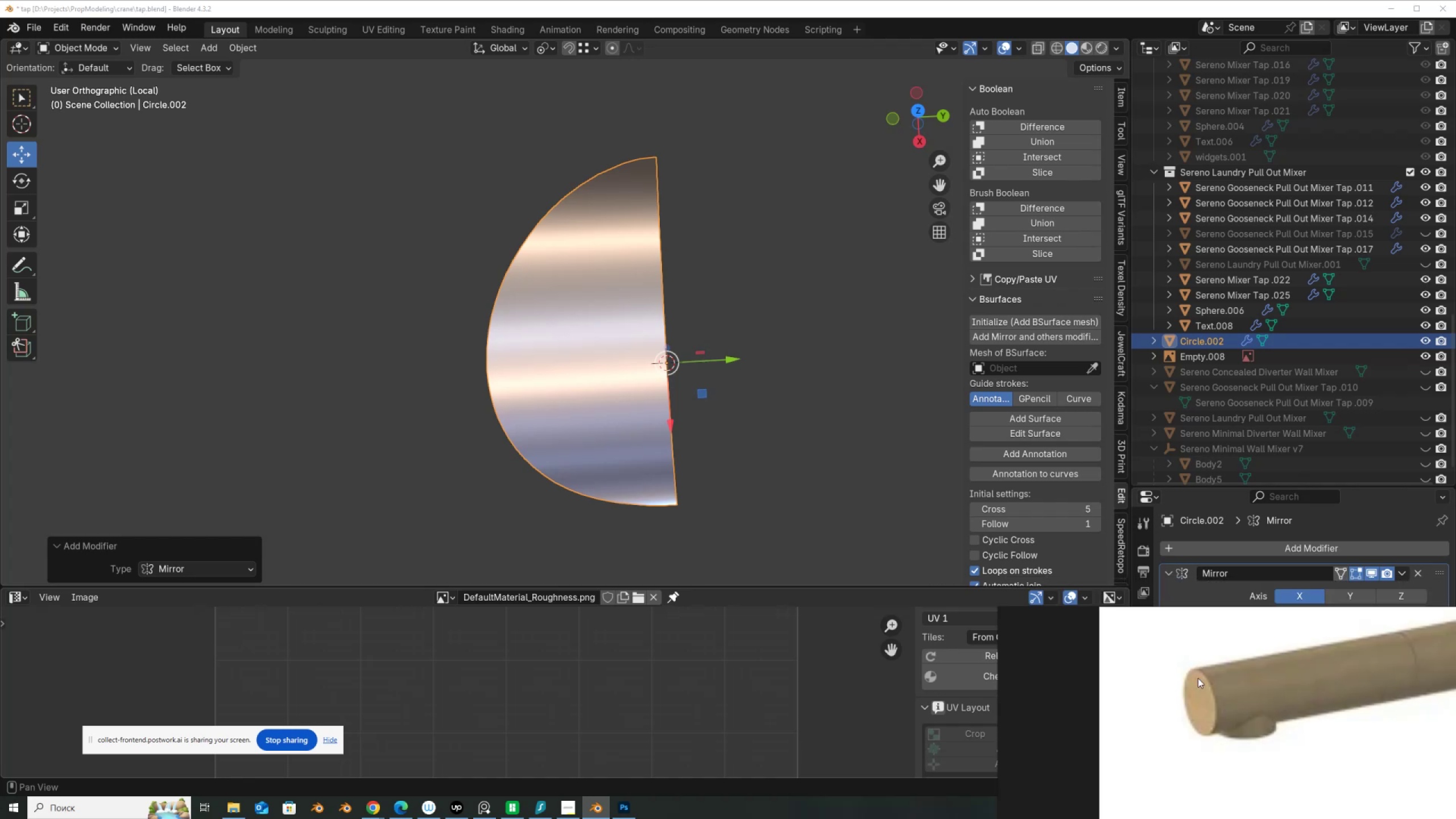 
left_click([1348, 593])
 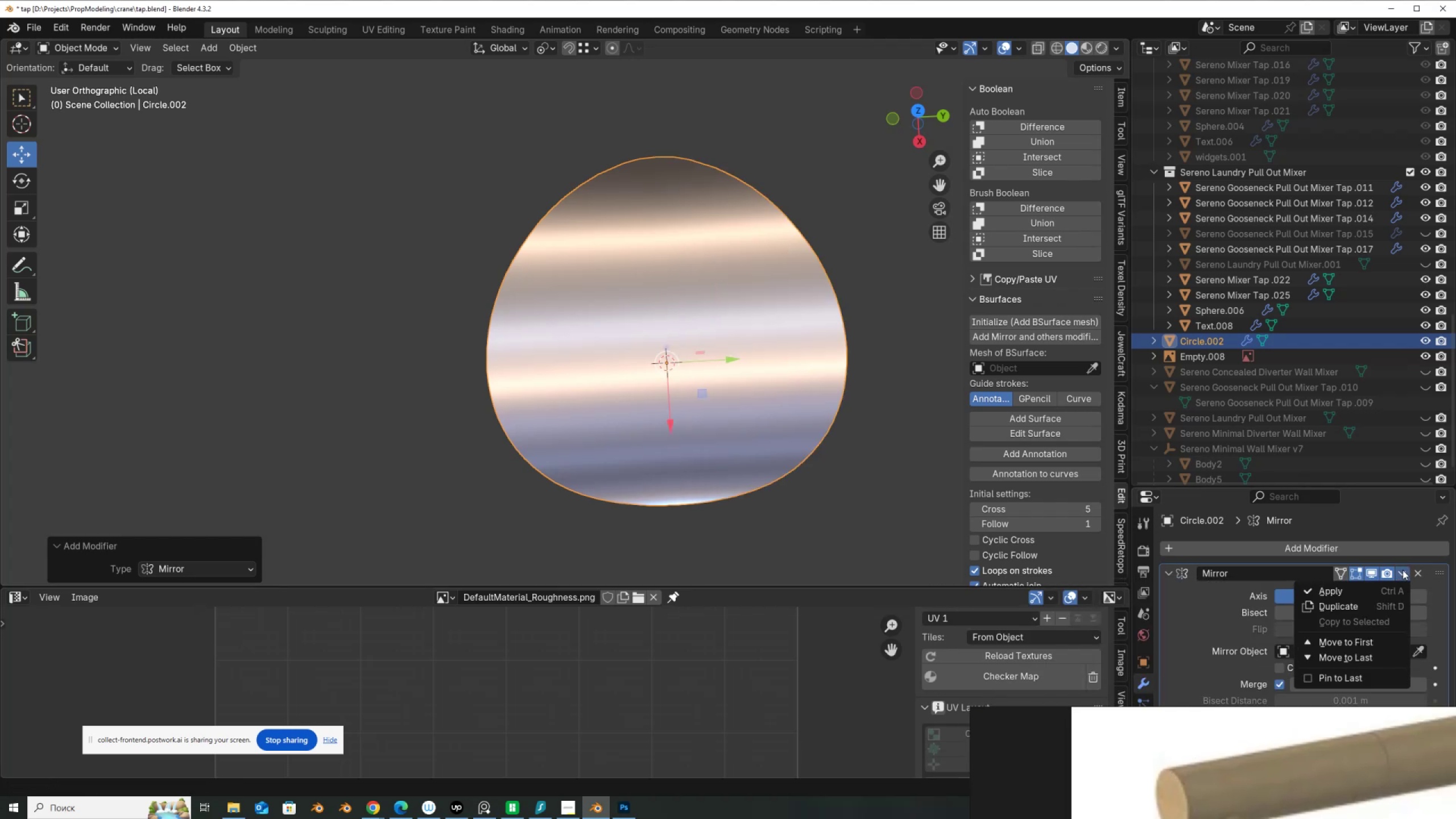 
double_click([1353, 588])
 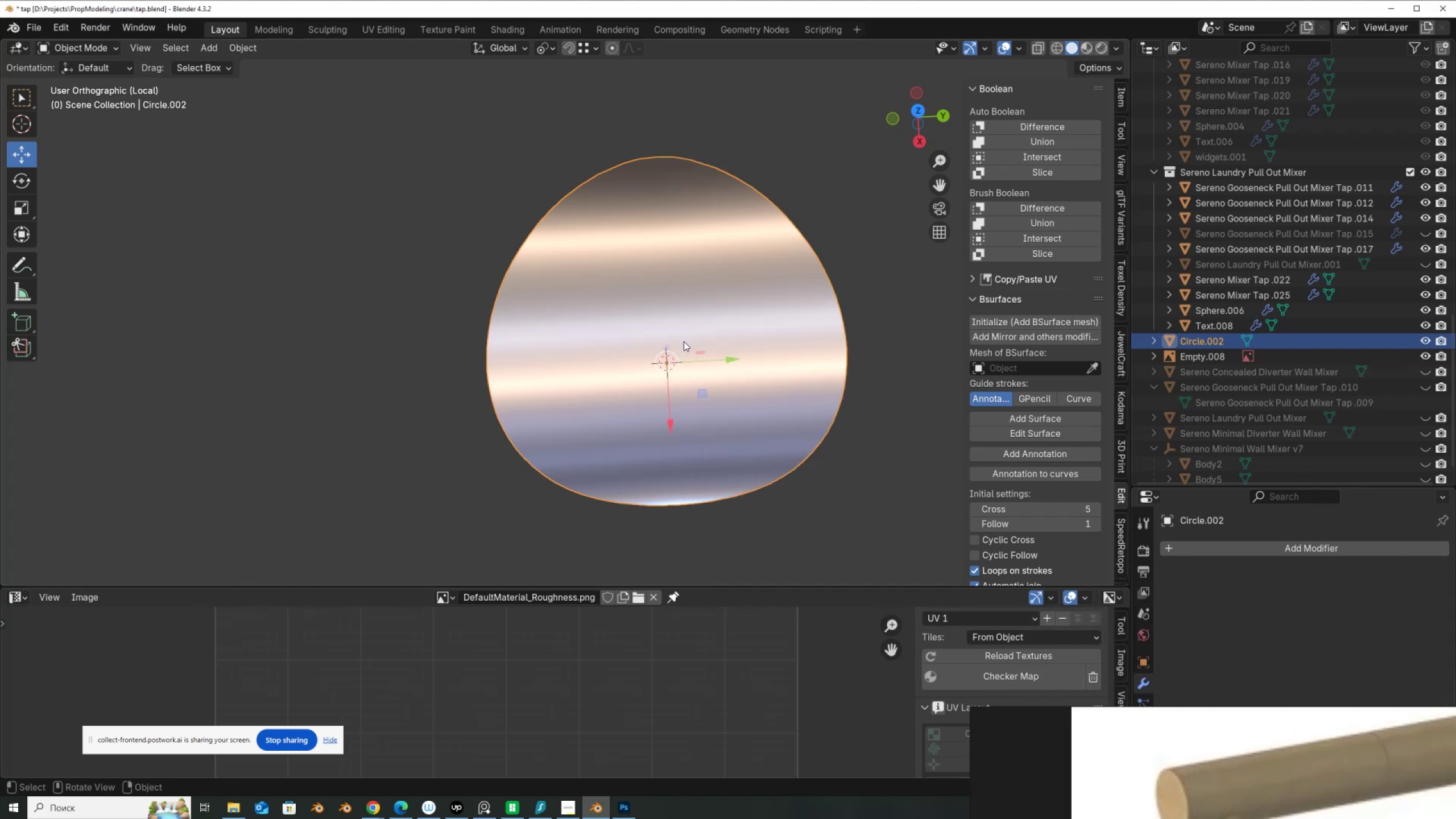 
key(Tab)
type(a2)
 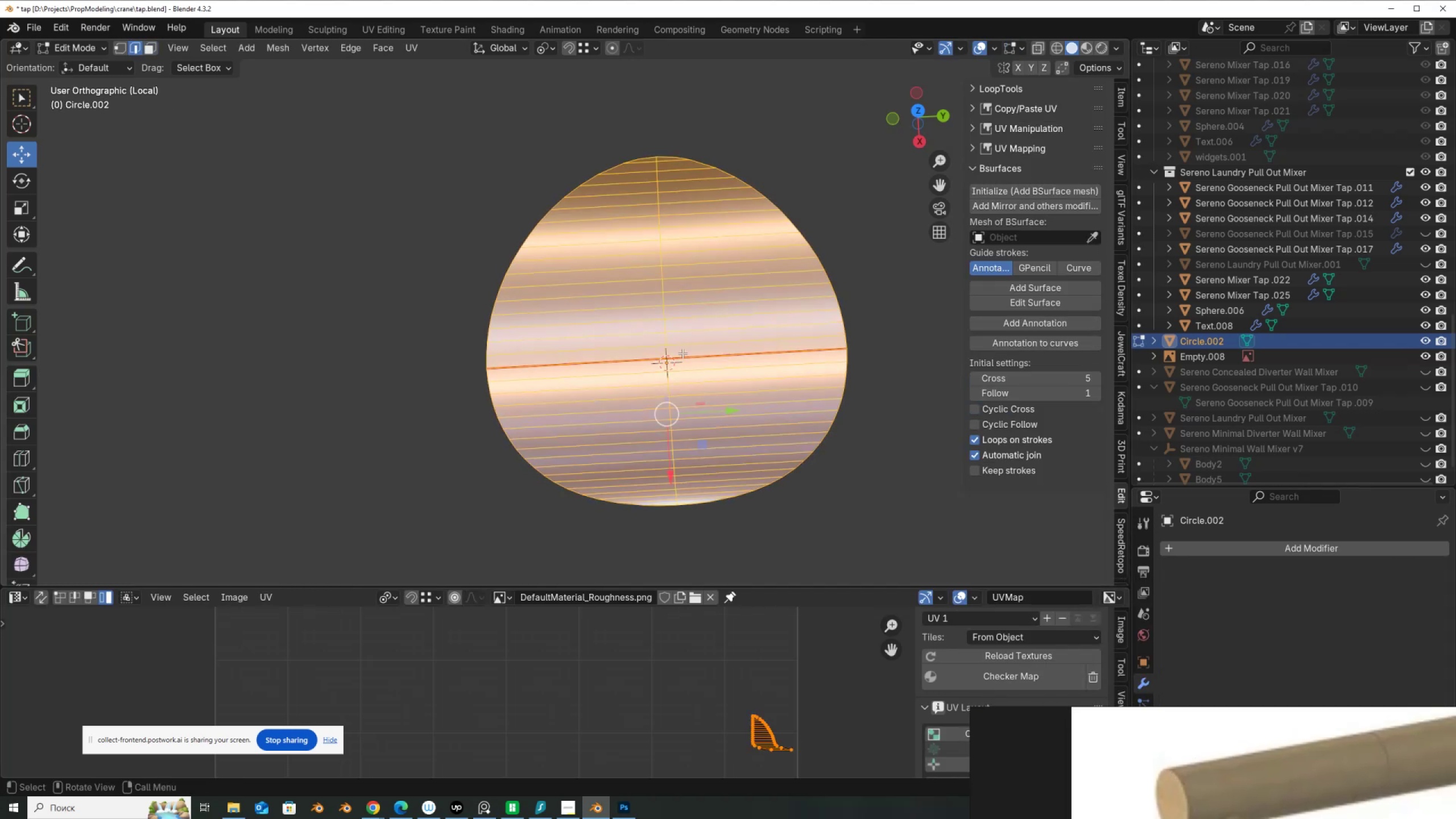 
right_click([682, 353])
 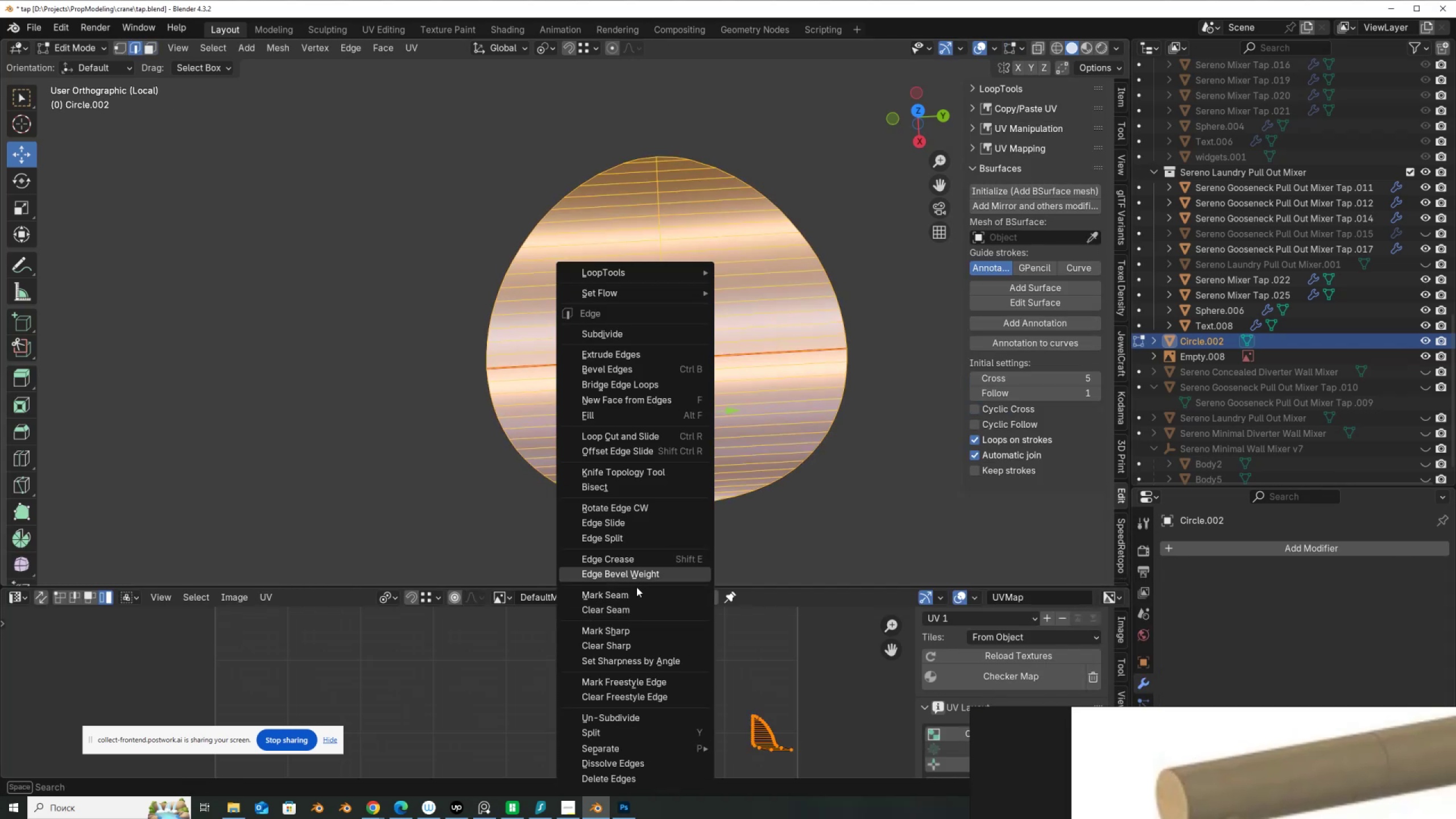 
left_click([634, 609])
 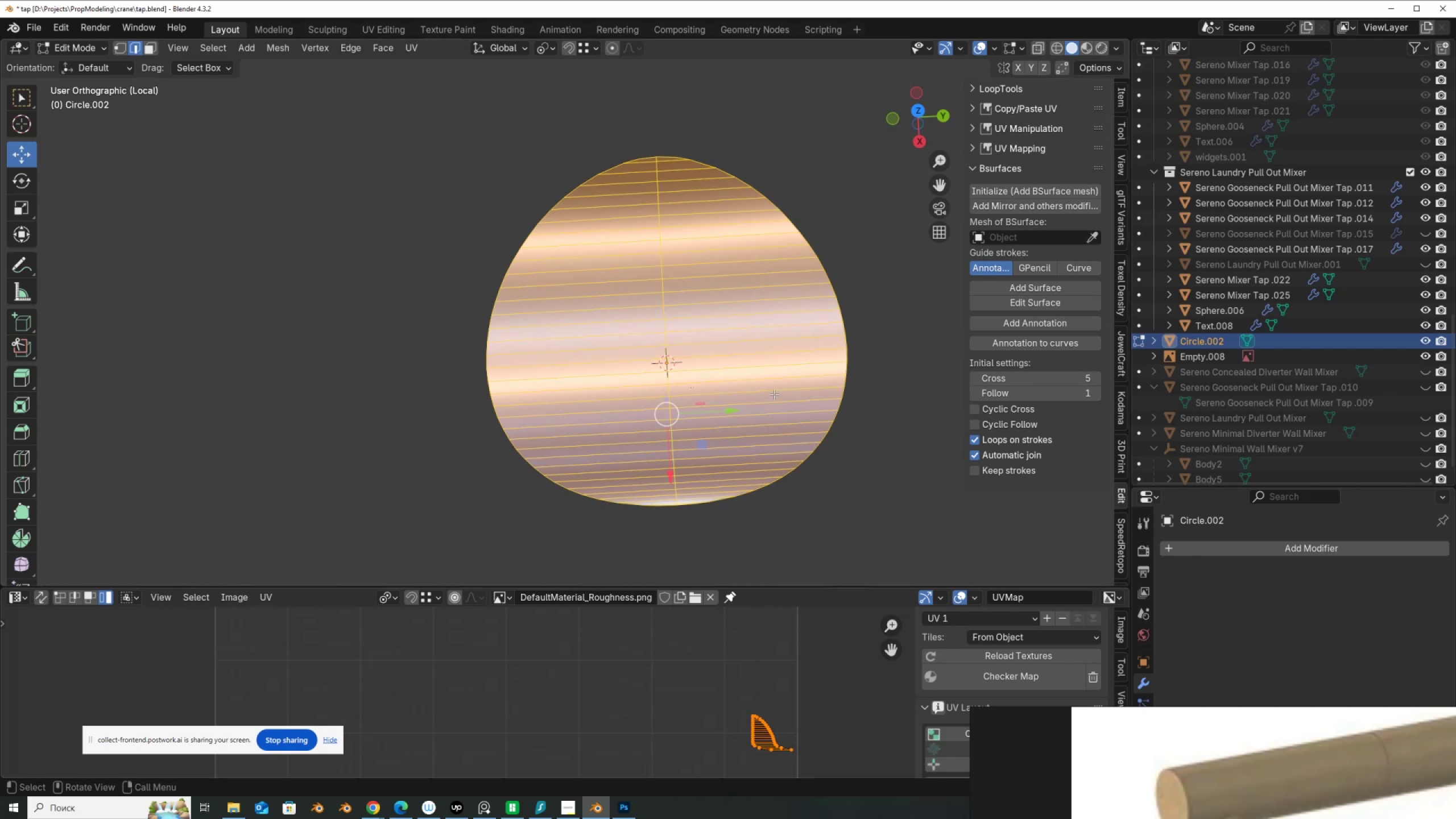 
scroll: coordinate [804, 363], scroll_direction: up, amount: 2.0
 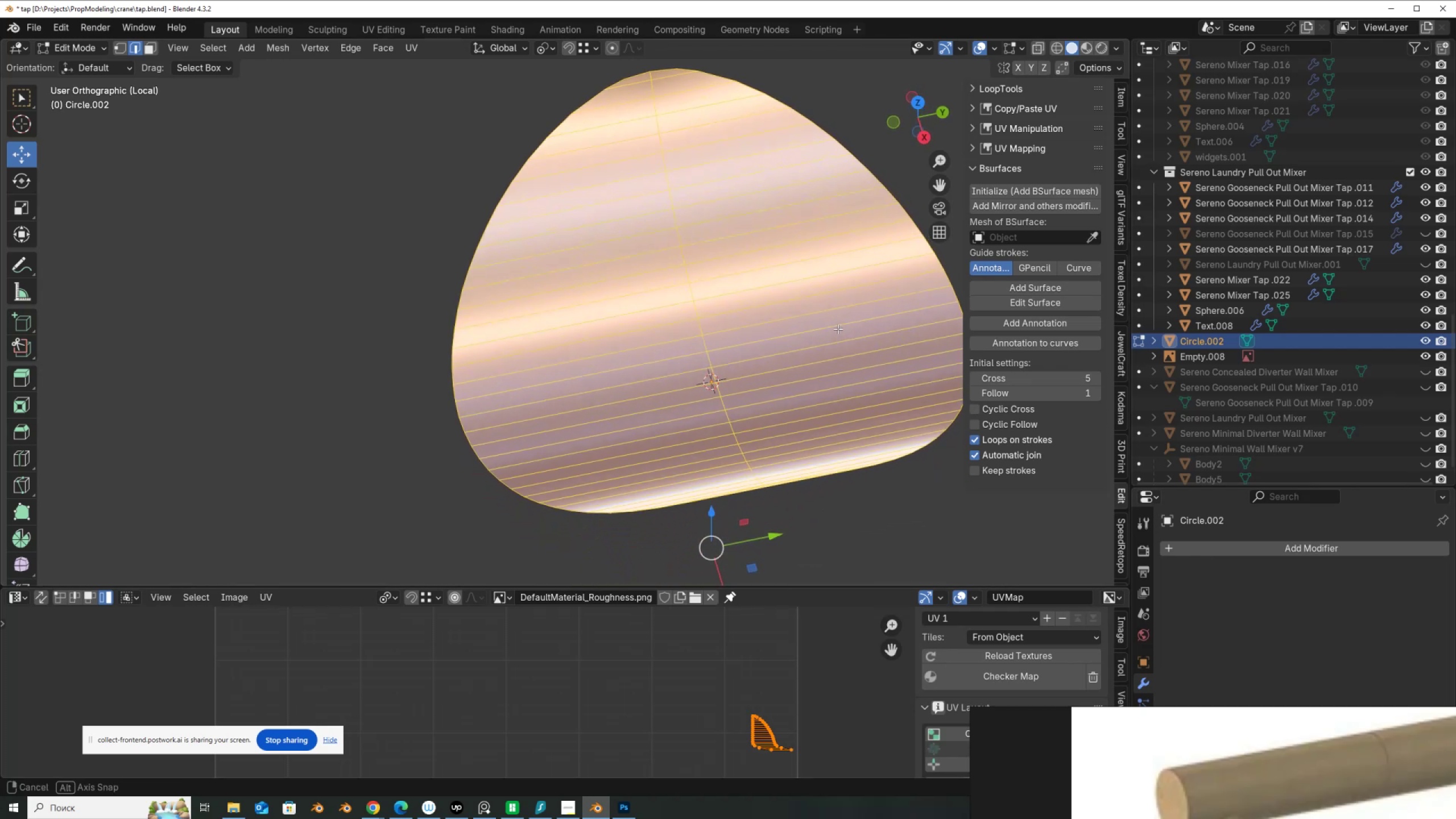 
scroll: coordinate [821, 353], scroll_direction: down, amount: 1.0
 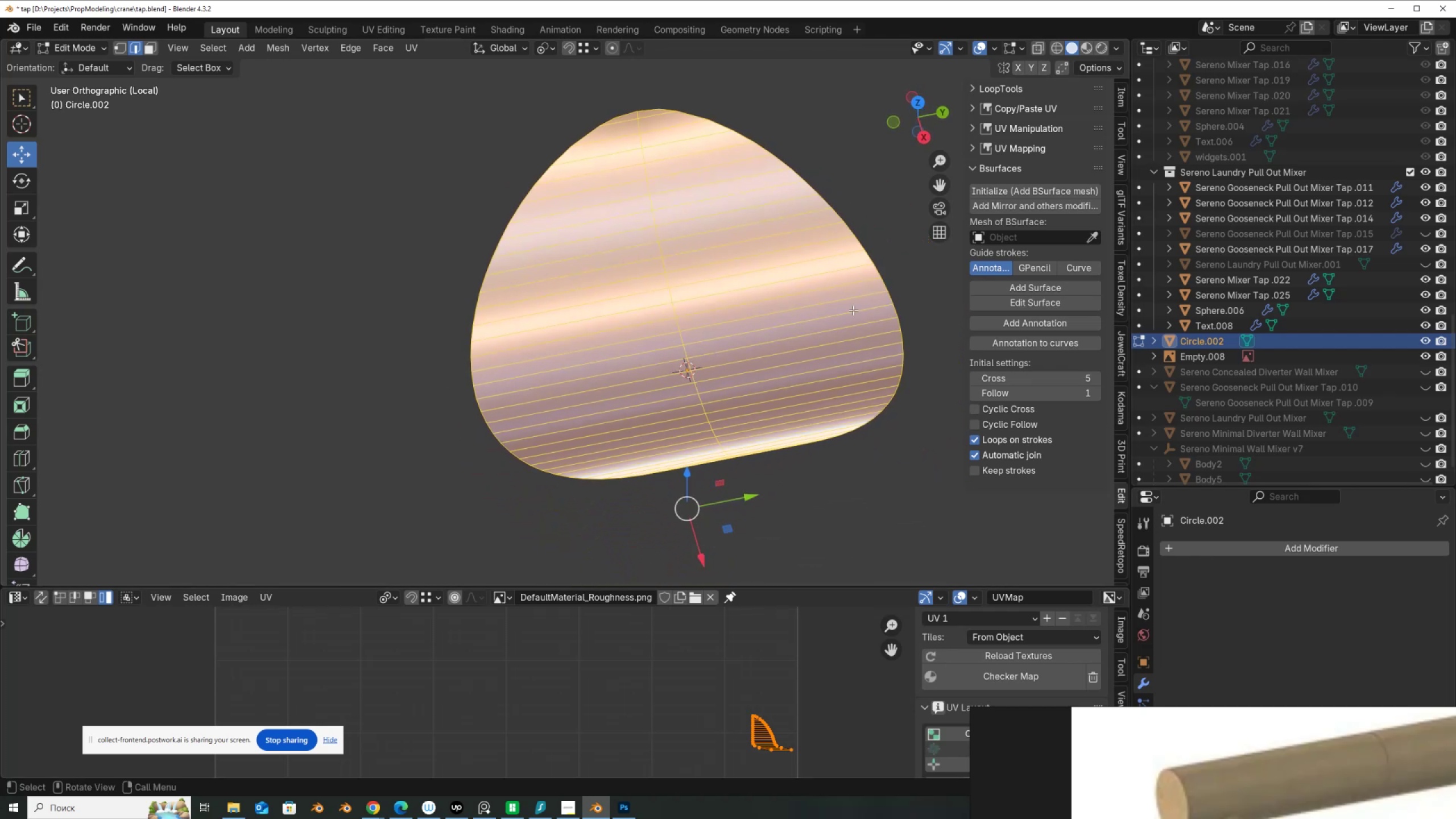 
key(I)
 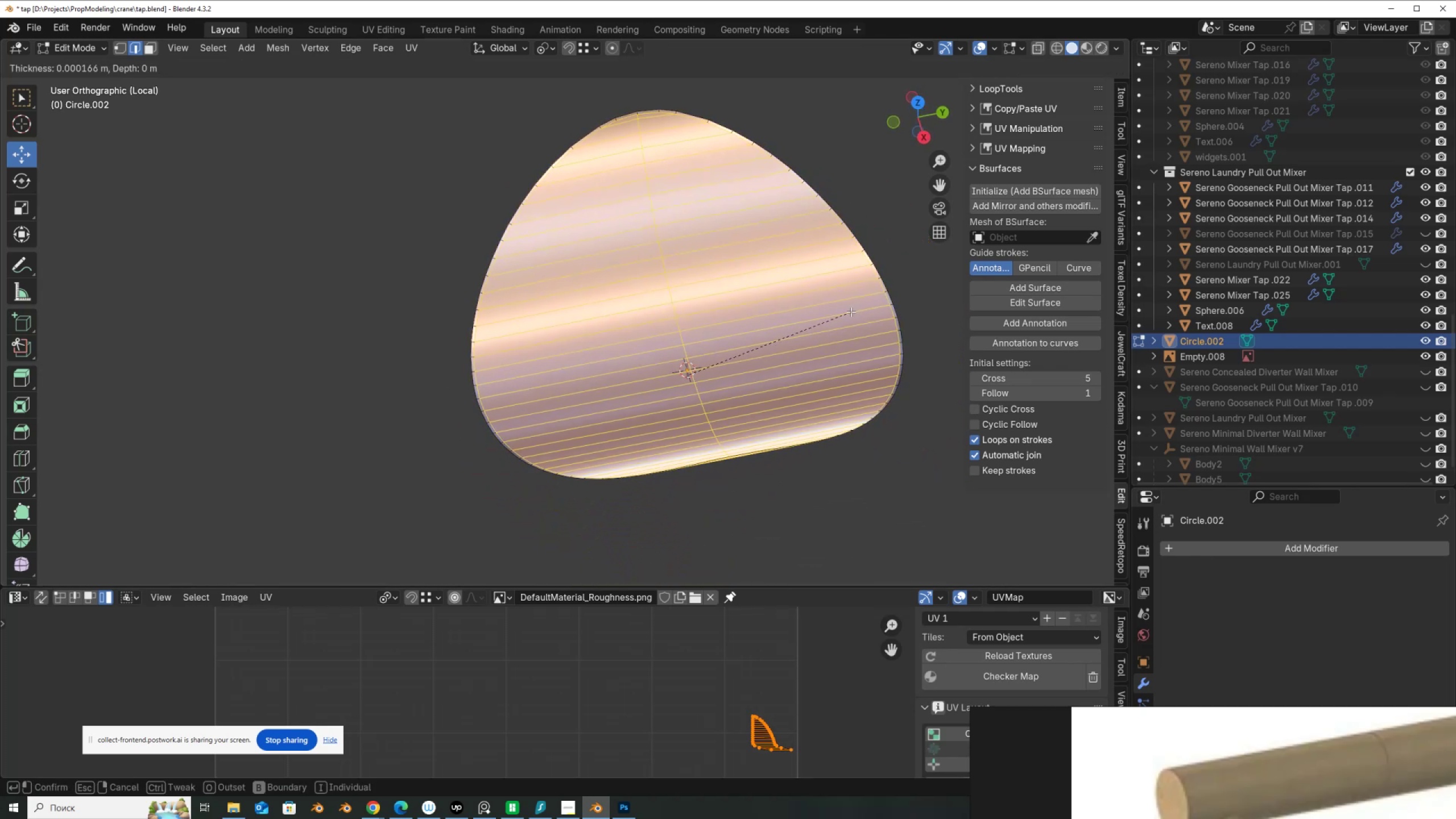 
left_click([851, 312])
 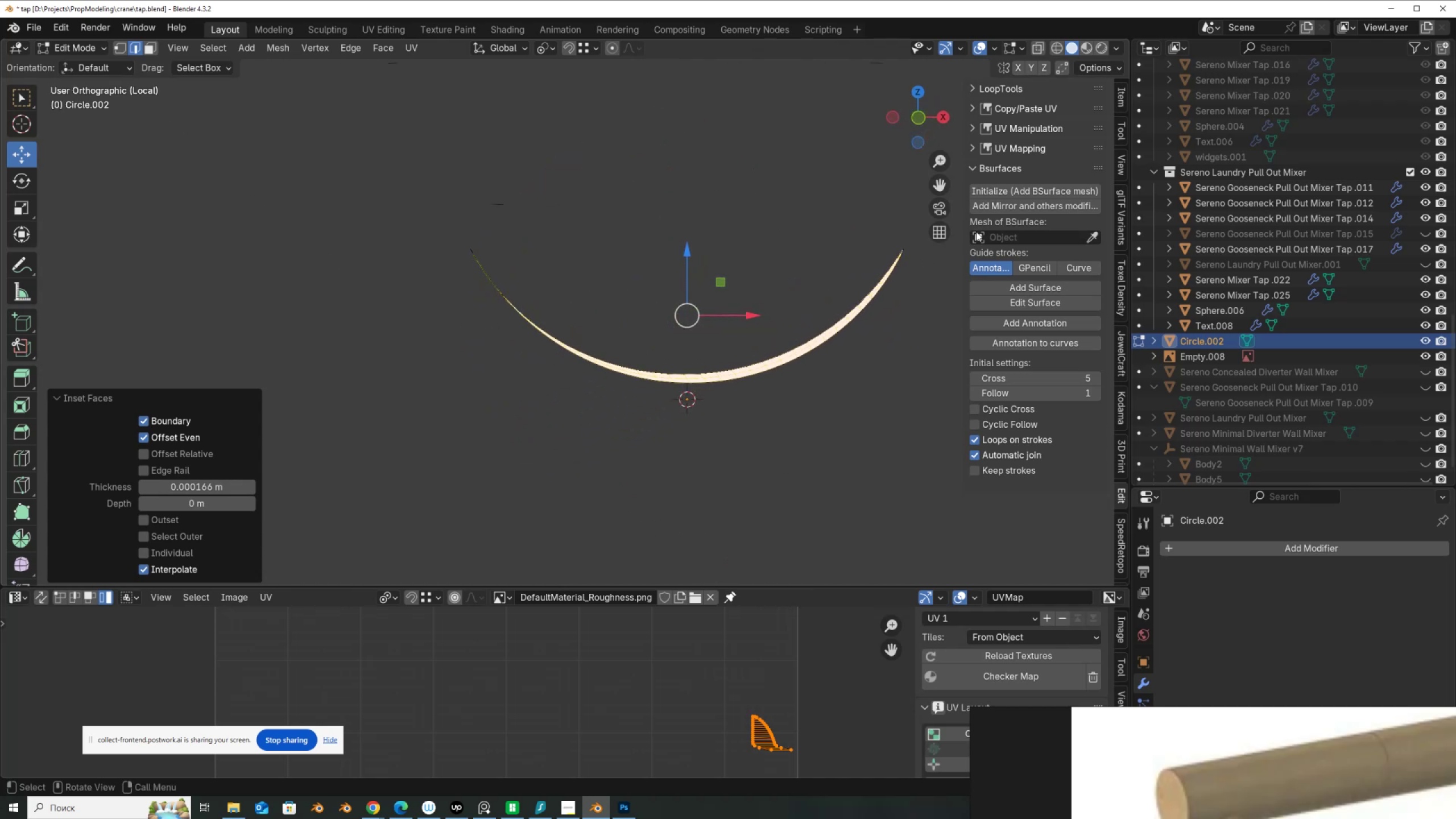 
key(1)
 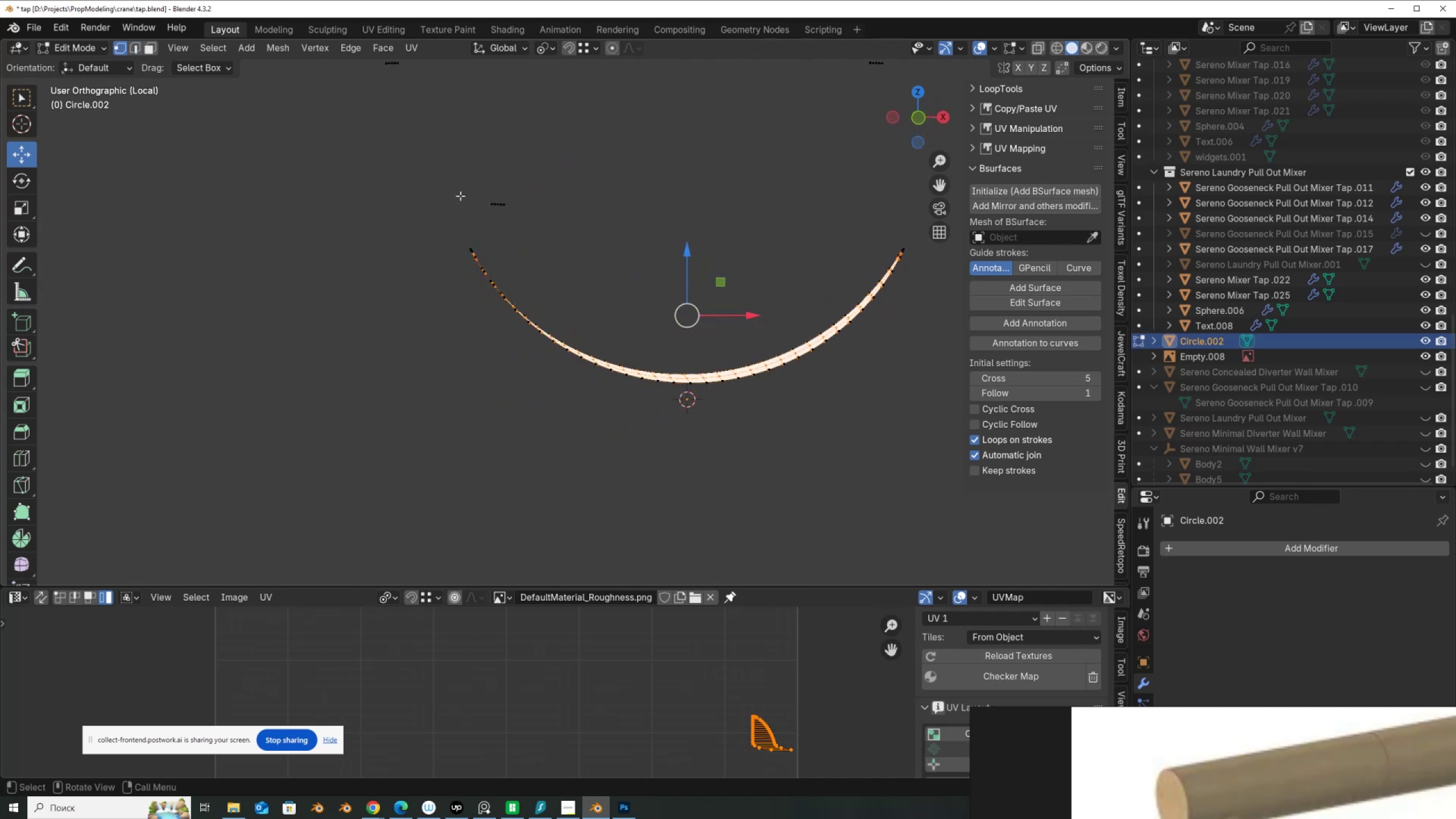 
scroll: coordinate [624, 413], scroll_direction: down, amount: 2.0
 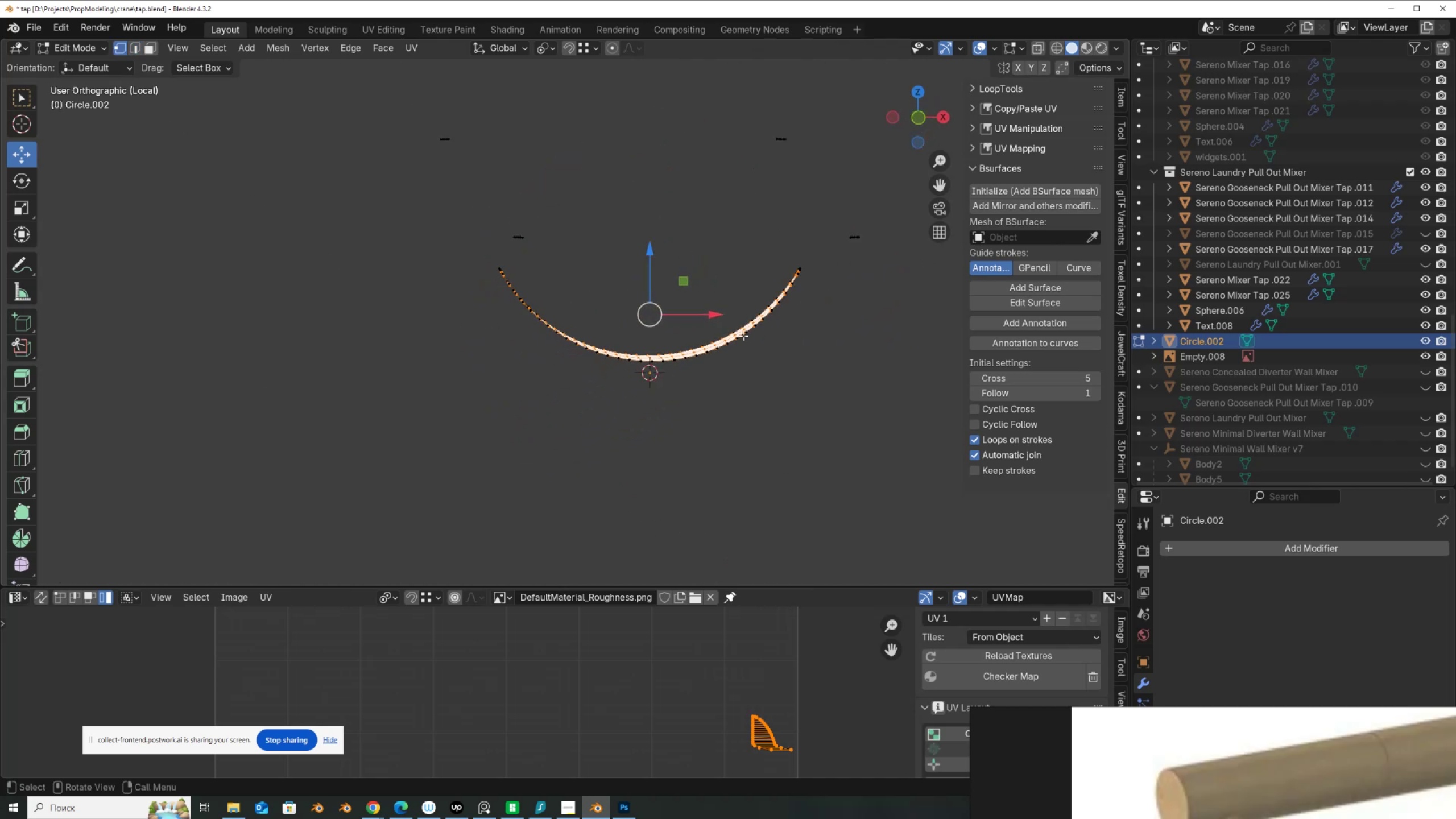 
left_click([743, 336])
 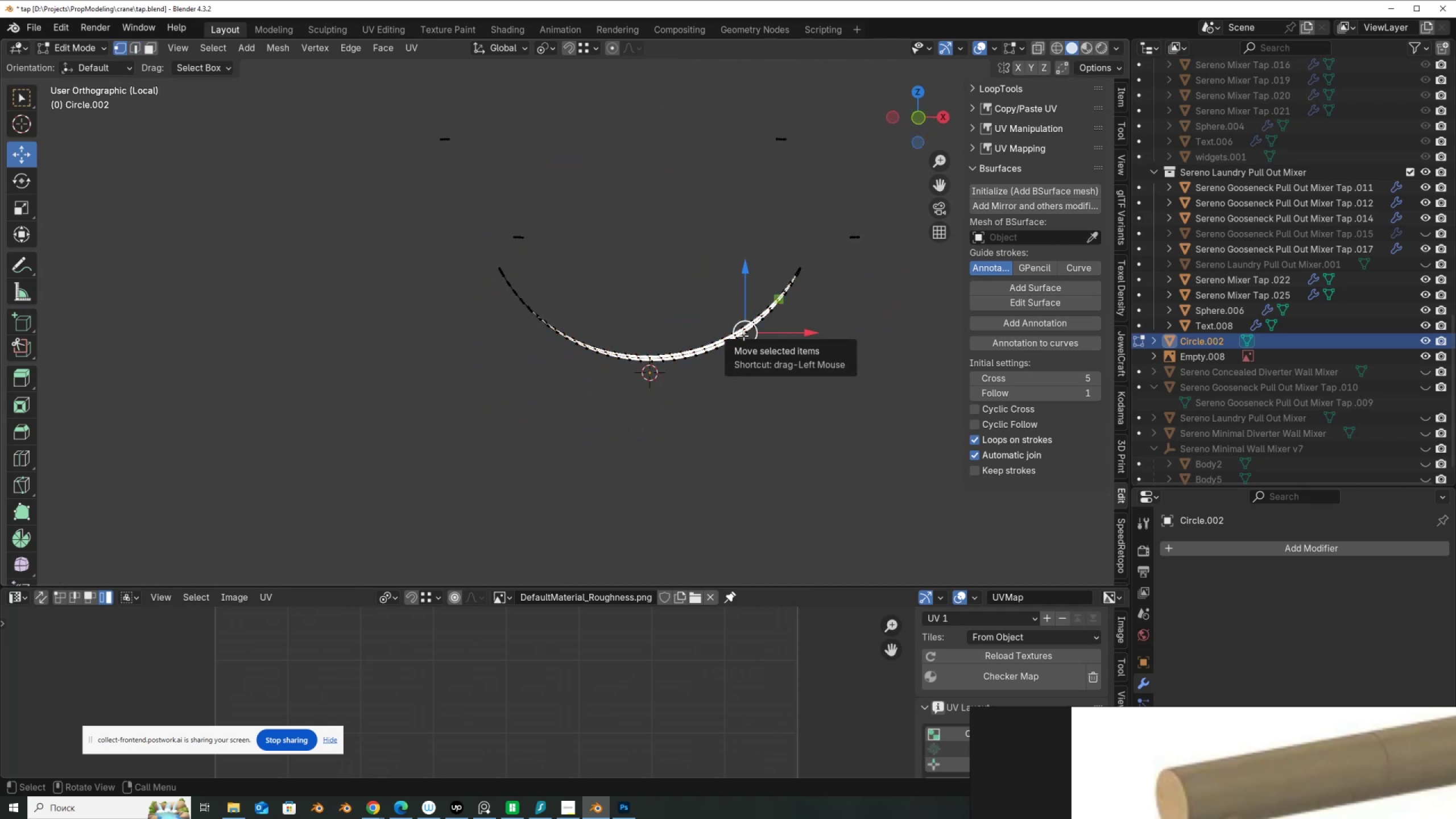 
key(L)
 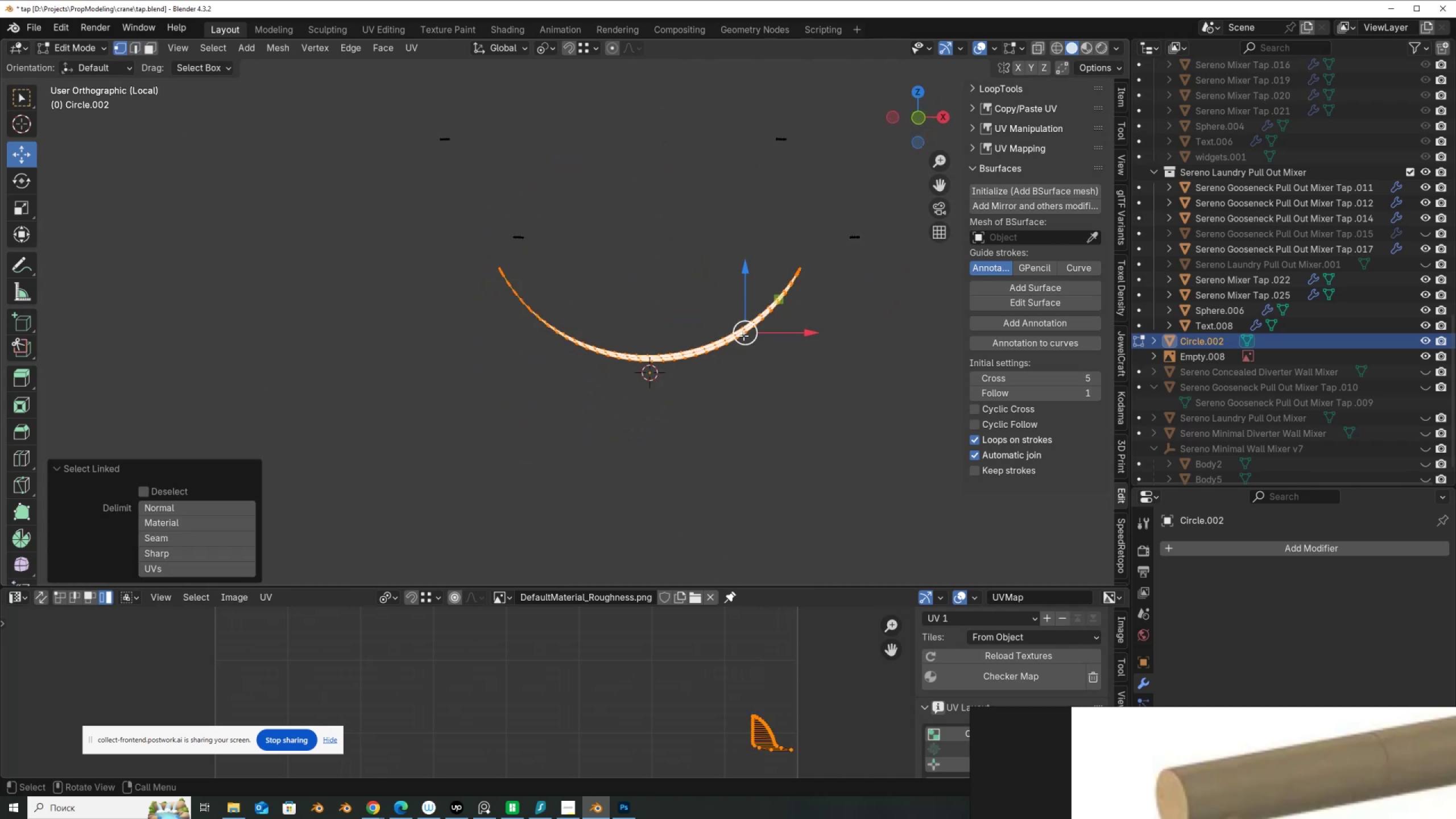 
key(Control+I)
 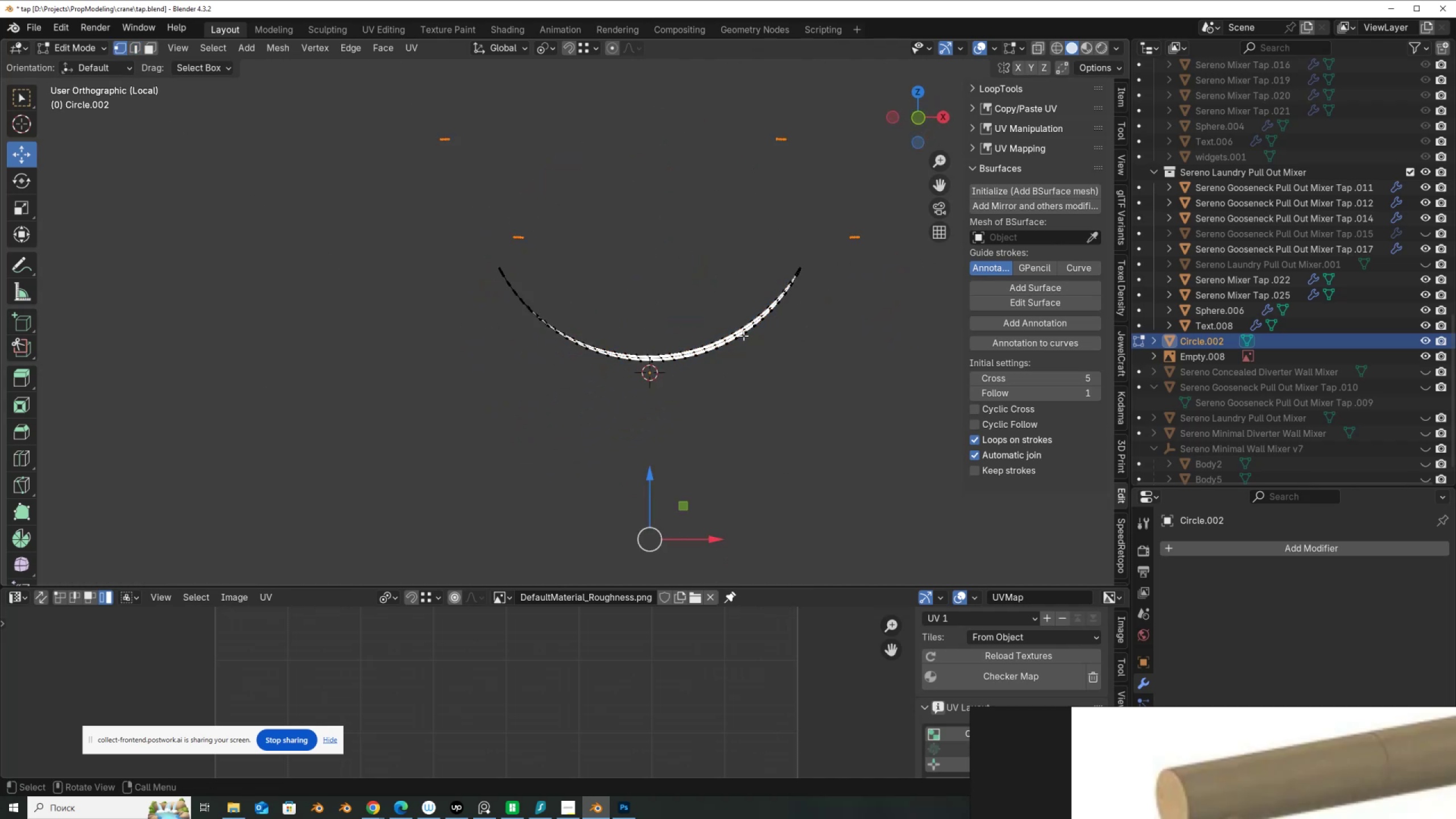 
key(X)
 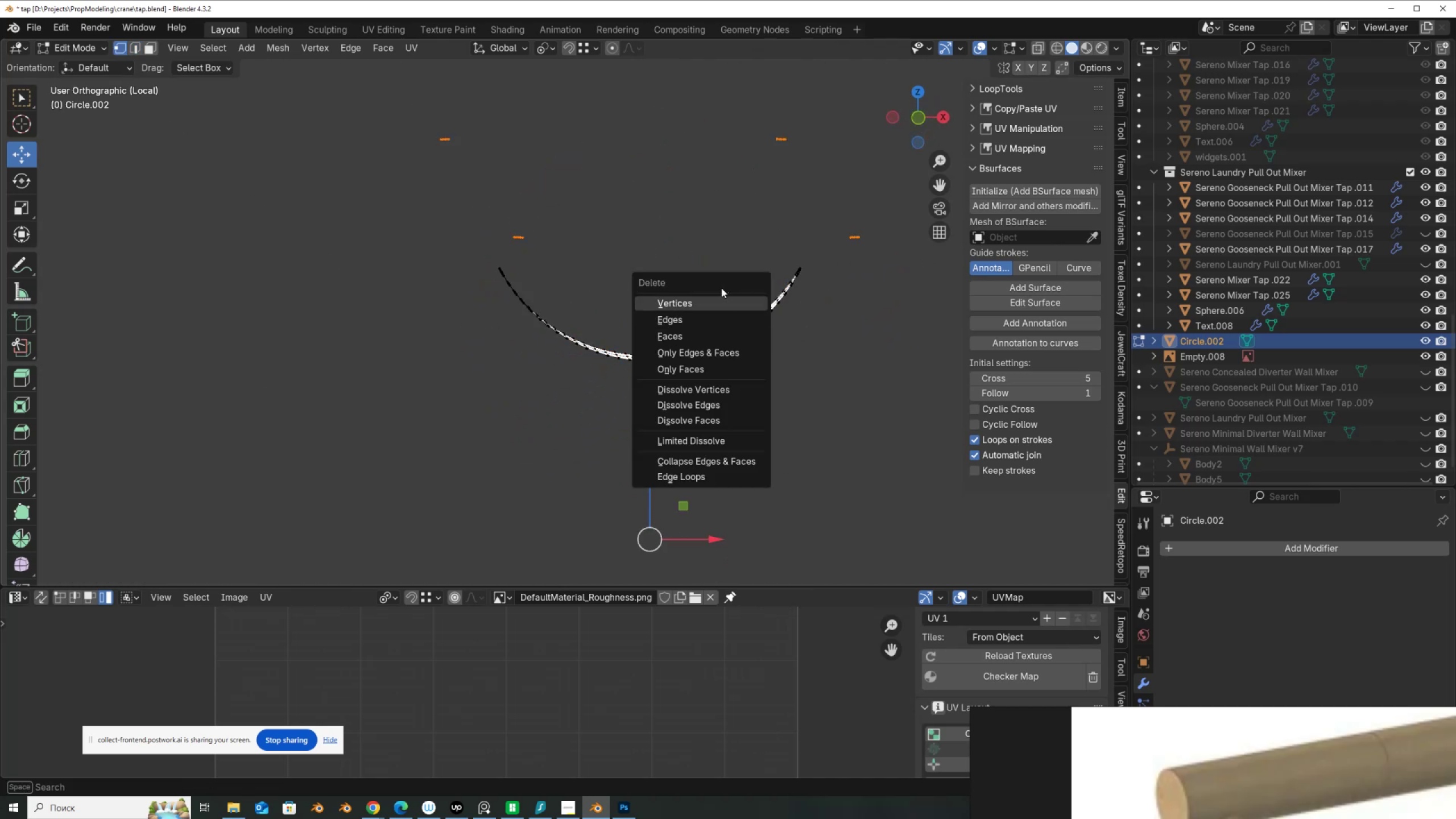 
left_click([718, 300])
 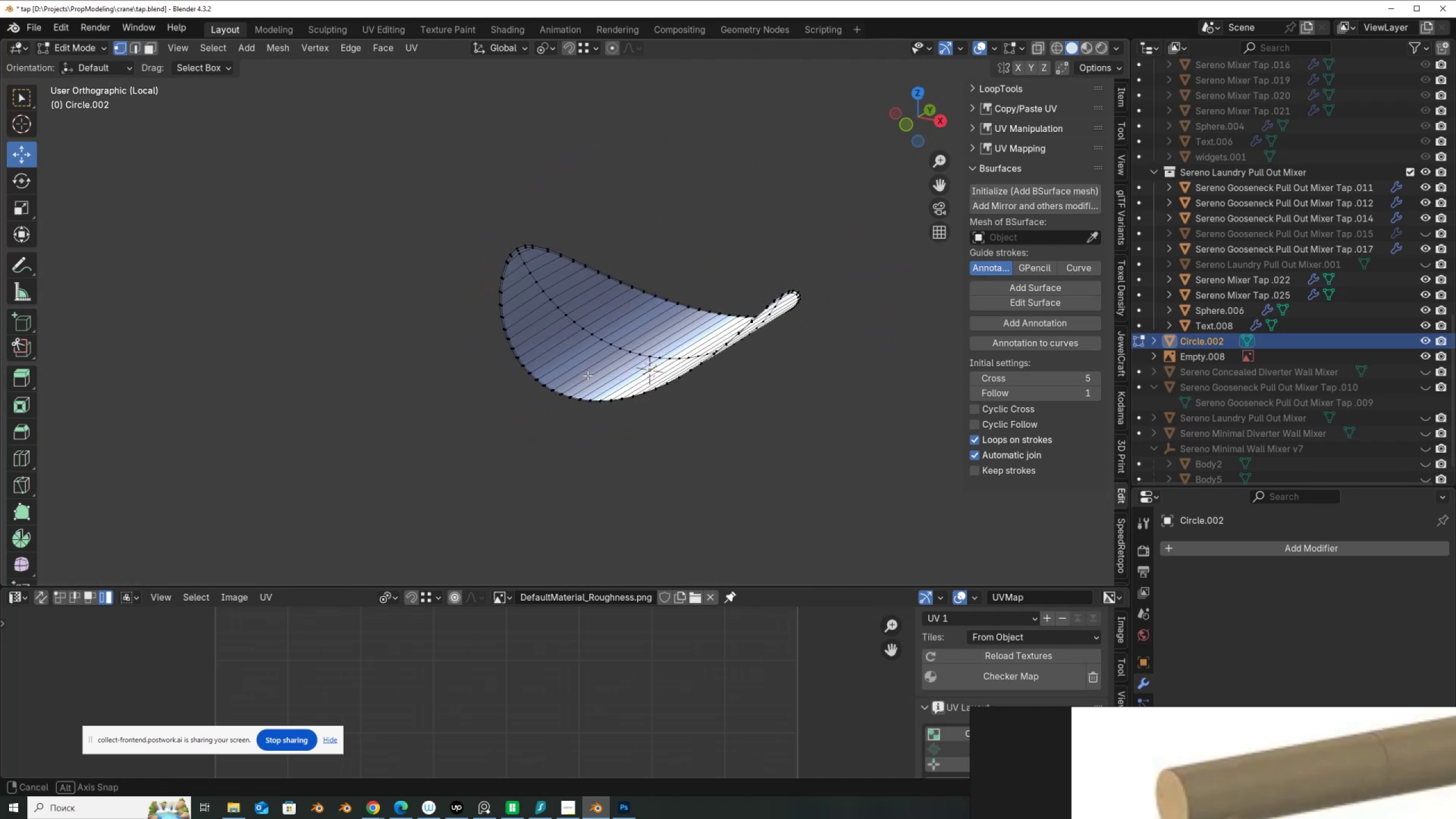 
scroll: coordinate [577, 391], scroll_direction: up, amount: 5.0
 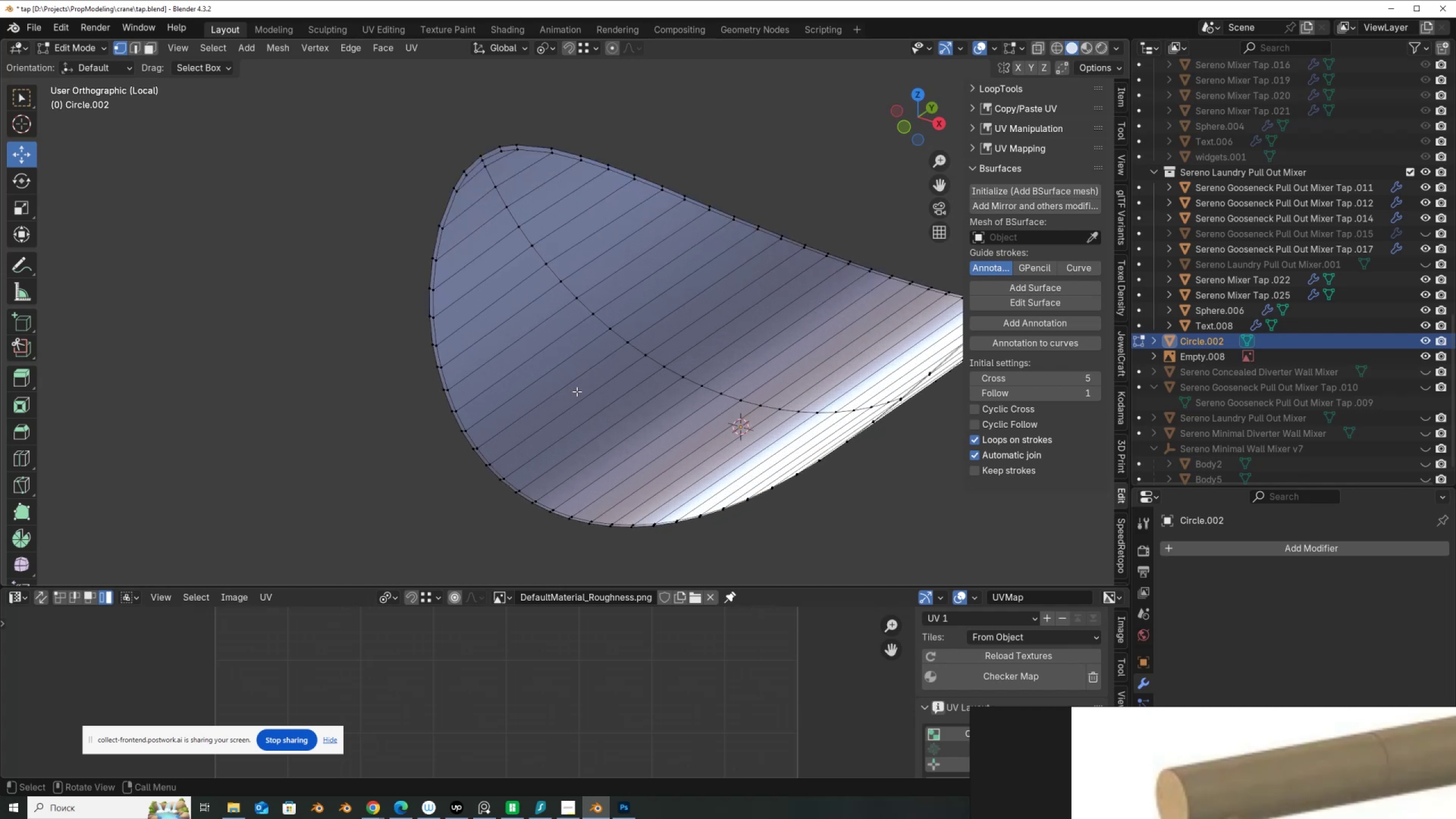 
key(A)
 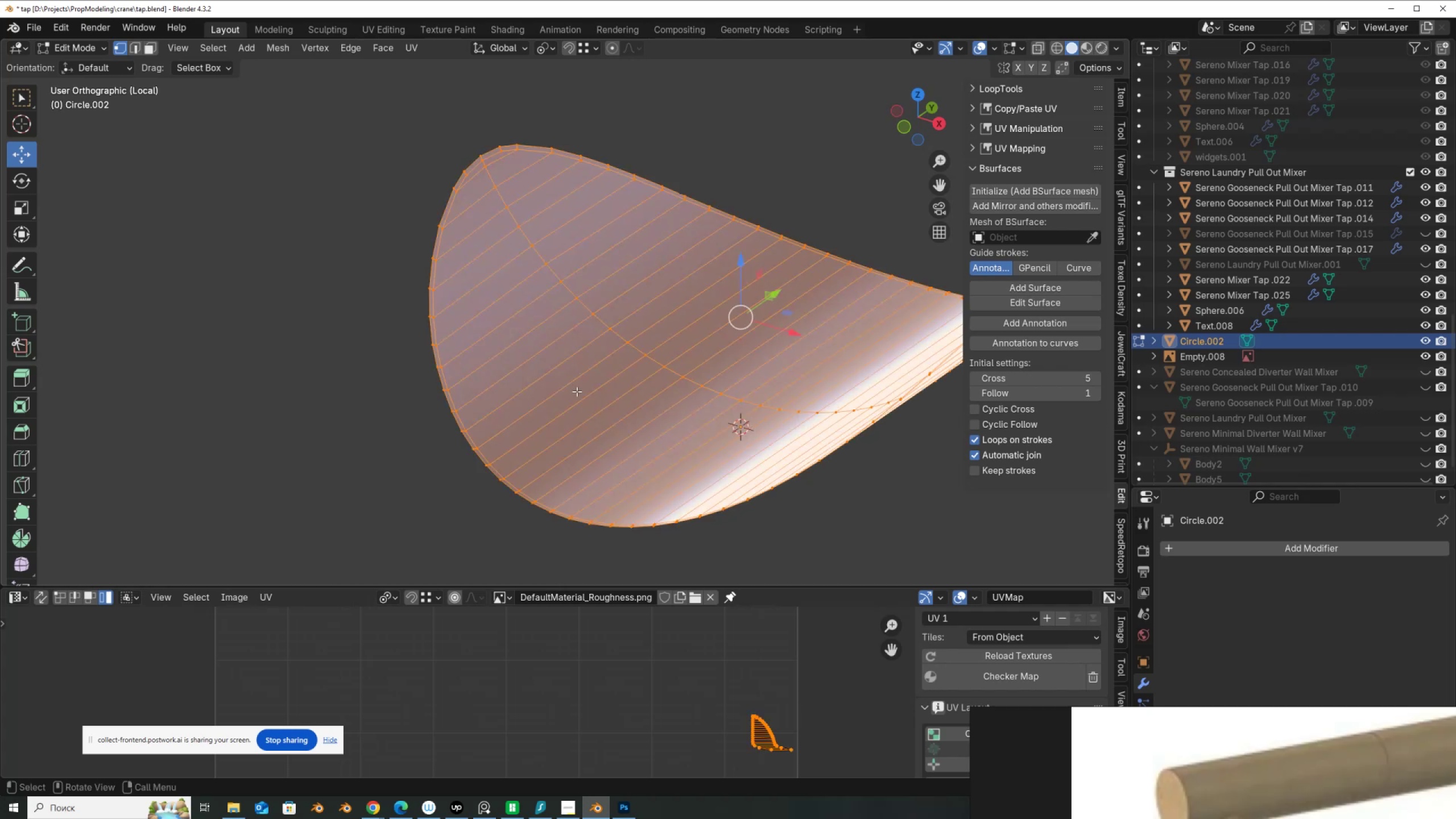 
key(Slash)
 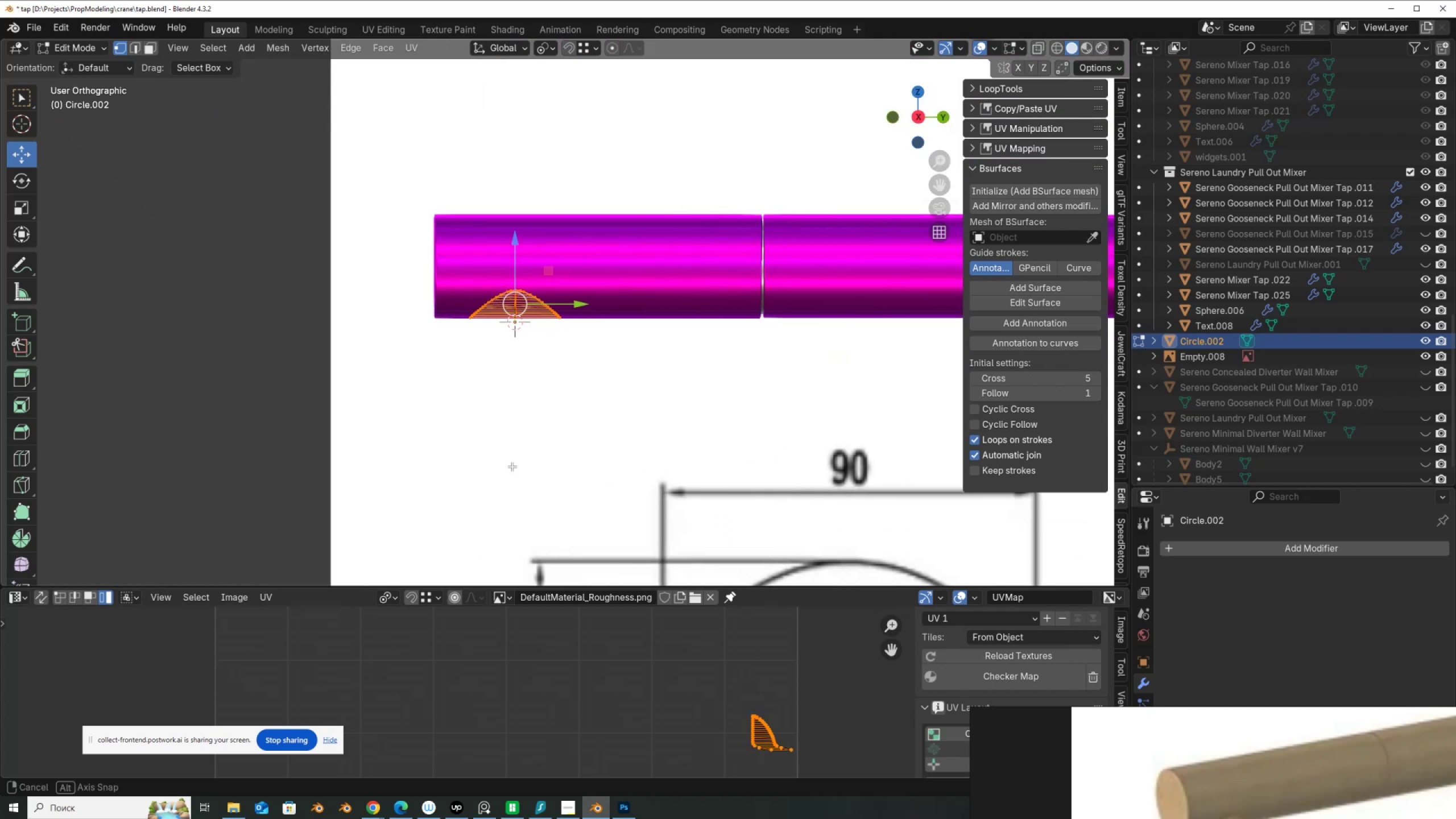 
hold_key(key=AltLeft, duration=0.33)
 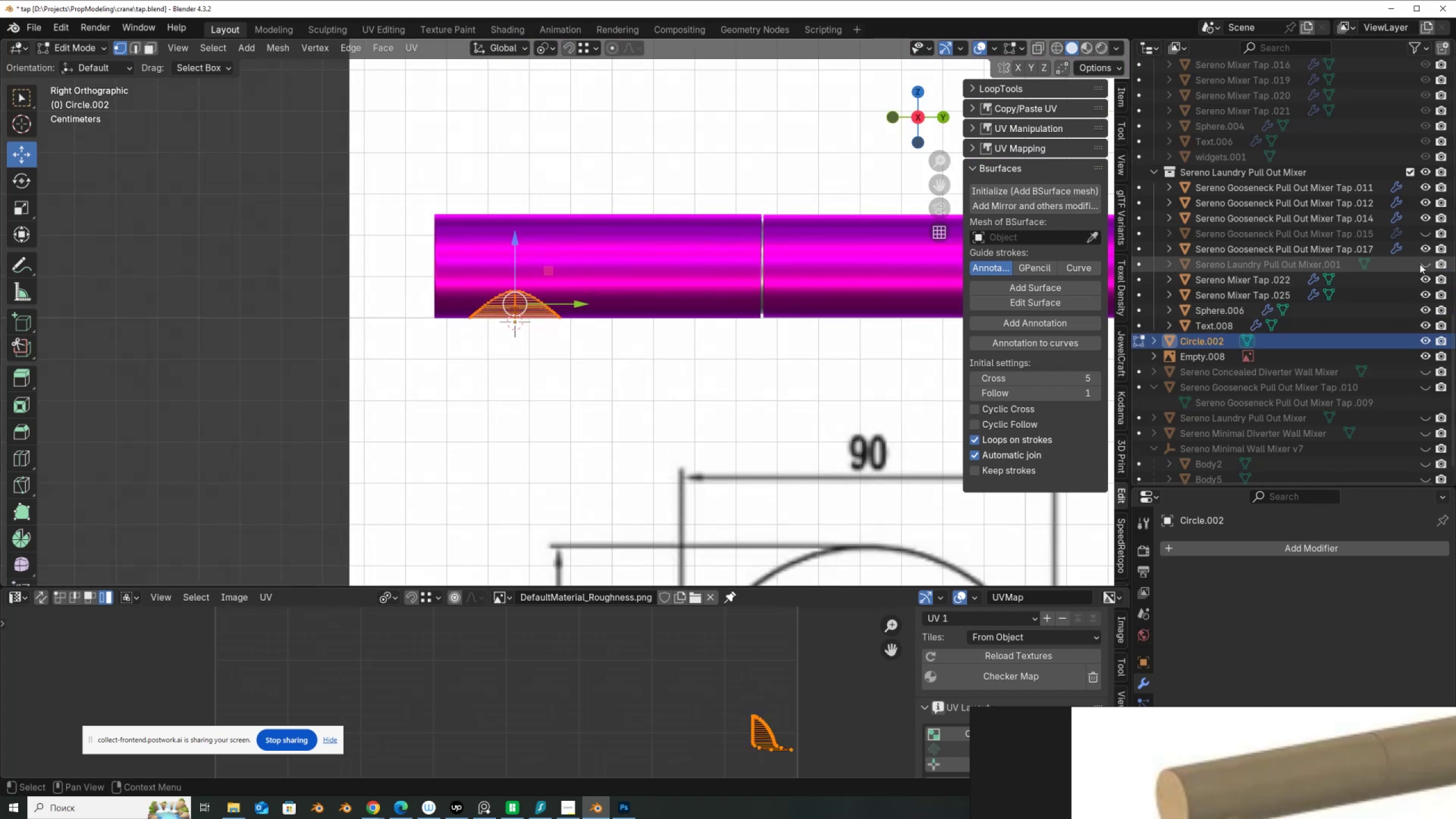 
left_click([1424, 264])
 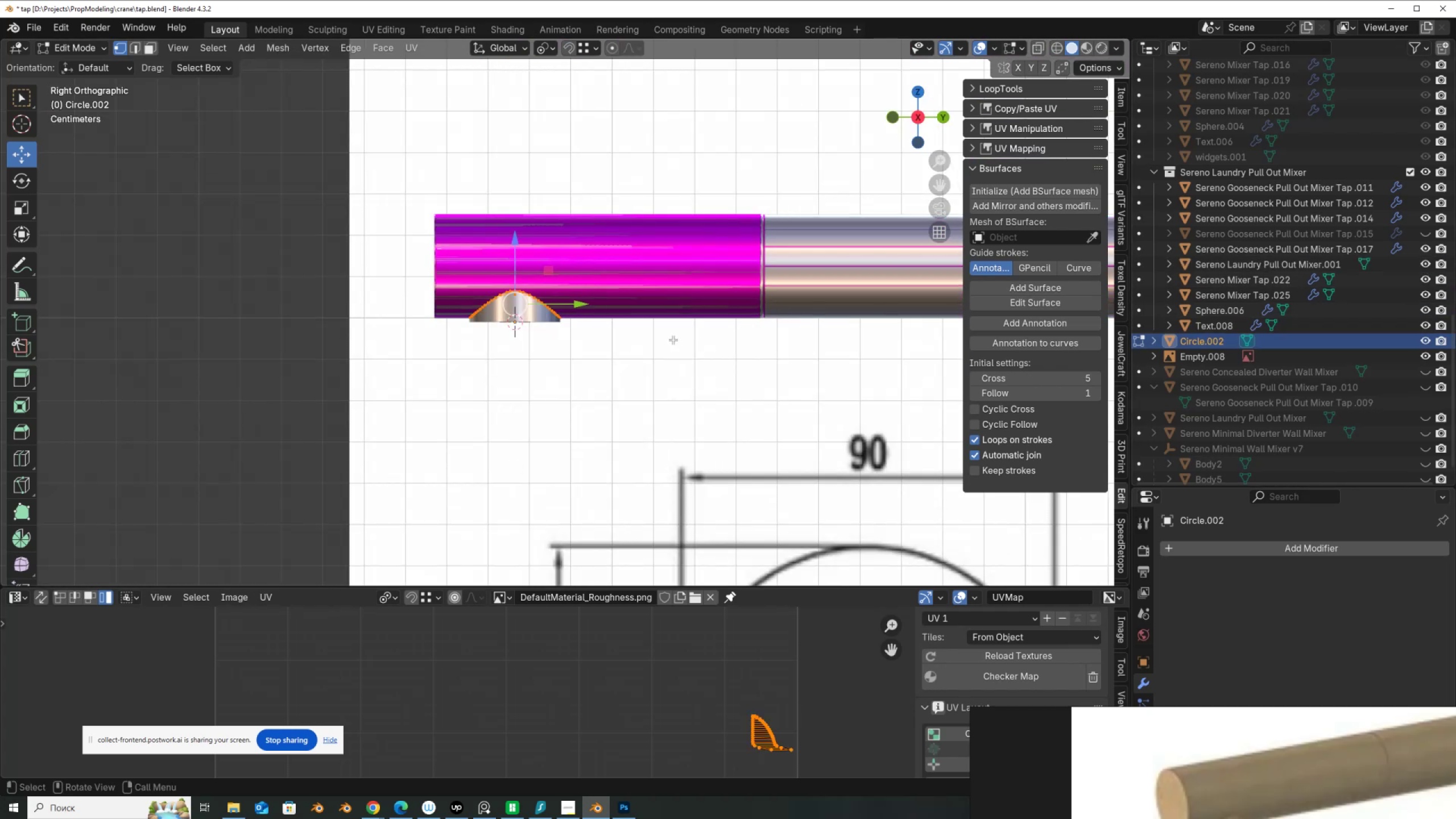 
scroll: coordinate [423, 306], scroll_direction: up, amount: 8.0
 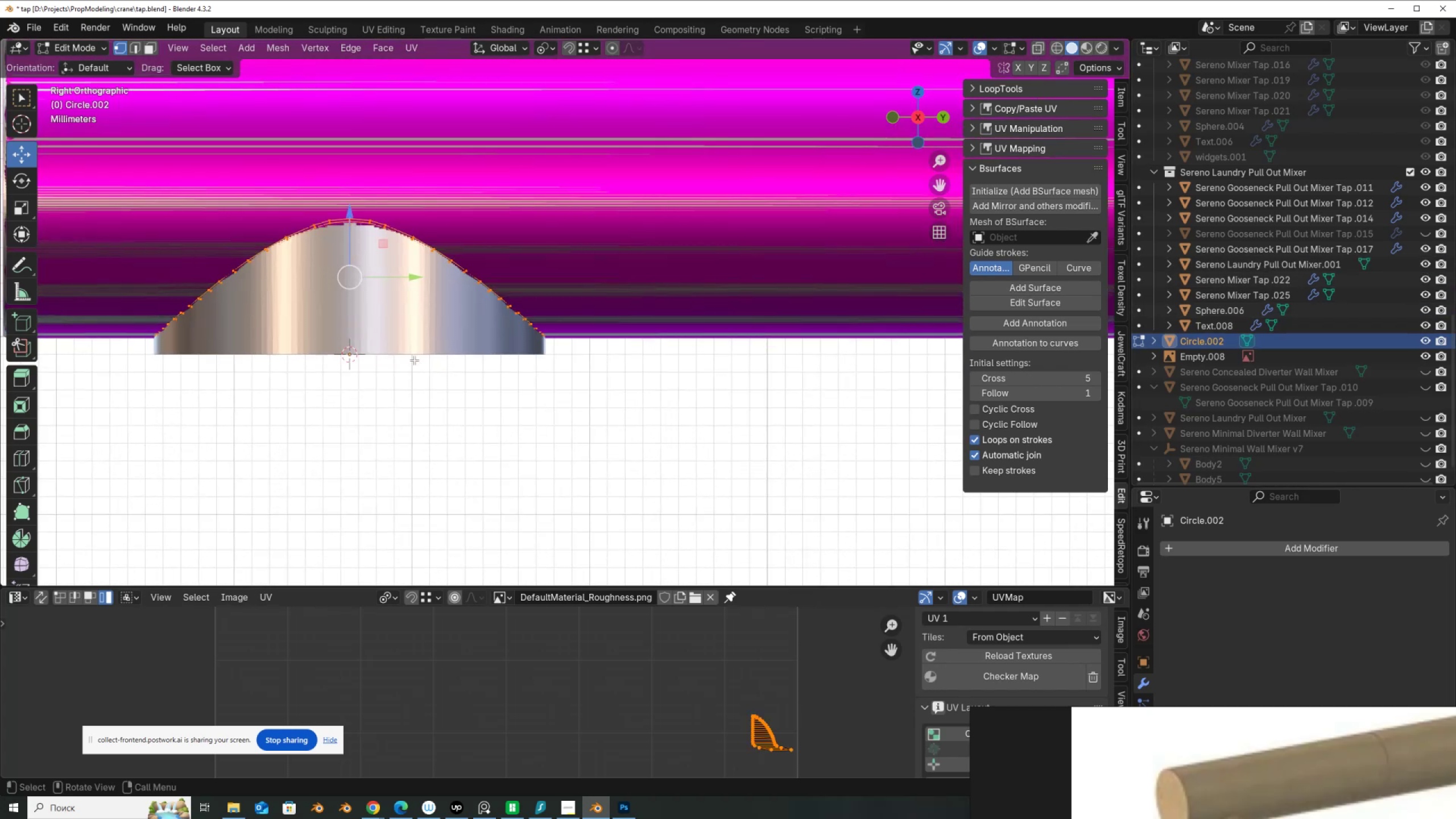 
key(E)
 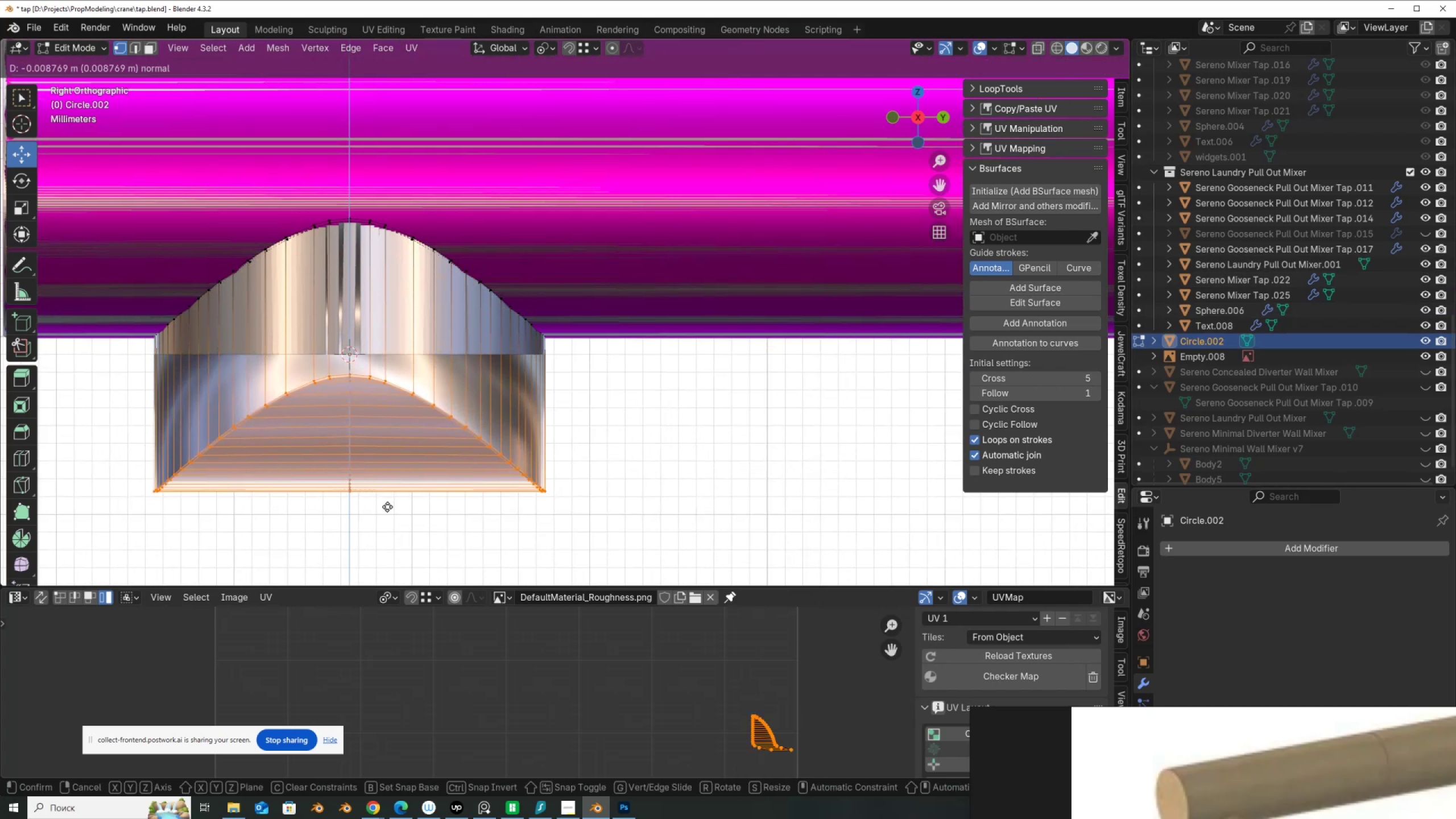 
left_click([387, 507])
 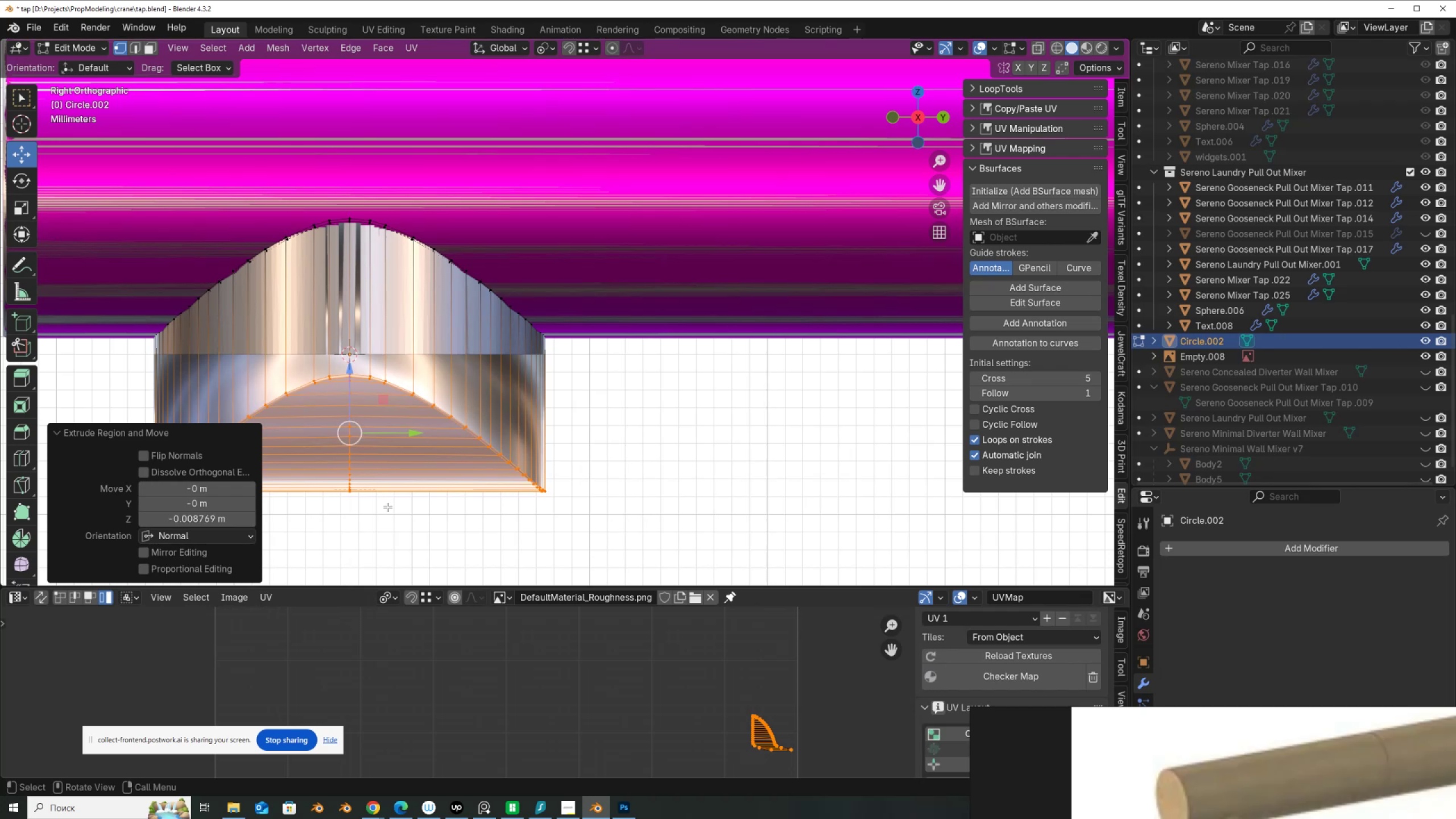 
scroll: coordinate [396, 485], scroll_direction: down, amount: 2.0
 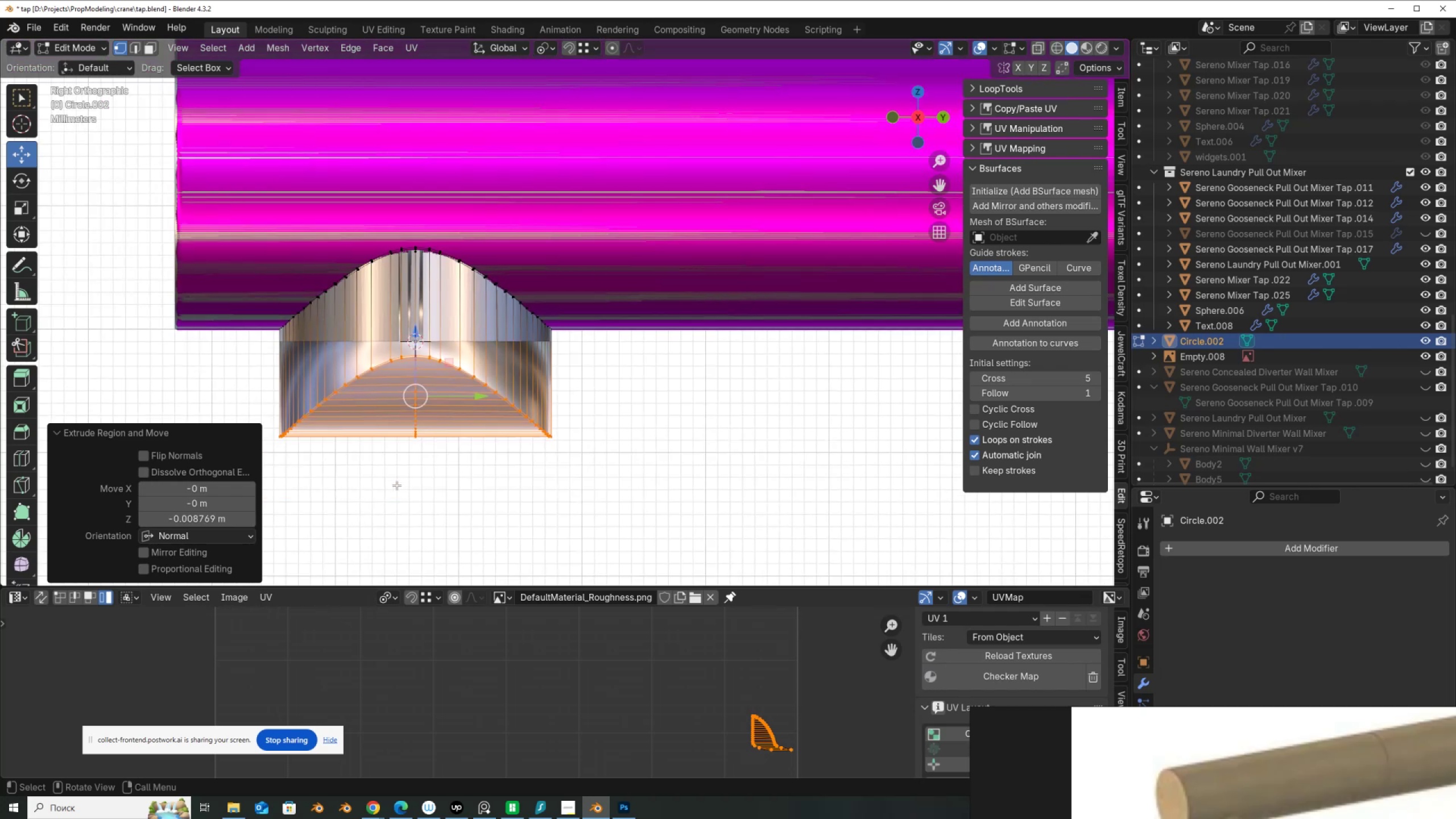 
scroll: coordinate [396, 485], scroll_direction: up, amount: 5.0
 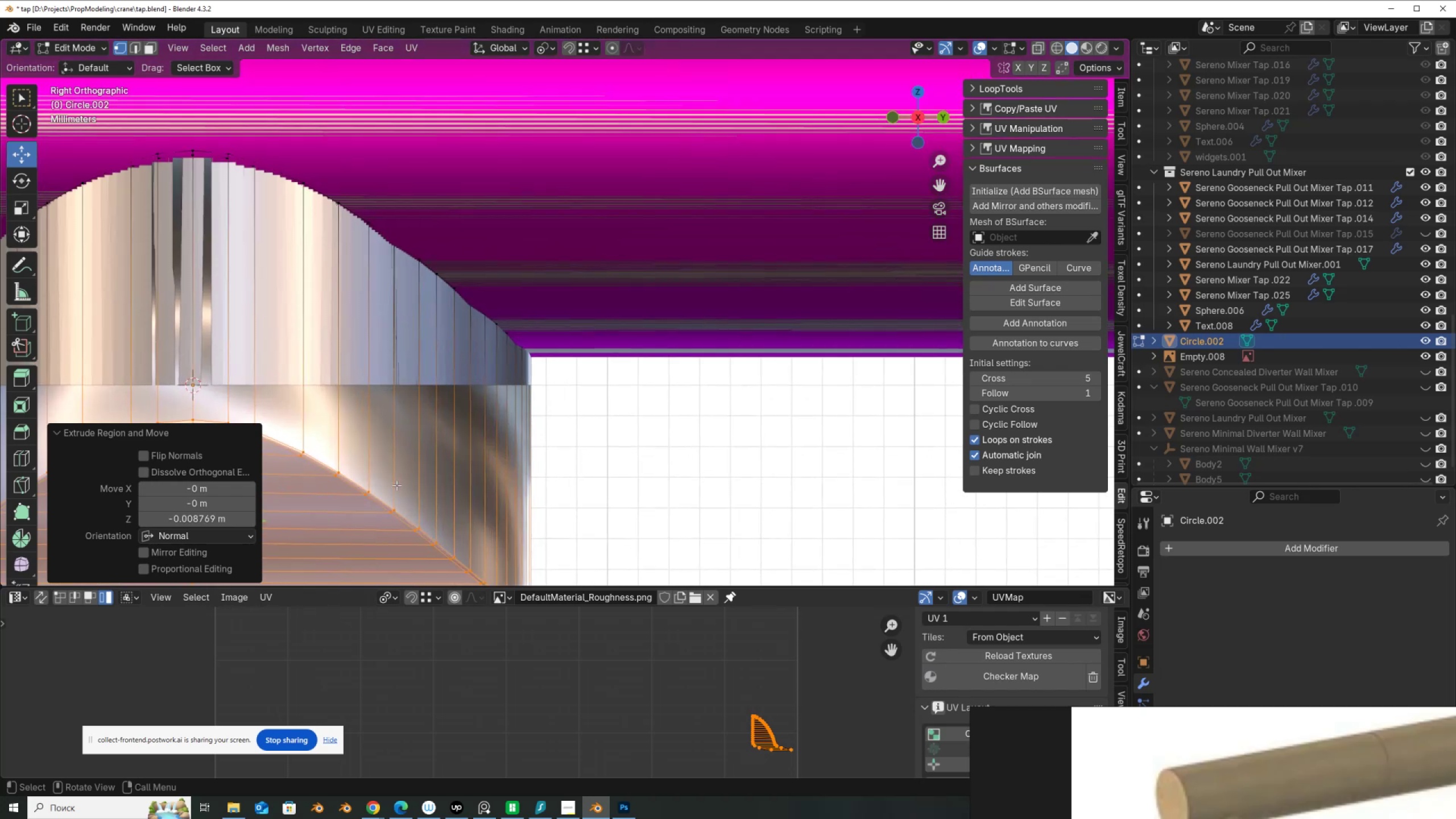 
hold_key(key=ShiftLeft, duration=0.54)
 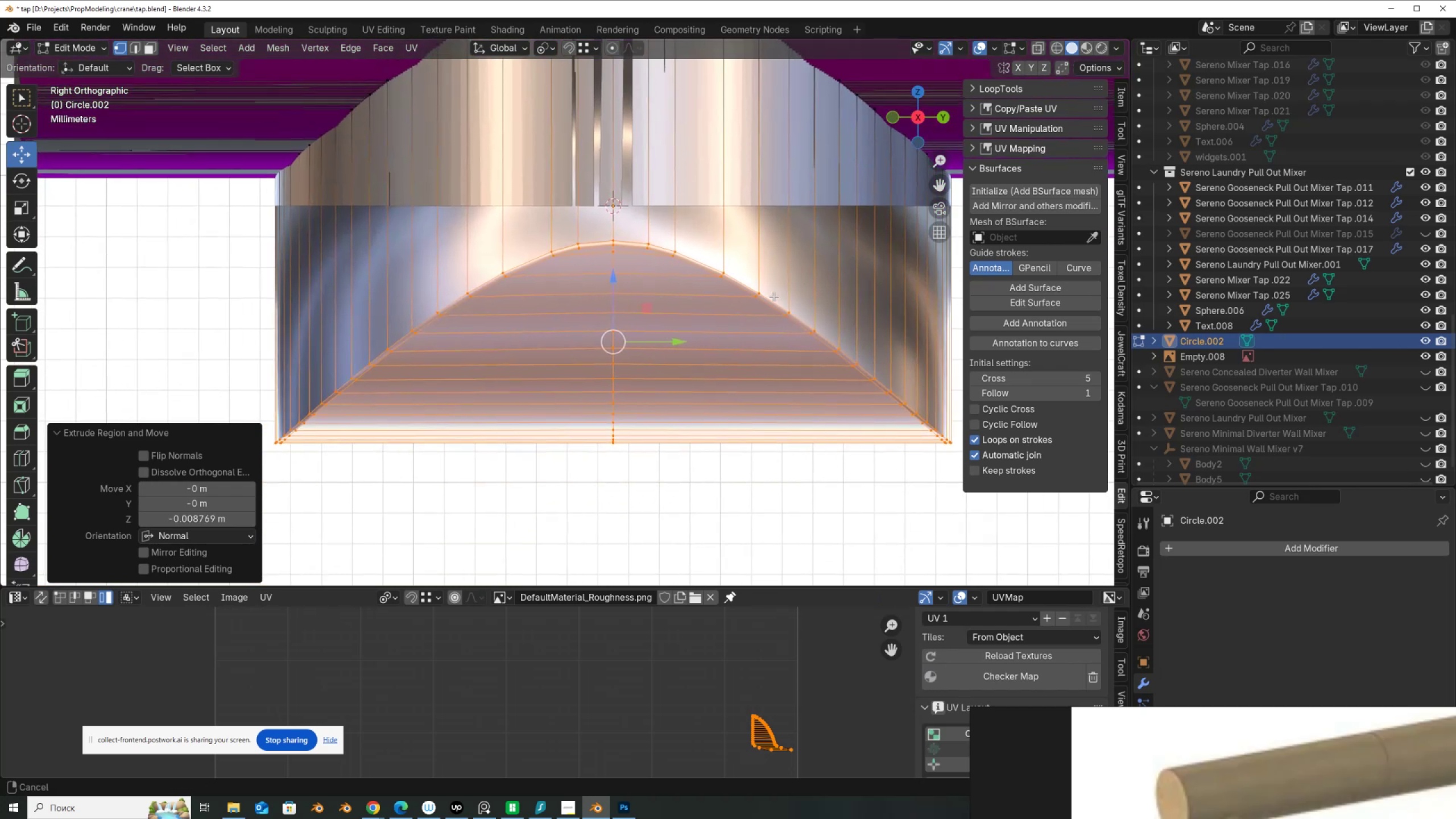 
scroll: coordinate [751, 324], scroll_direction: up, amount: 3.0
 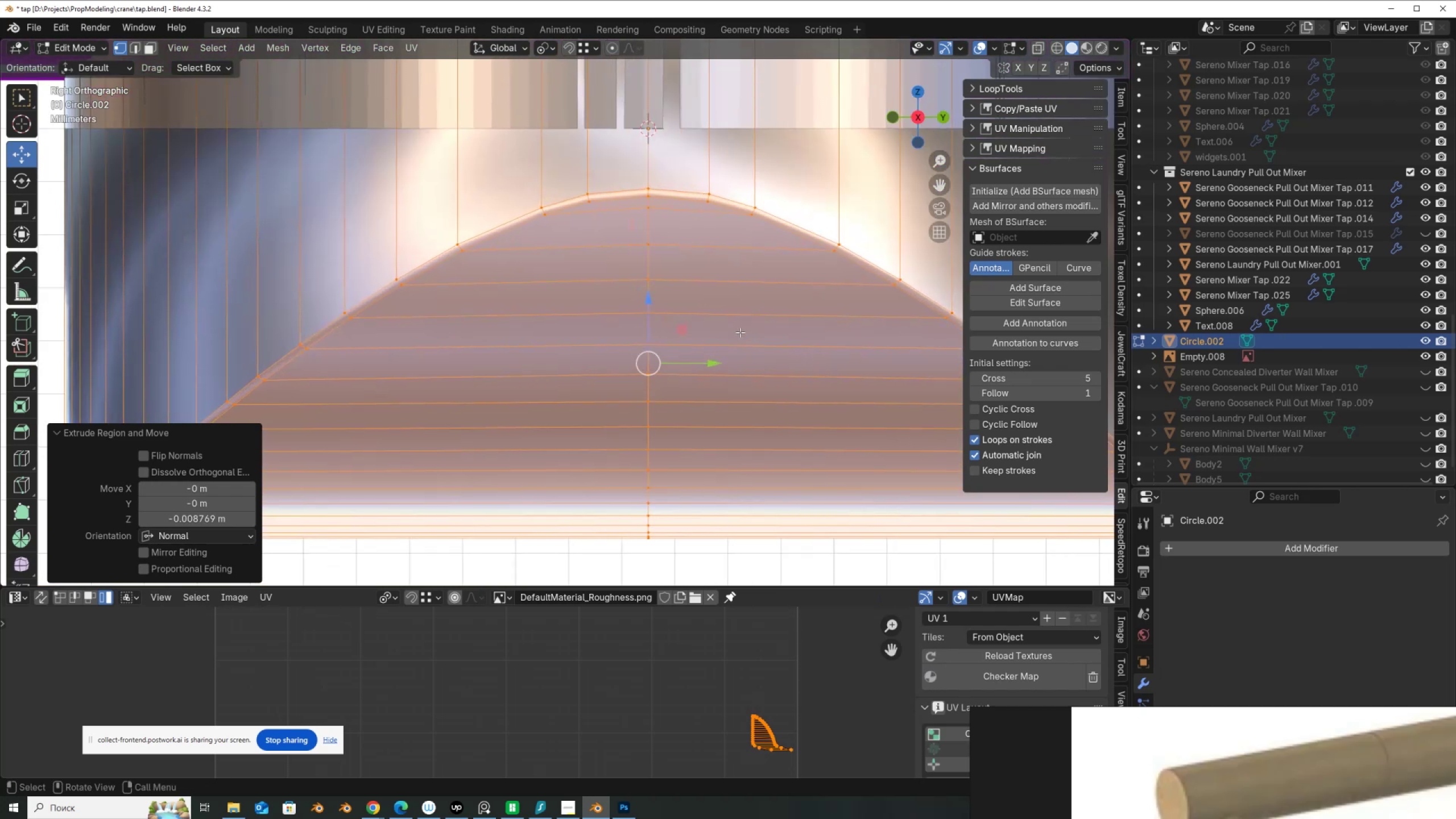 
scroll: coordinate [675, 357], scroll_direction: down, amount: 3.0
 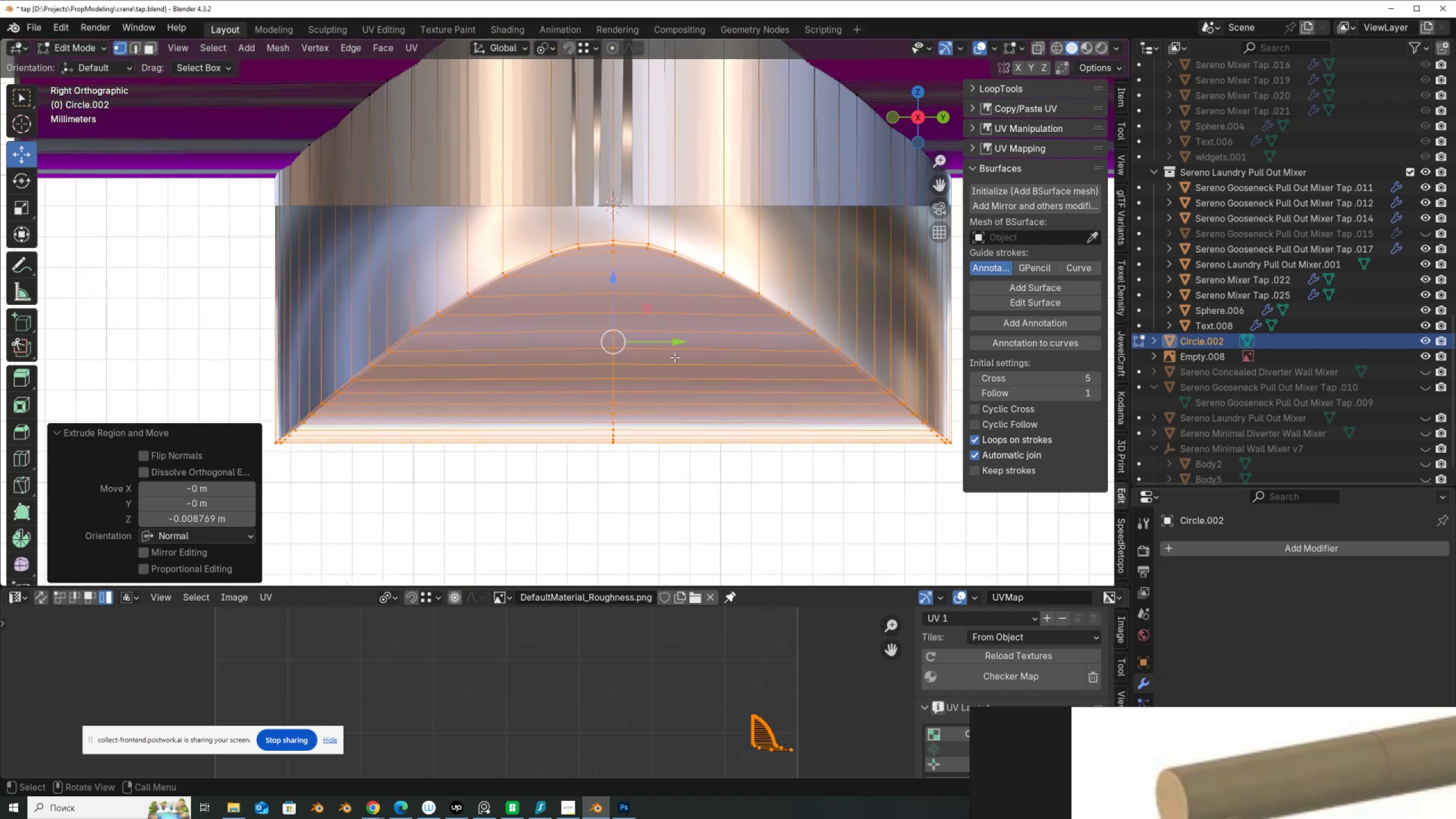 
type(sz0)
key(NumpadEnter)
 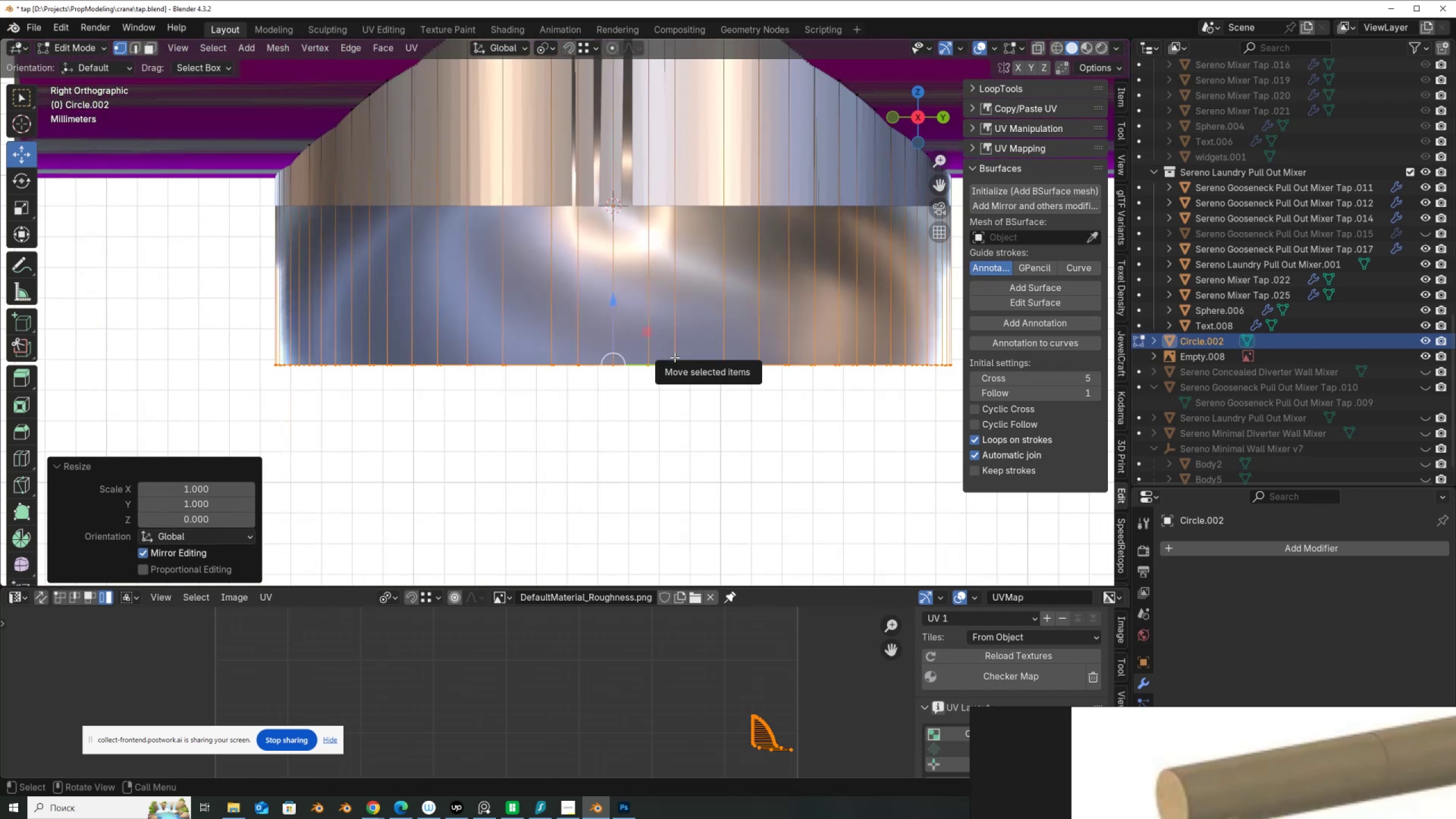 
key(Alt+AltLeft)
 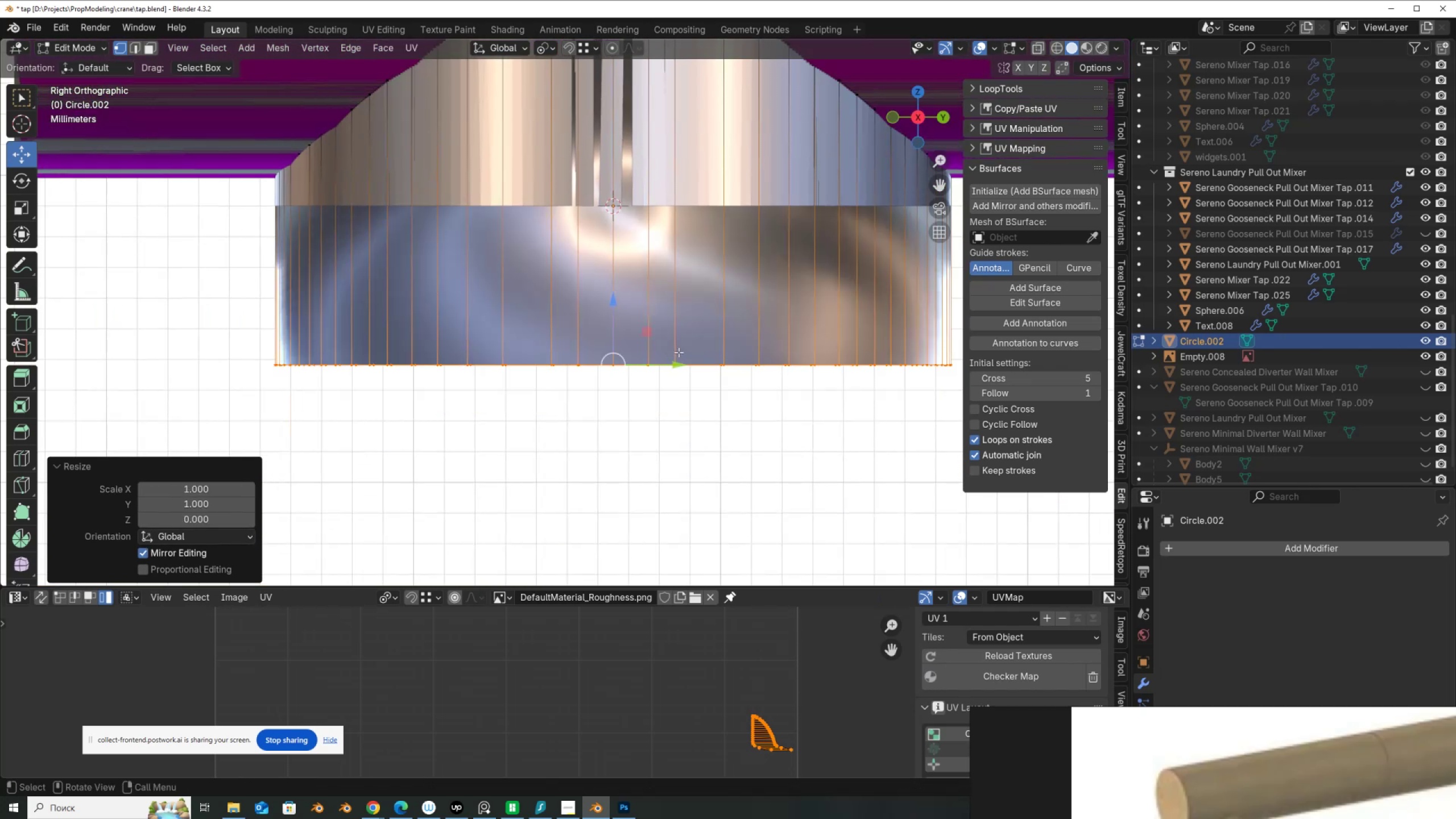 
key(Alt+Z)
 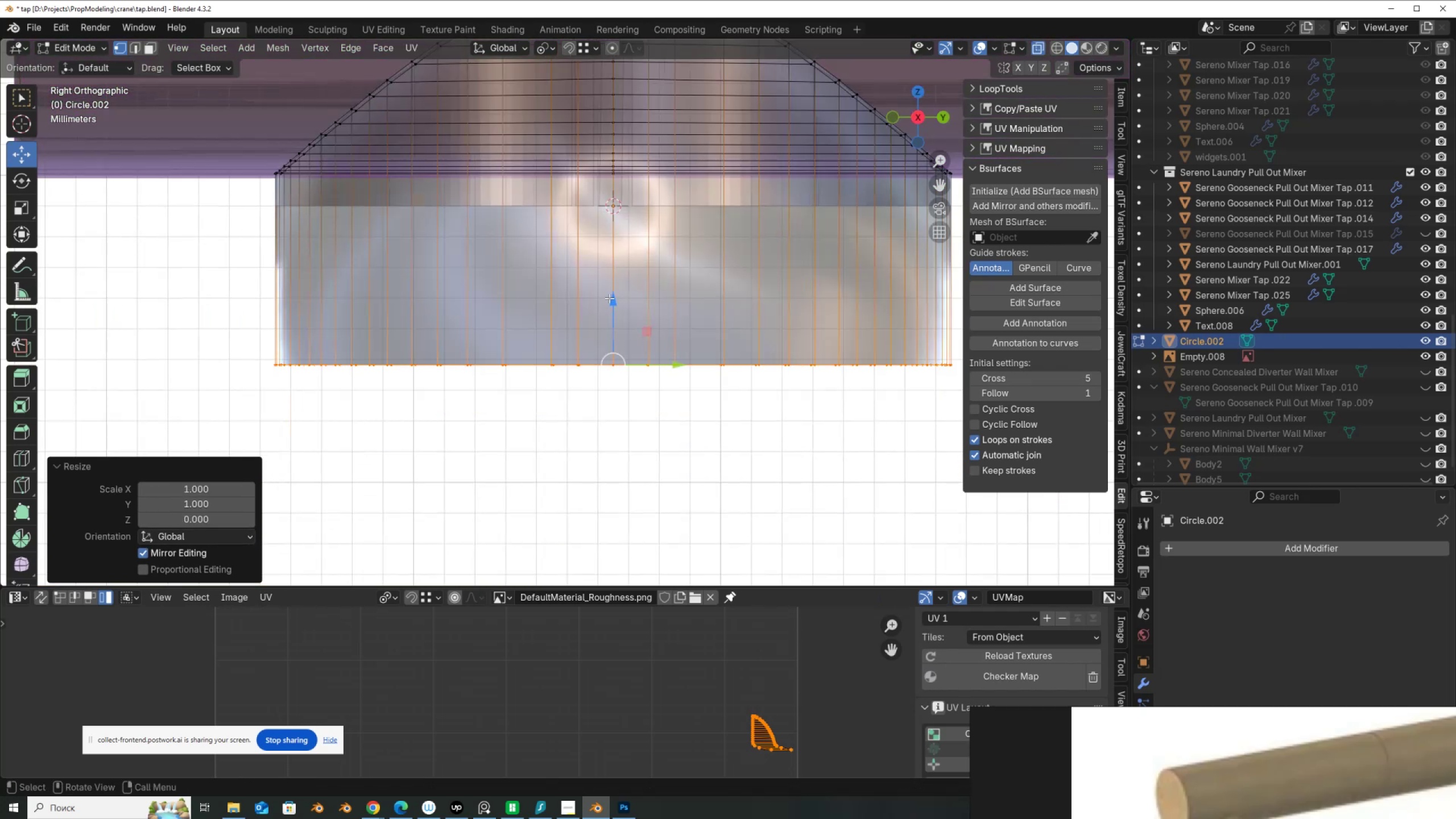 
left_click_drag(start_coordinate=[604, 316], to_coordinate=[611, 214])
 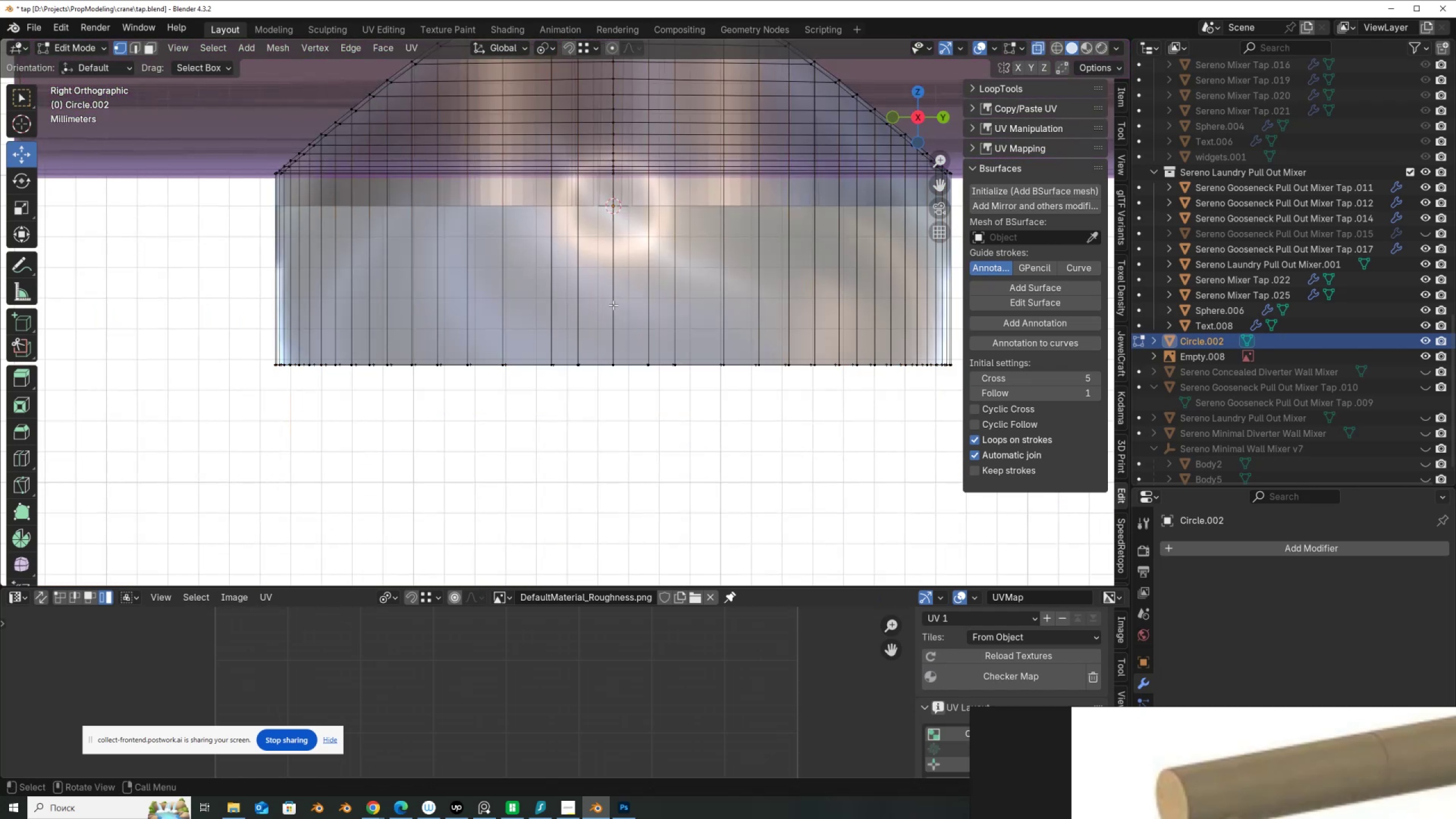 
key(Control+ControlLeft)
 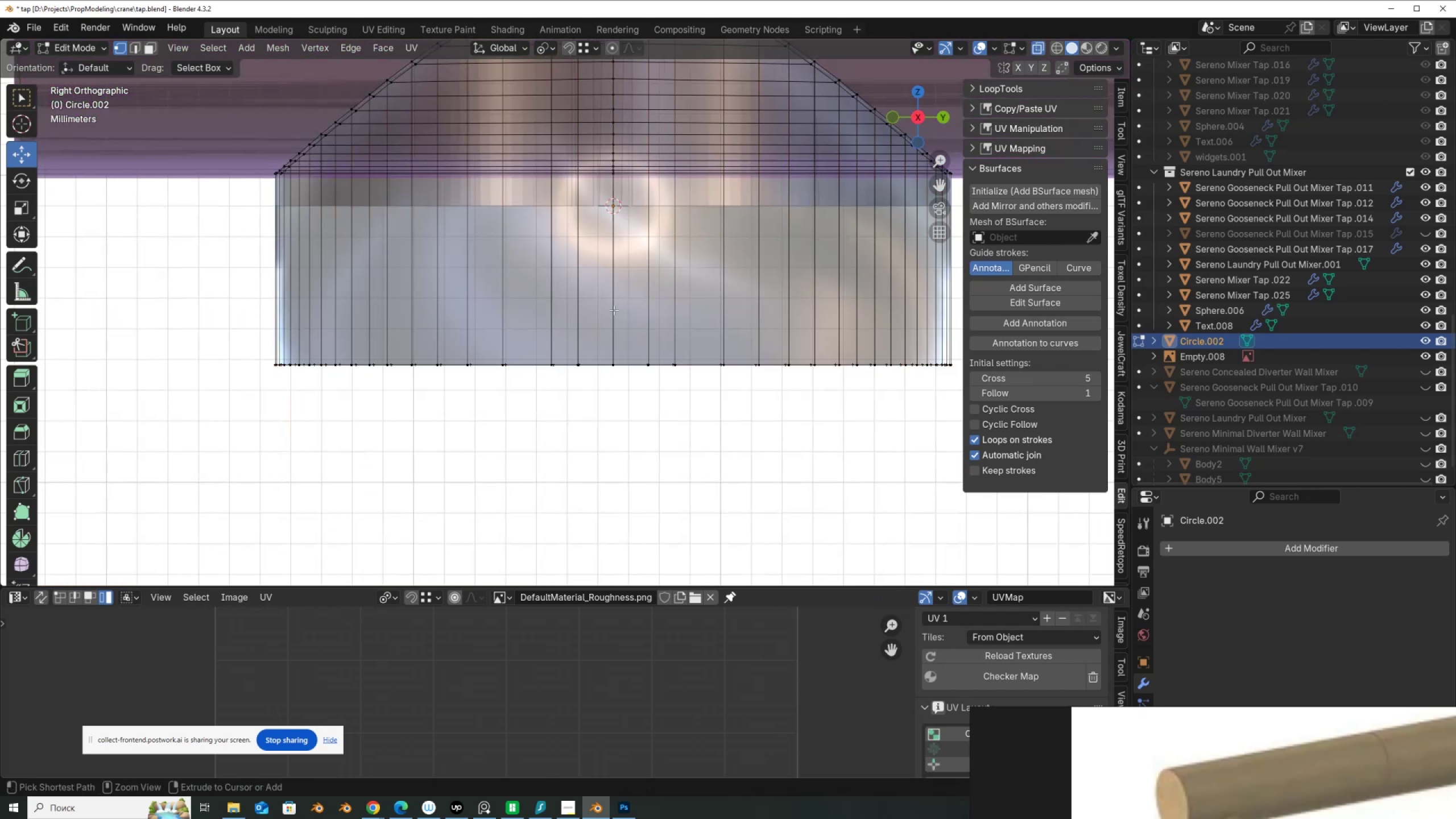 
key(Control+Z)
 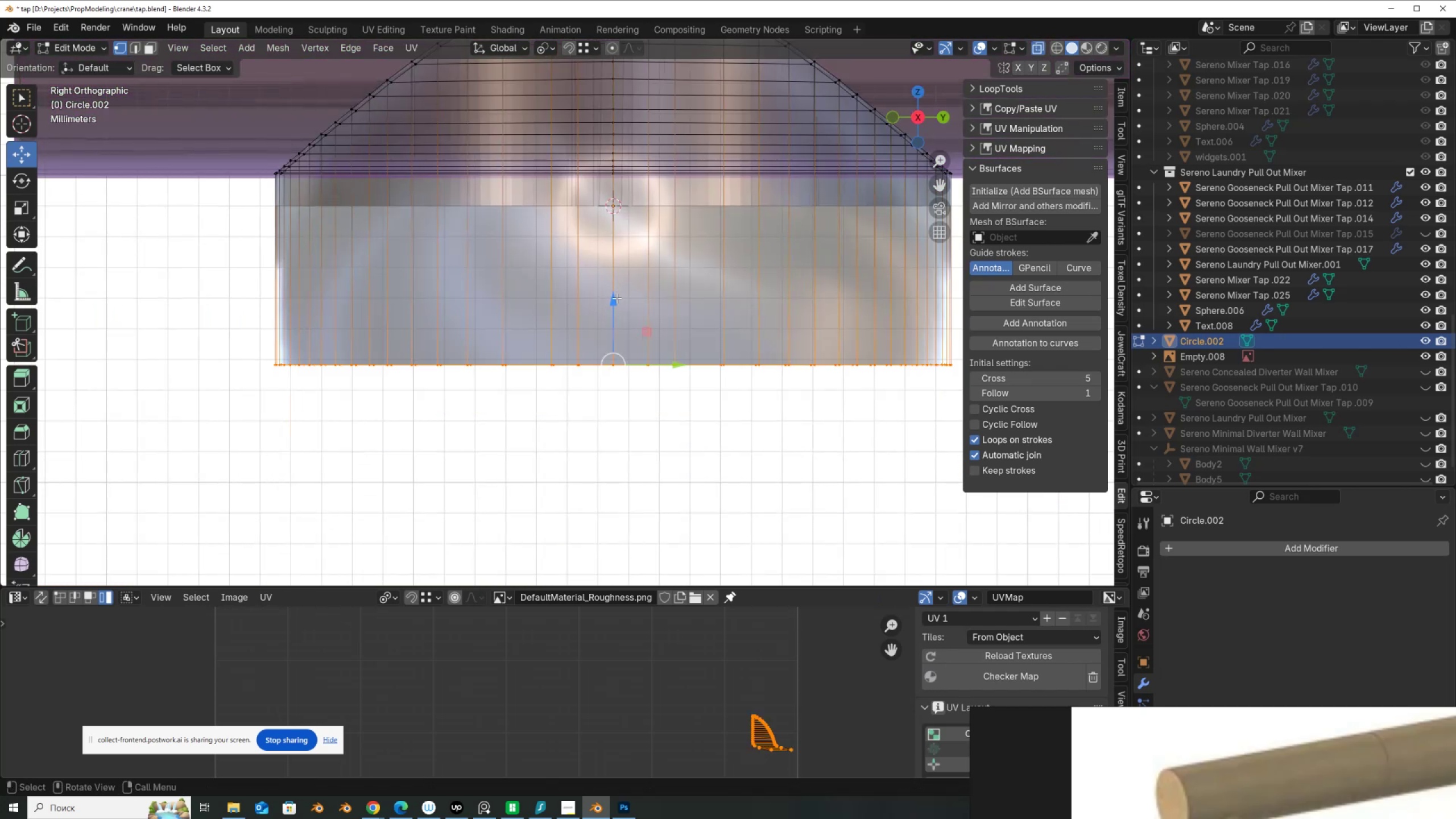 
left_click_drag(start_coordinate=[613, 304], to_coordinate=[597, 138])
 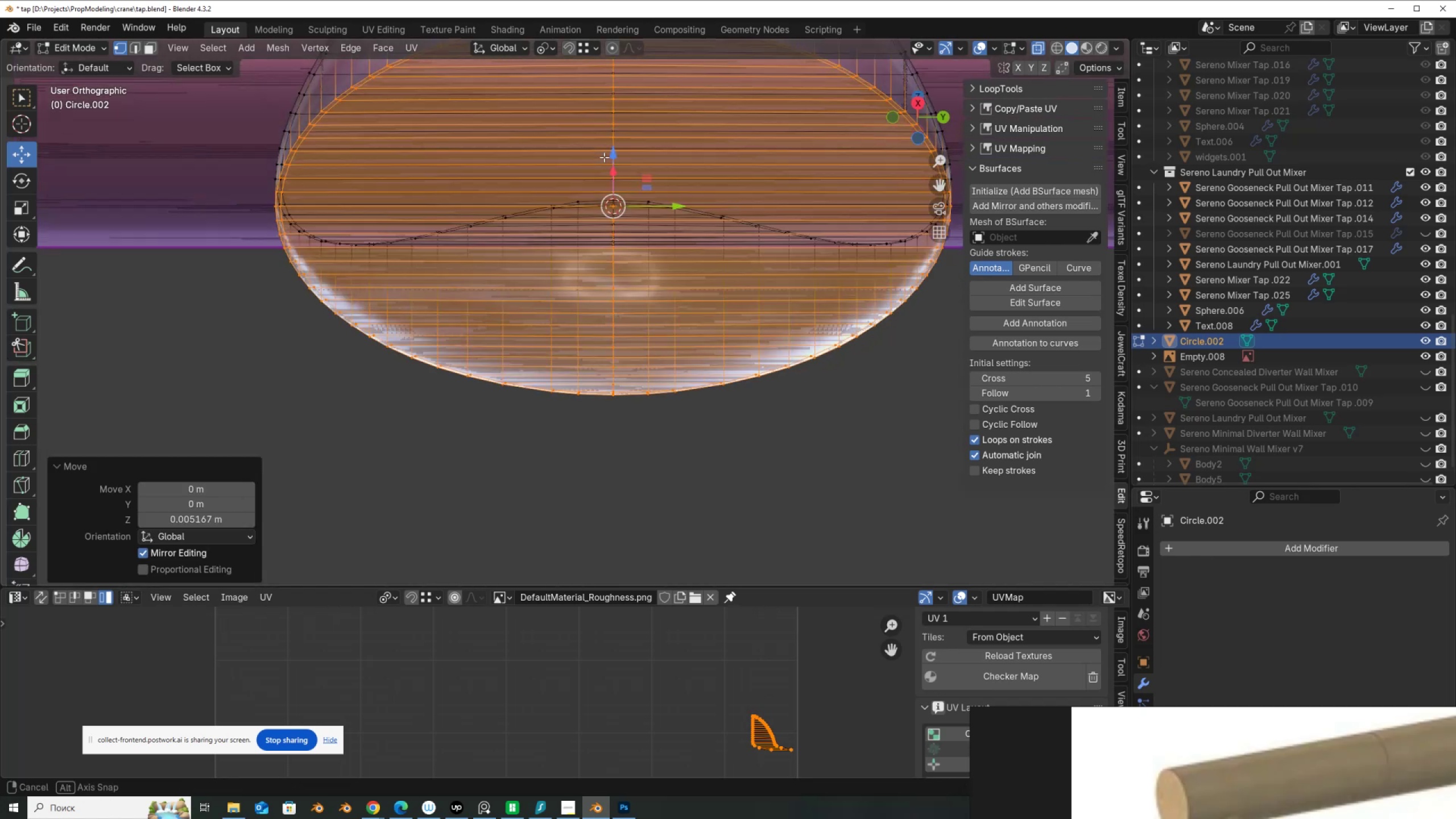 
hold_key(key=ShiftLeft, duration=0.4)
 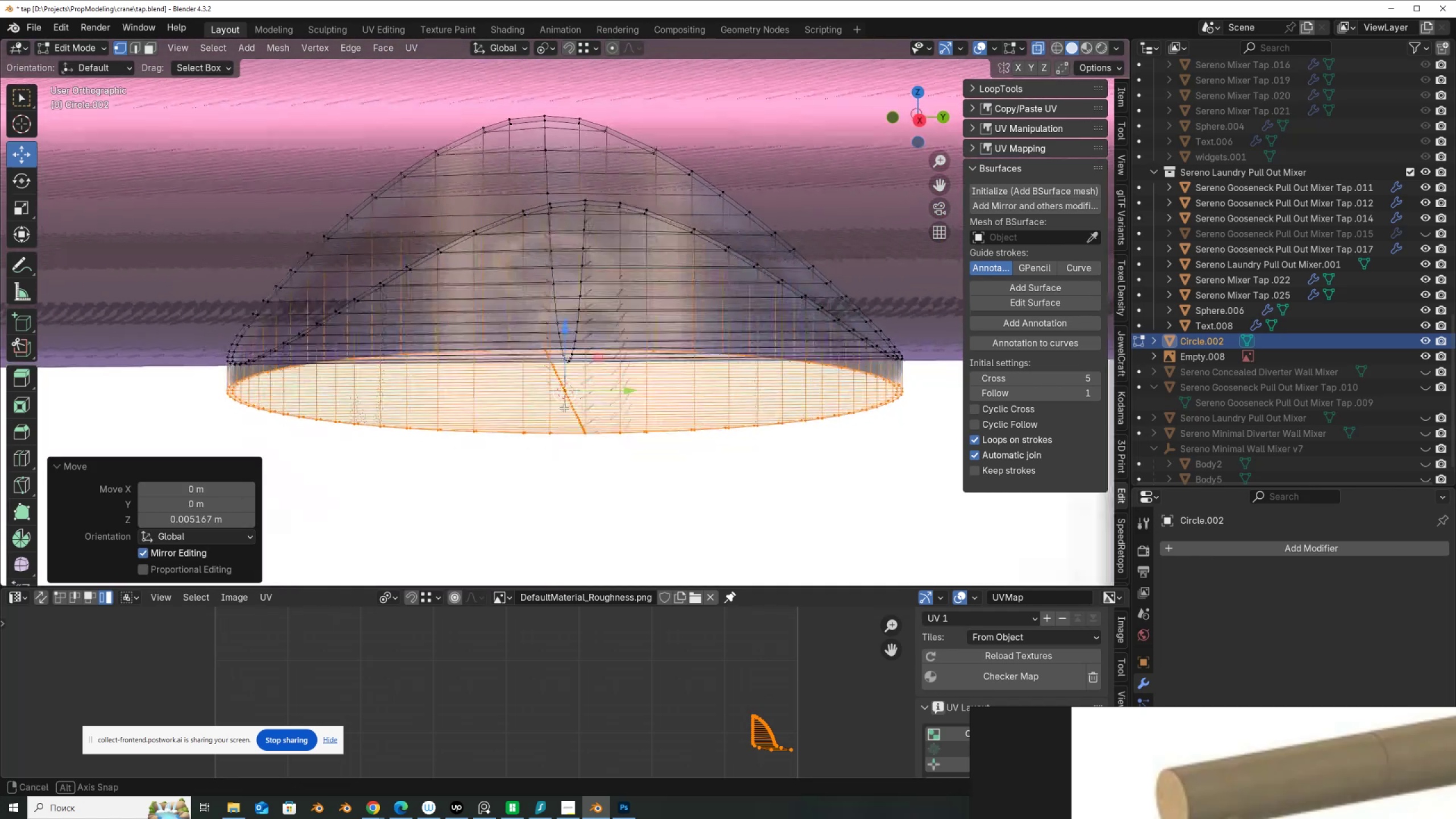 
key(Control+R)
 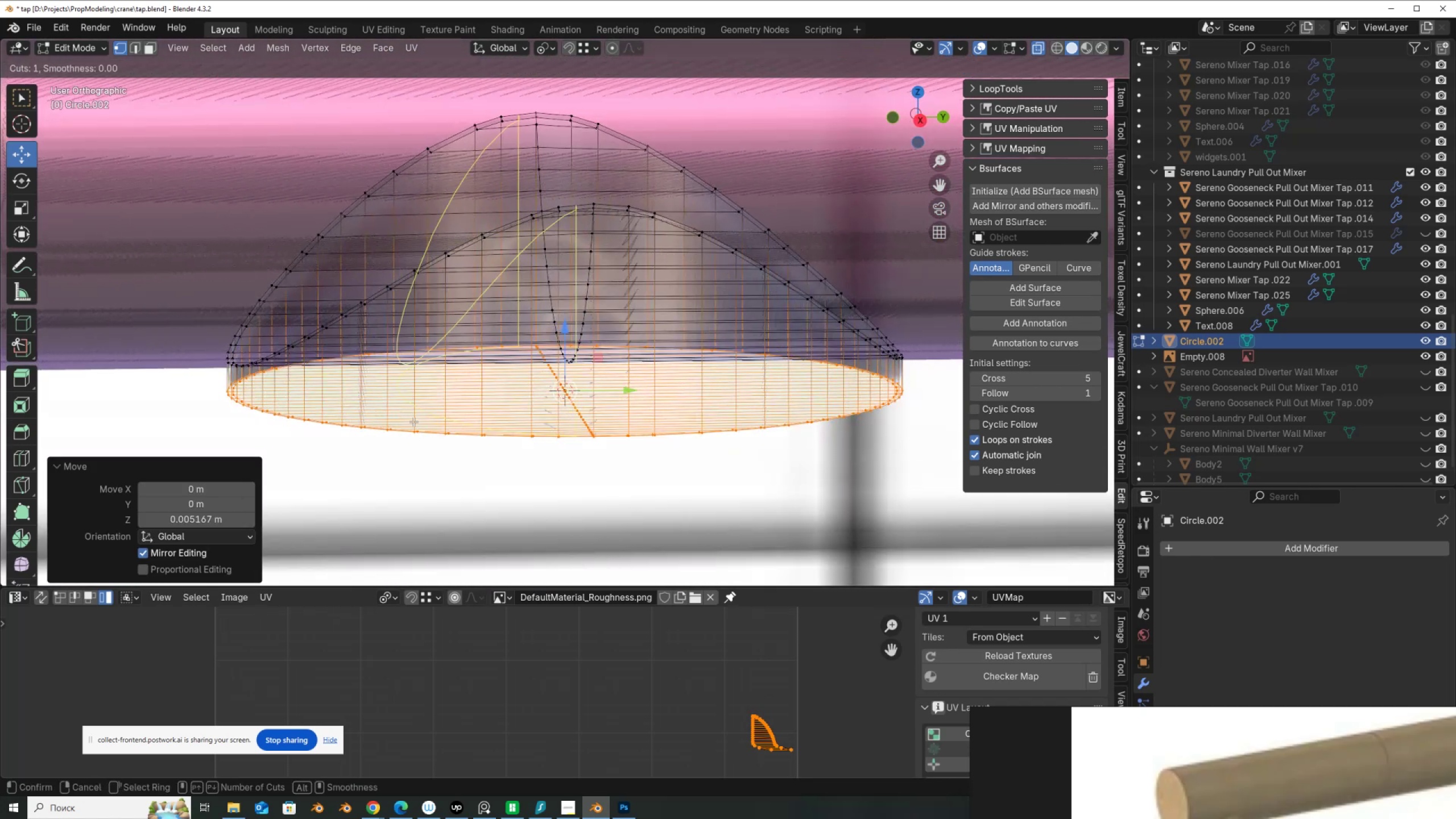 
right_click([414, 422])
 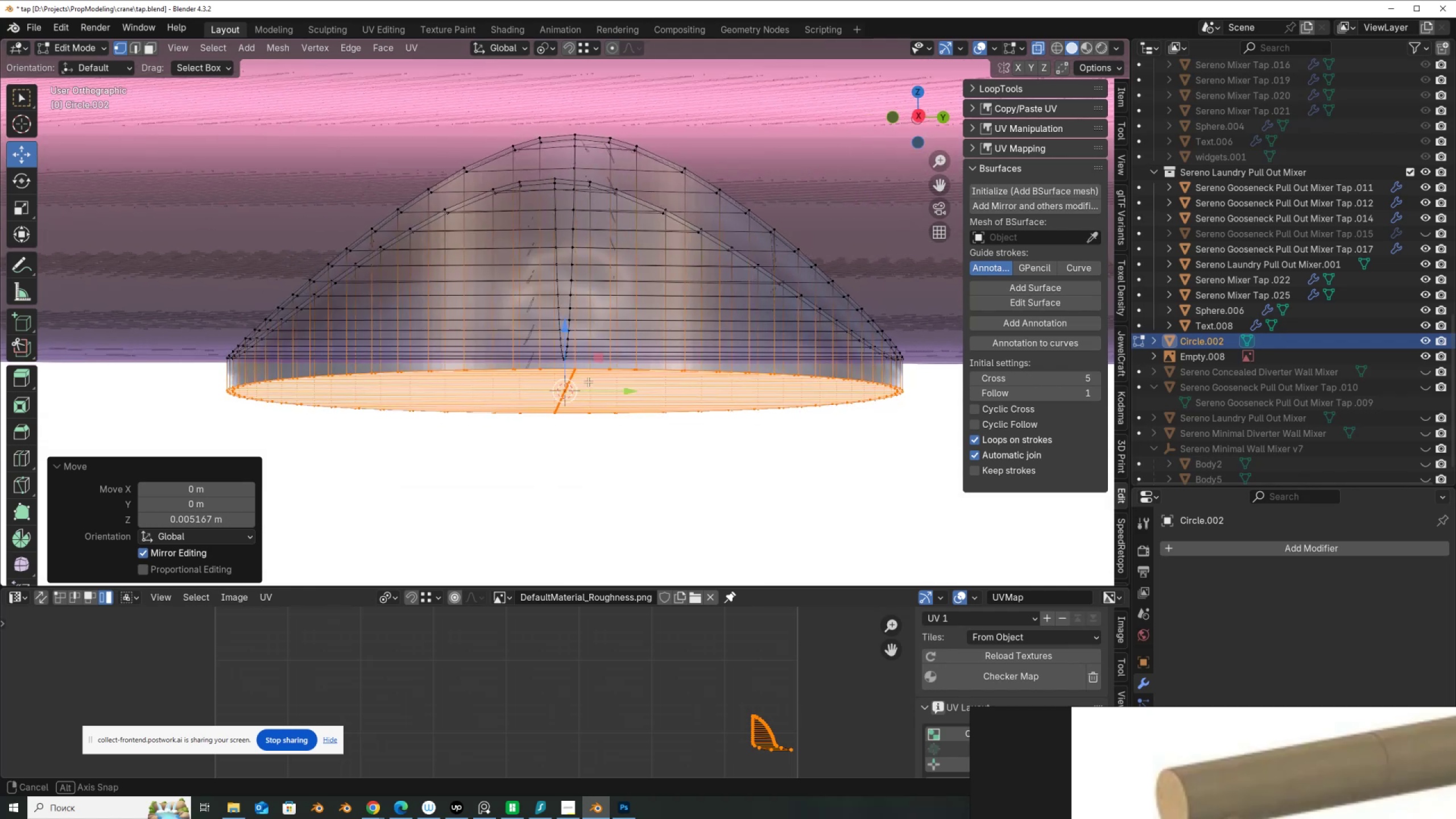 
key(Control+ControlLeft)
 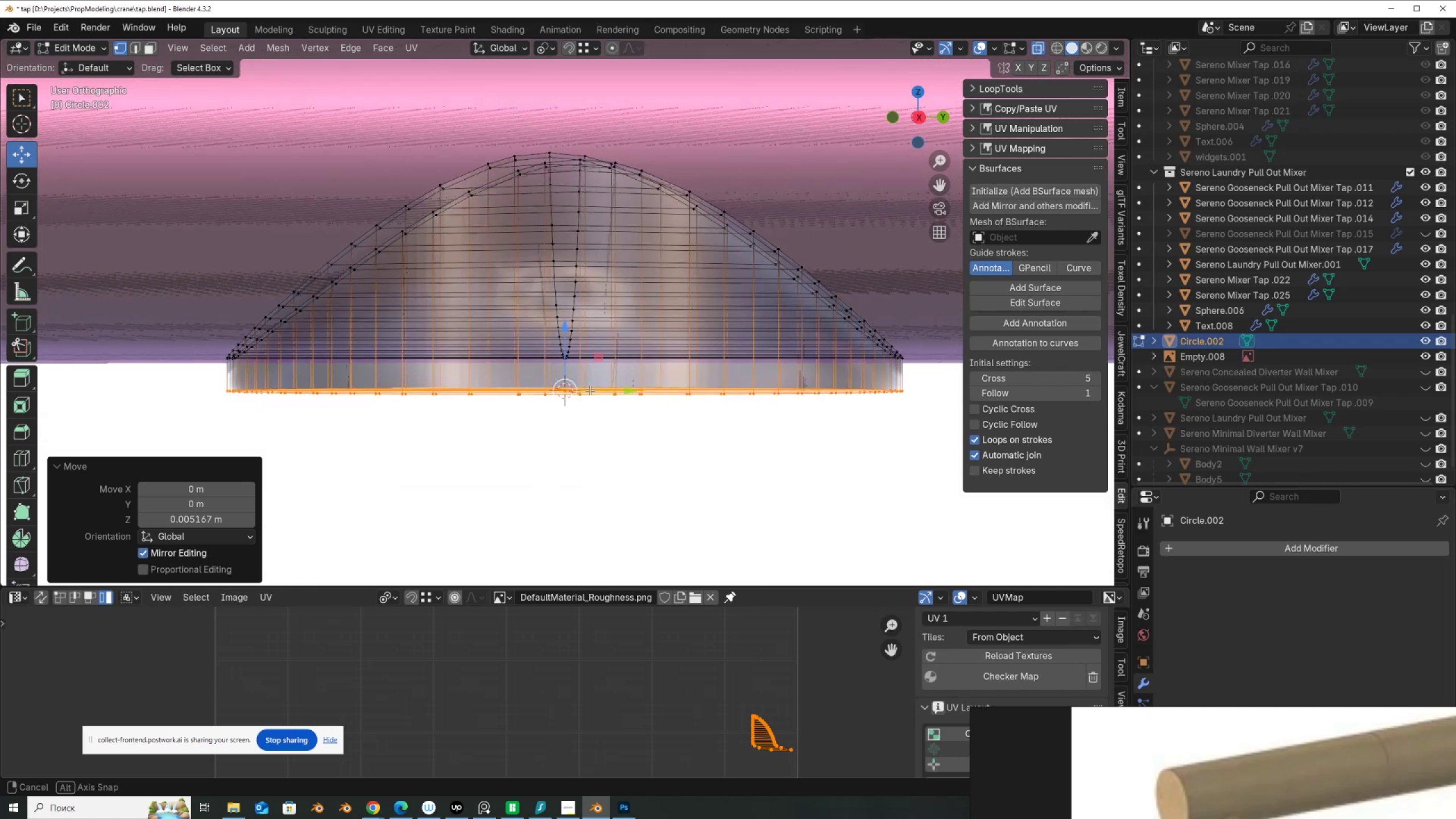 
key(Alt+AltLeft)
 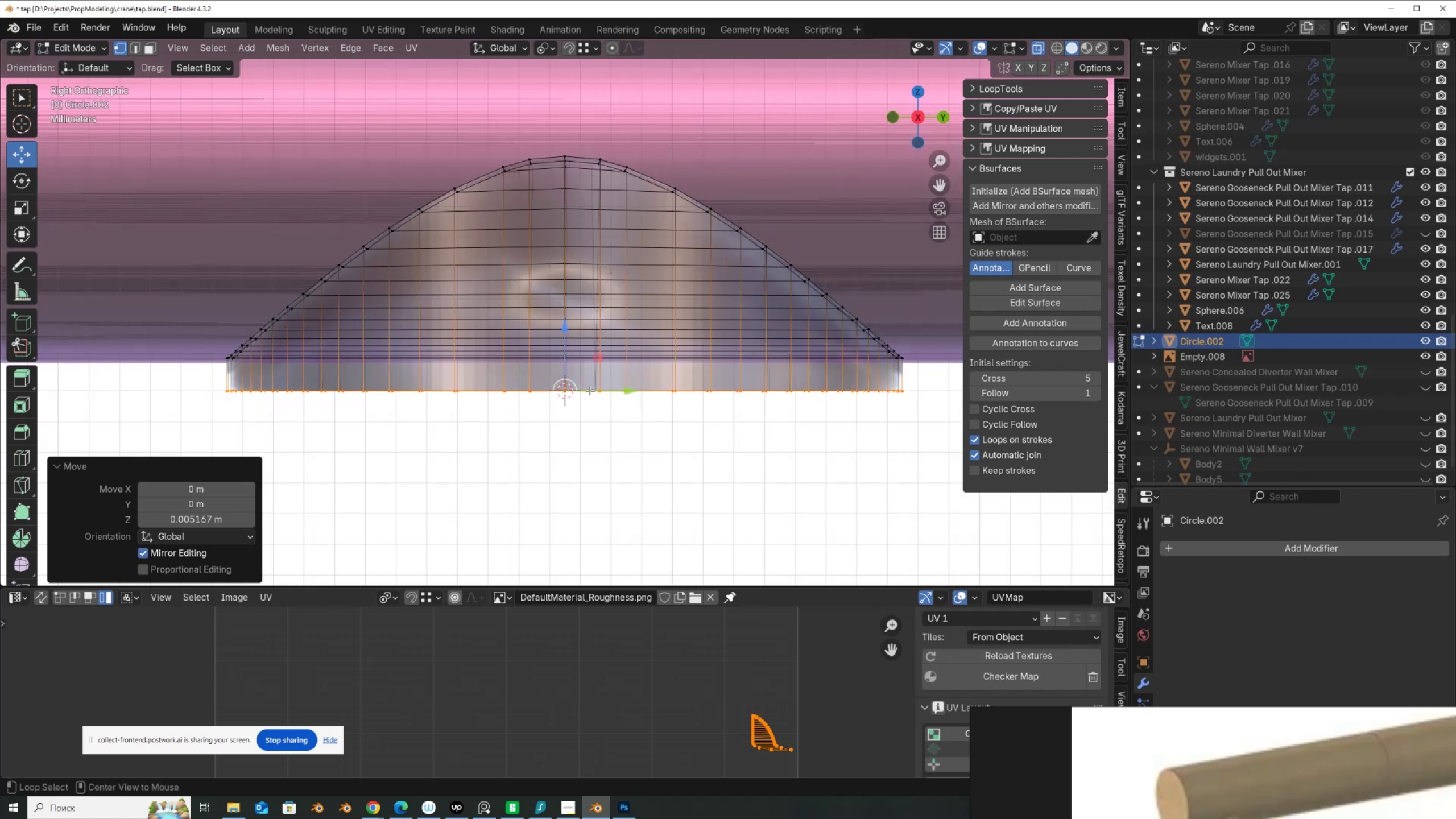 
scroll: coordinate [598, 391], scroll_direction: up, amount: 3.0
 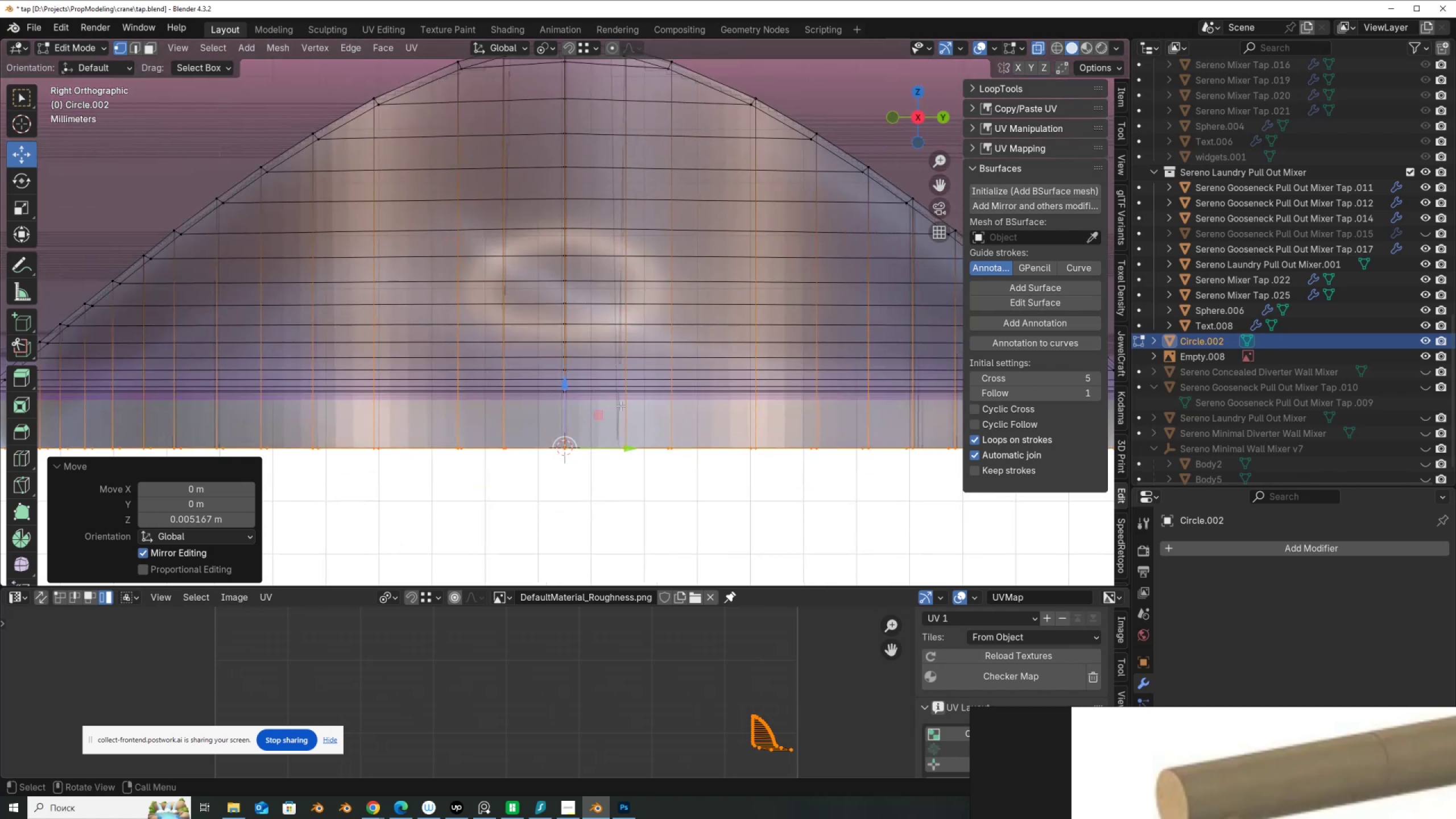 
scroll: coordinate [619, 408], scroll_direction: down, amount: 2.0
 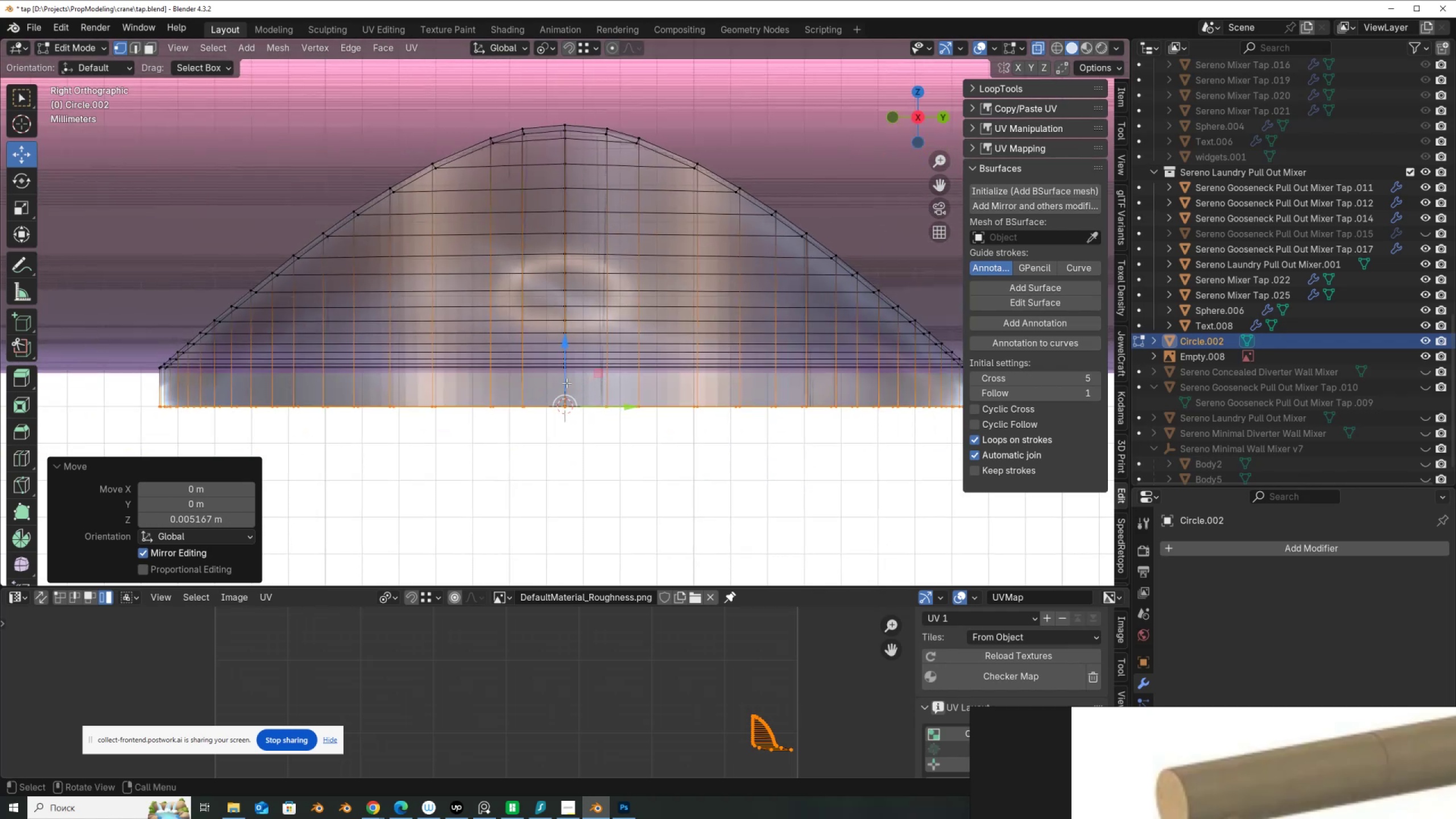 
left_click_drag(start_coordinate=[564, 380], to_coordinate=[561, 369])
 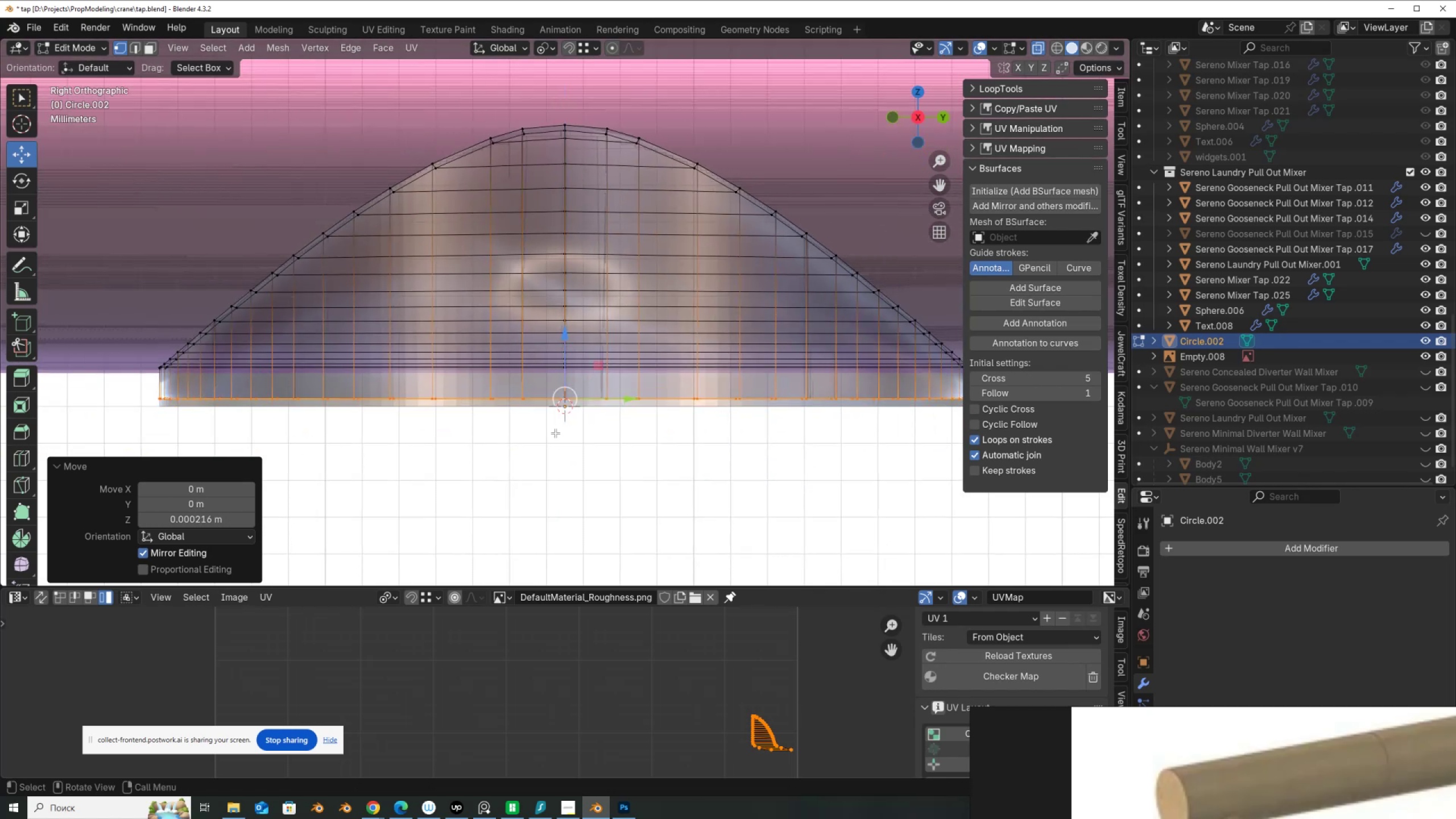 
key(E)
 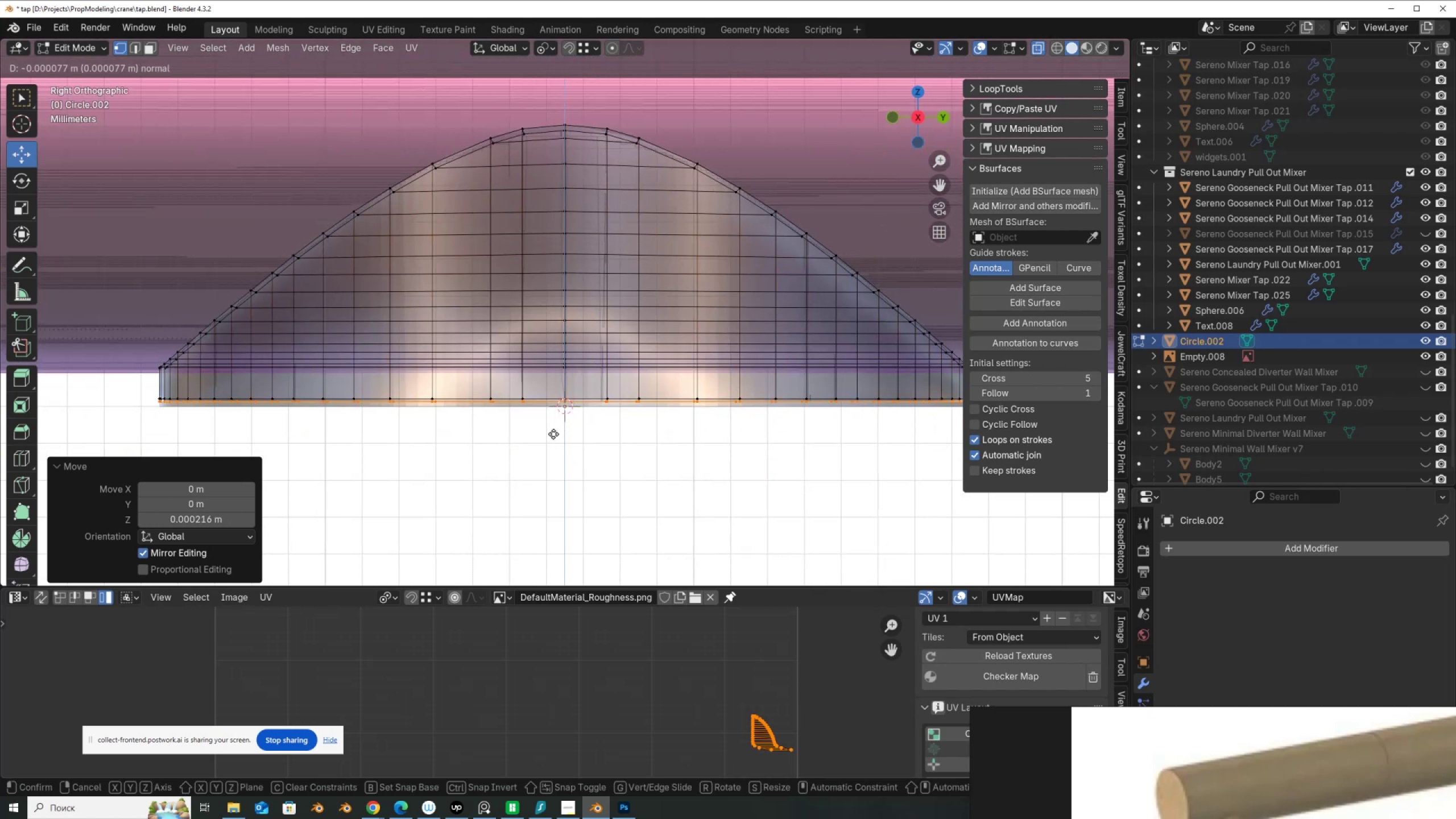 
hold_key(key=ControlLeft, duration=1.22)
left_click([556, 417])
 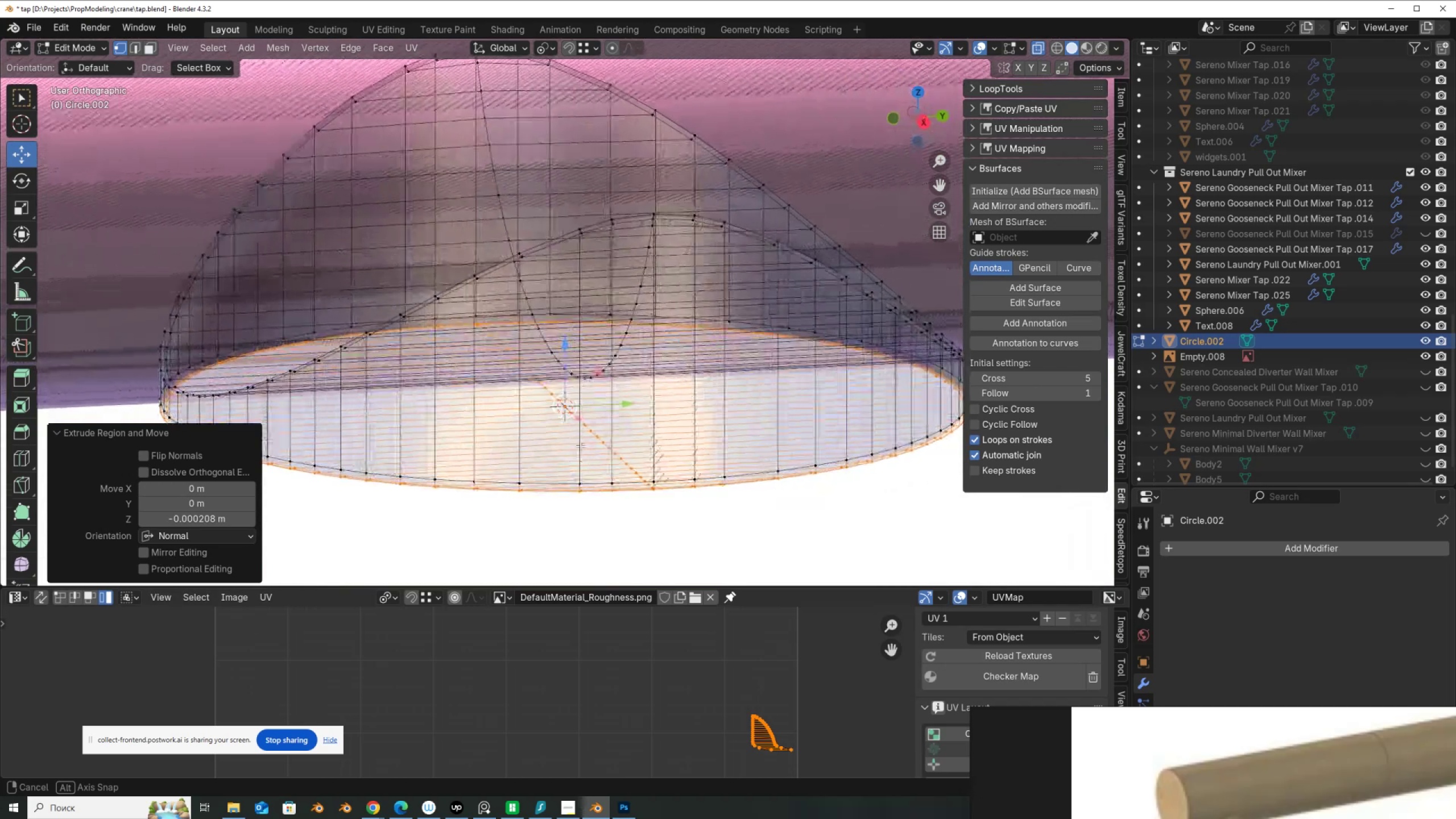 
scroll: coordinate [603, 429], scroll_direction: up, amount: 1.0
 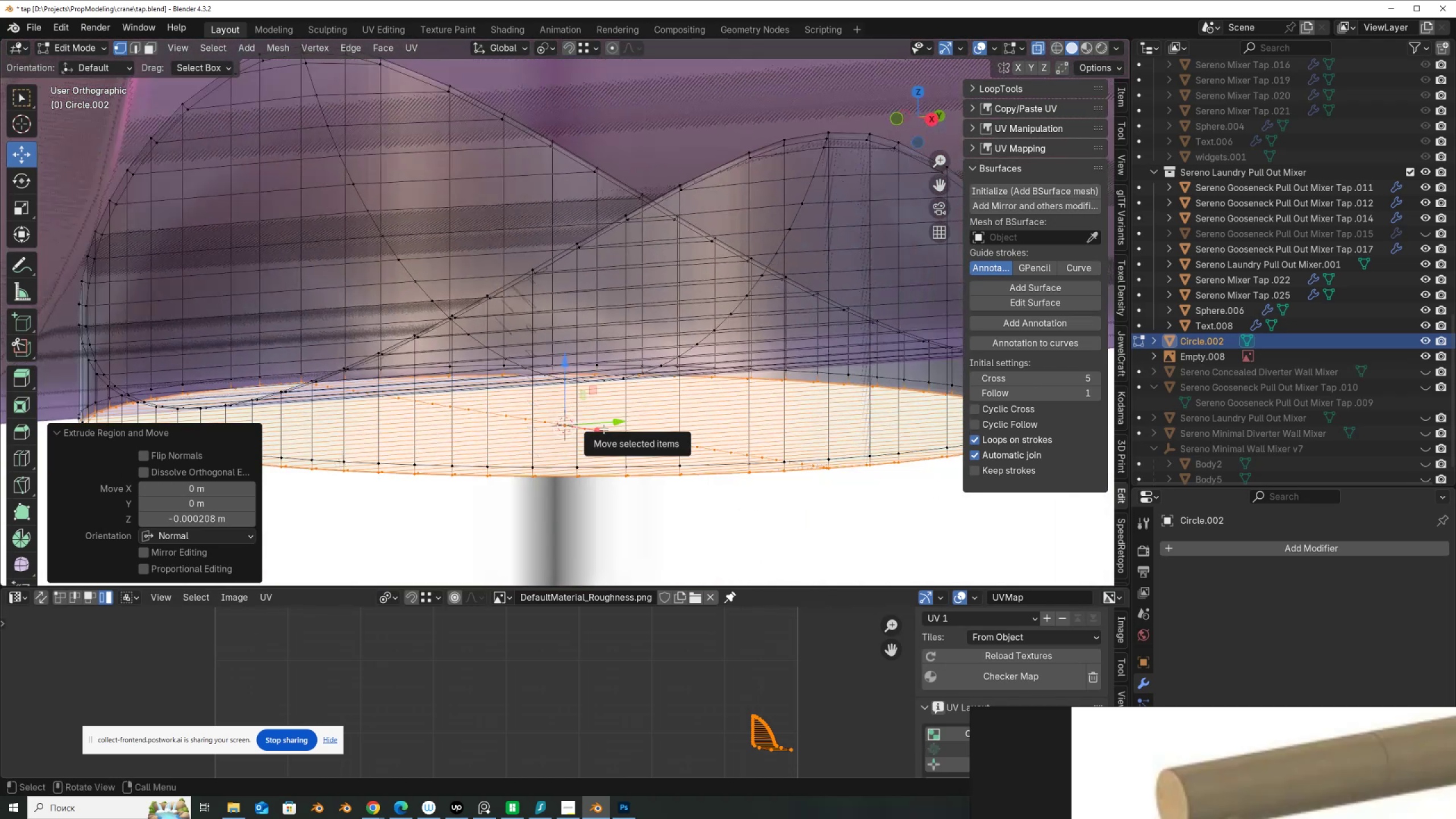 
key(3)
 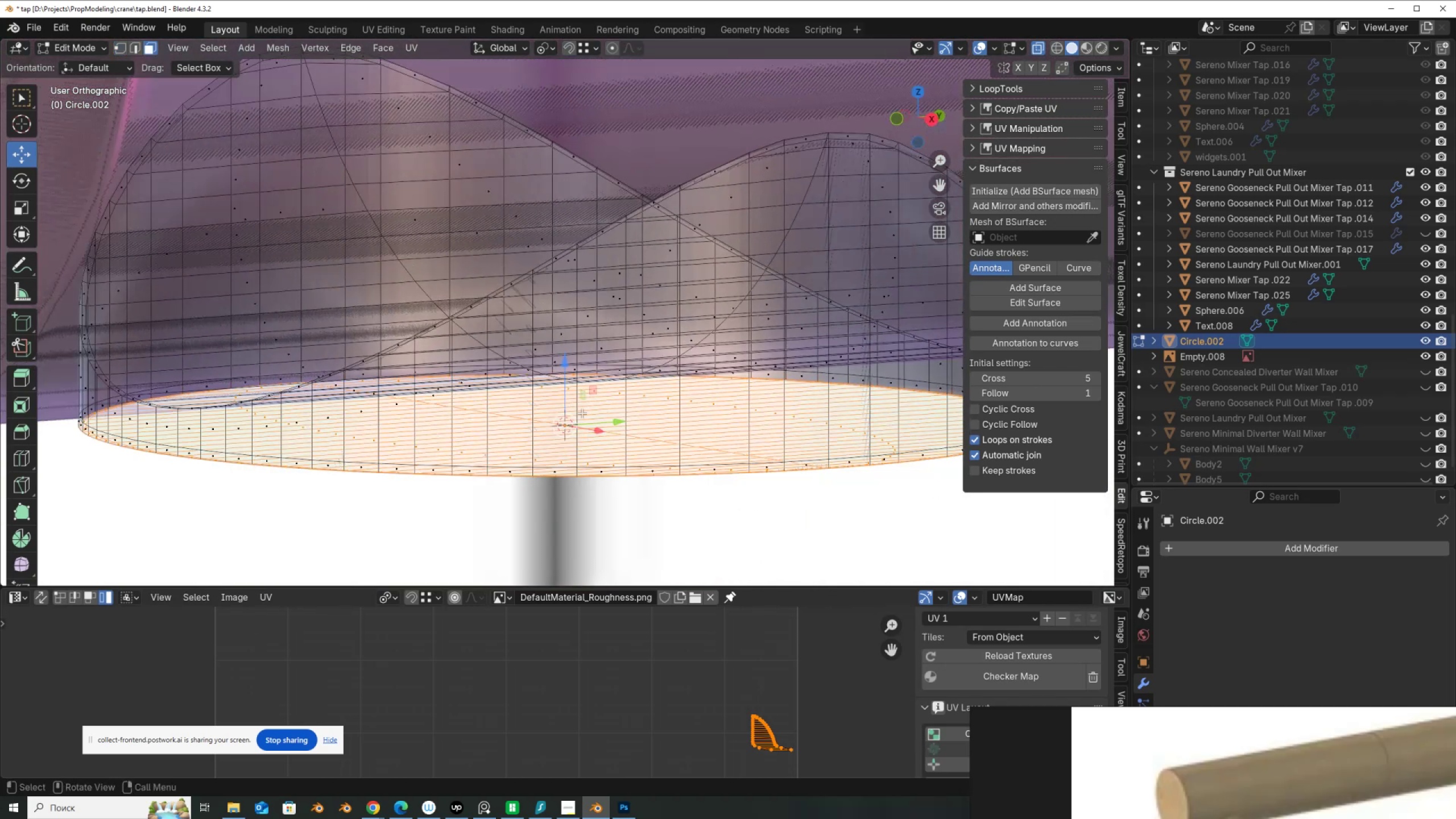 
hold_key(key=AltLeft, duration=0.38)
left_click([573, 428])
 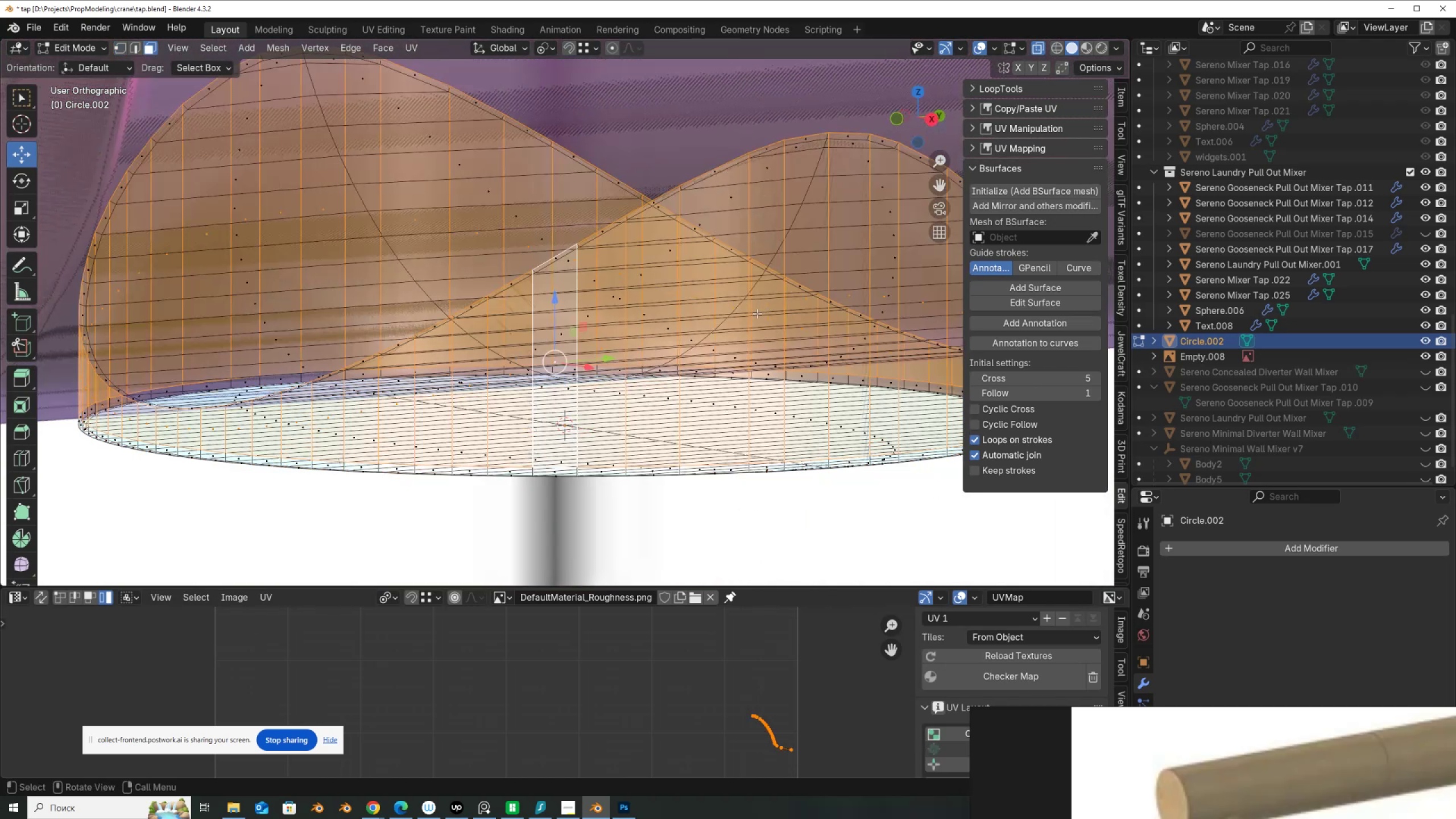 
key(I)
 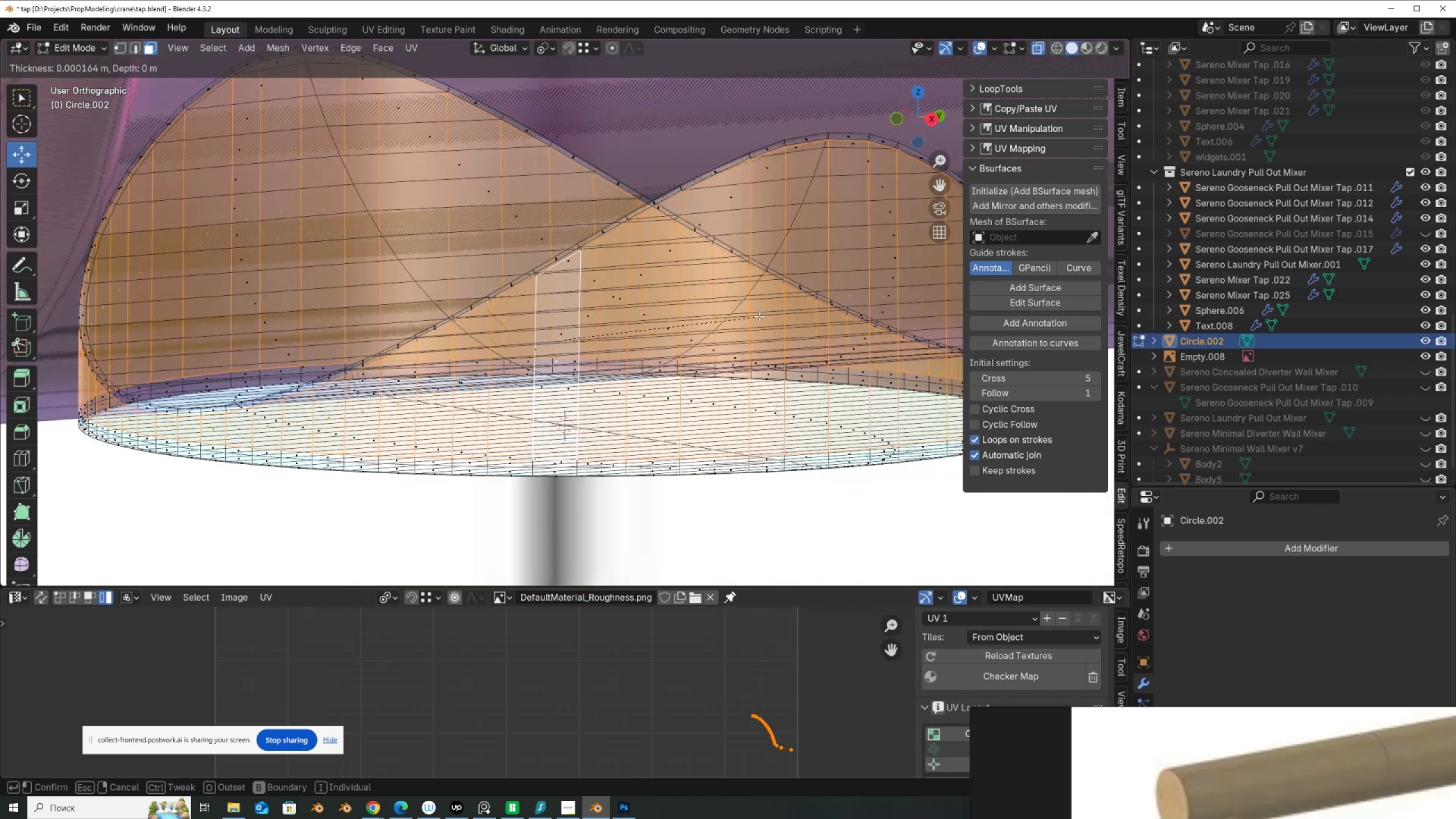 
left_click([759, 316])
 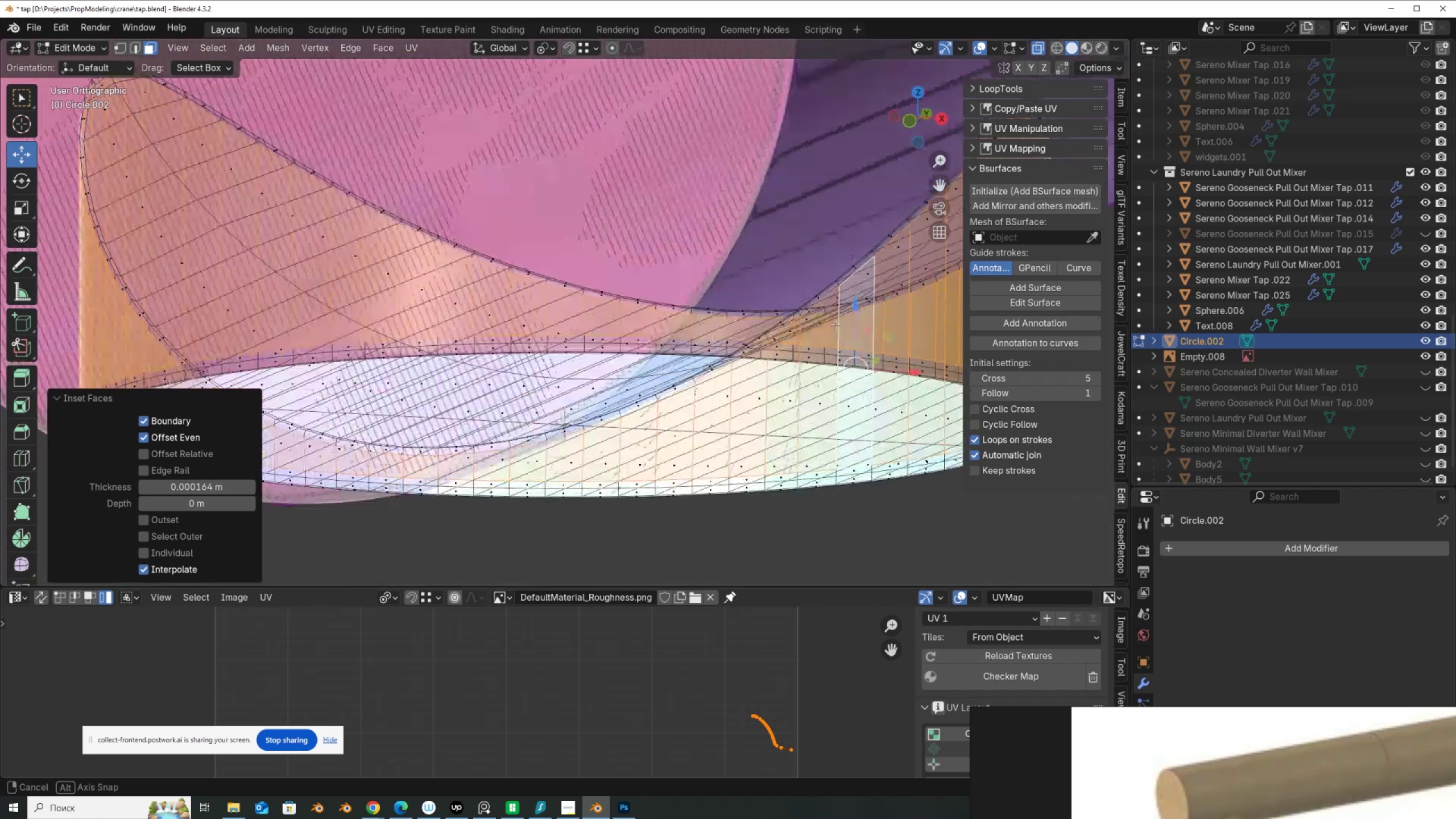 
hold_key(key=ShiftLeft, duration=0.34)
 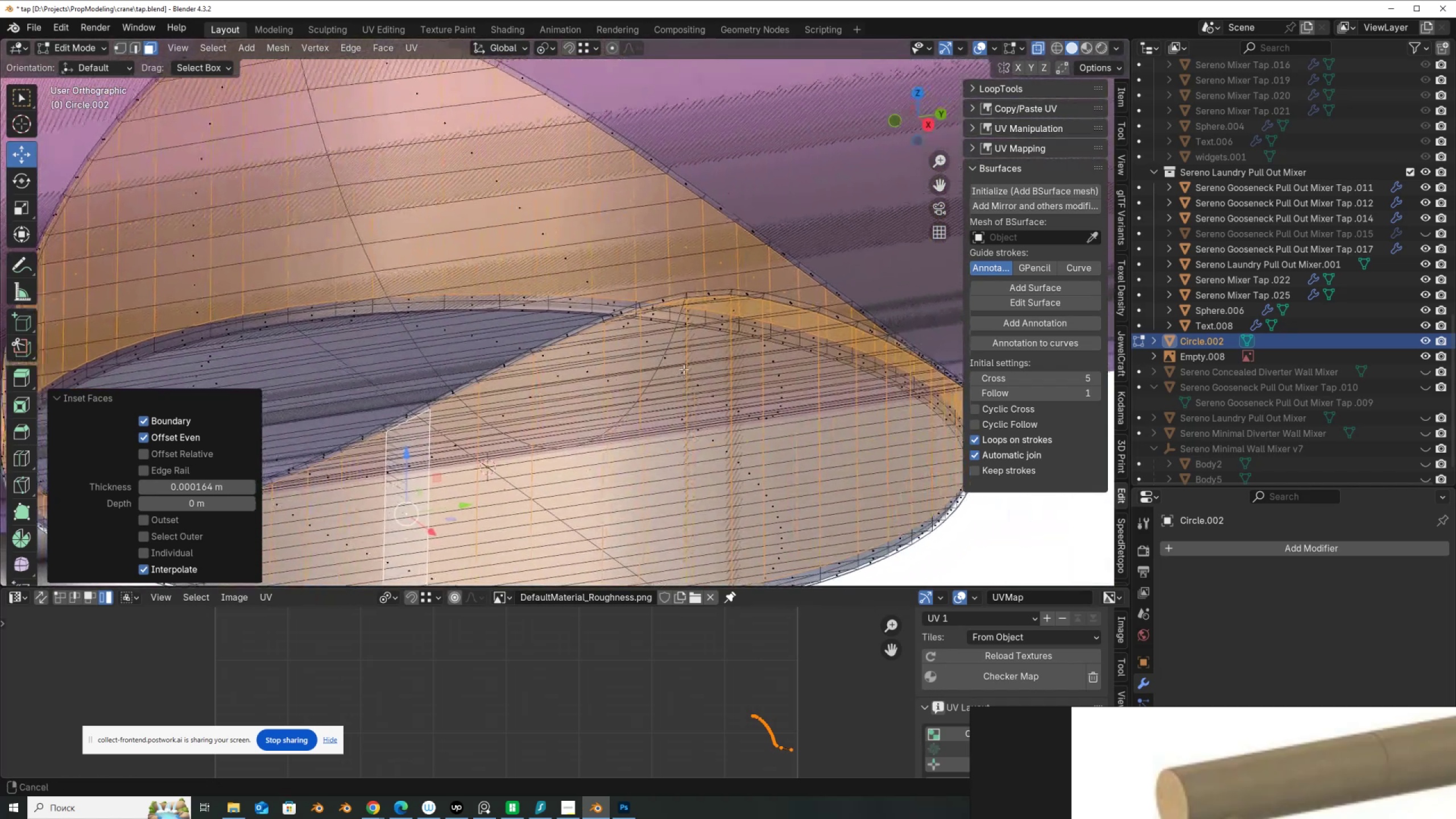 
scroll: coordinate [684, 369], scroll_direction: up, amount: 3.0
 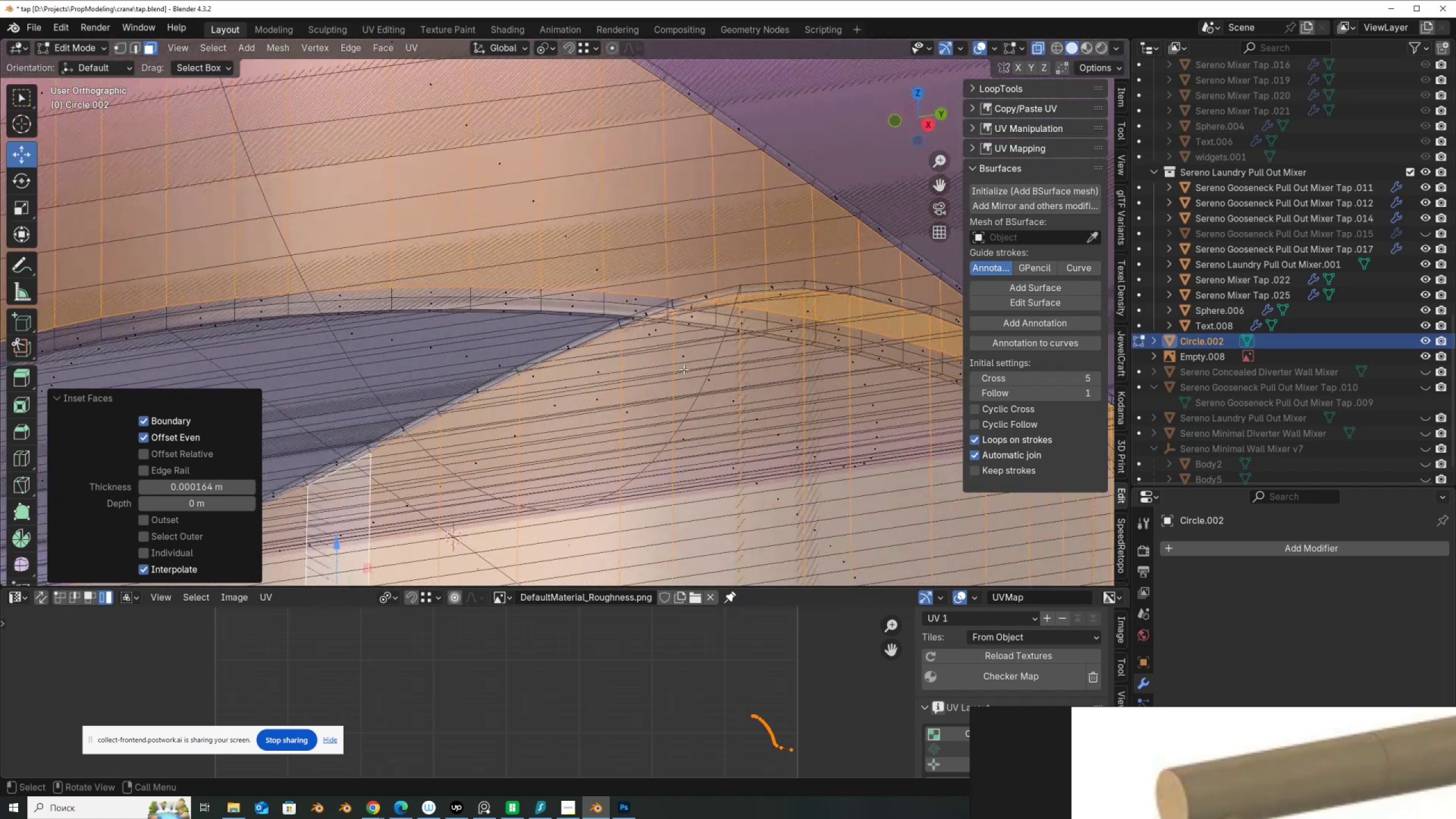 
key(2)
 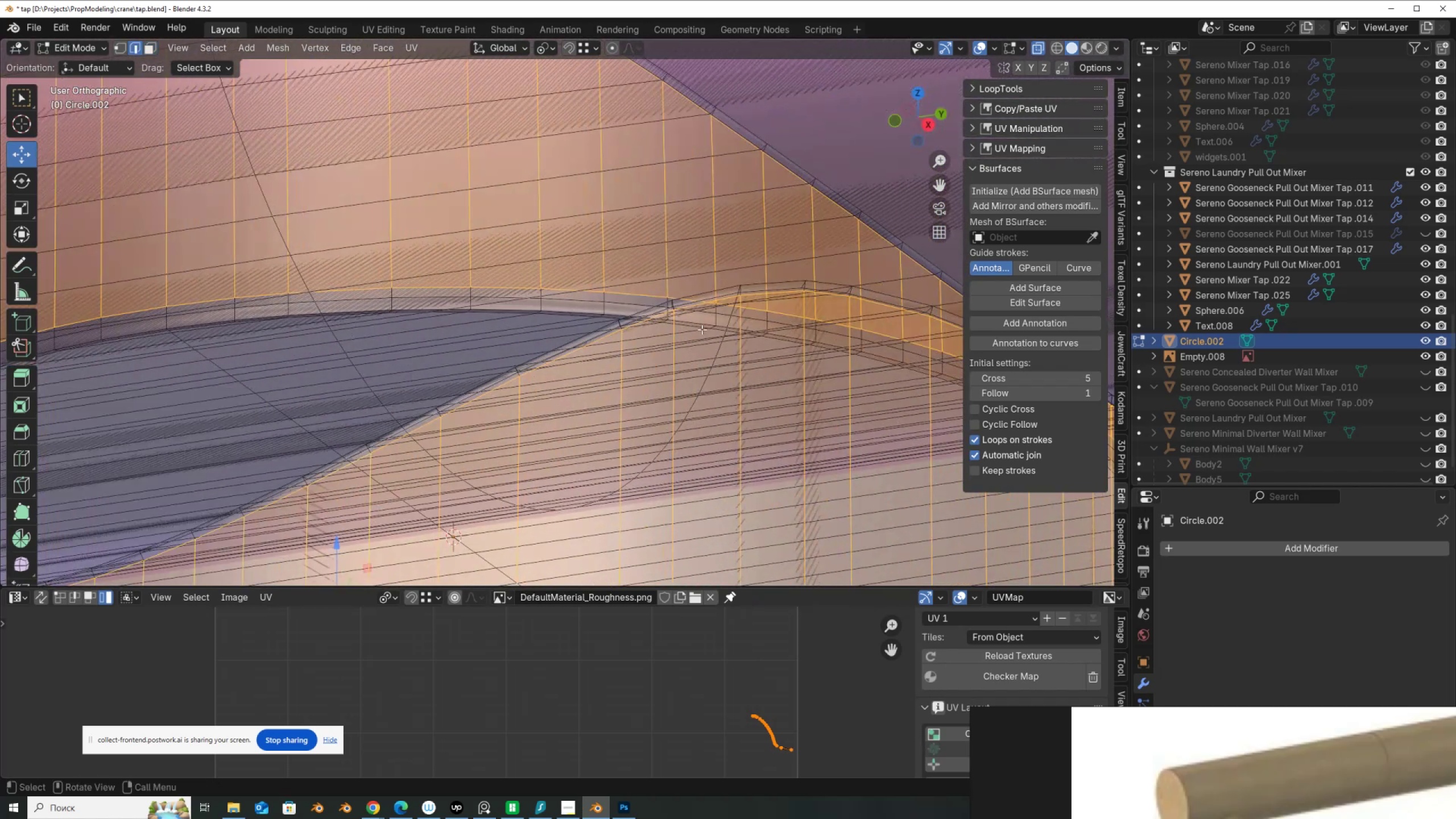 
scroll: coordinate [695, 336], scroll_direction: down, amount: 5.0
 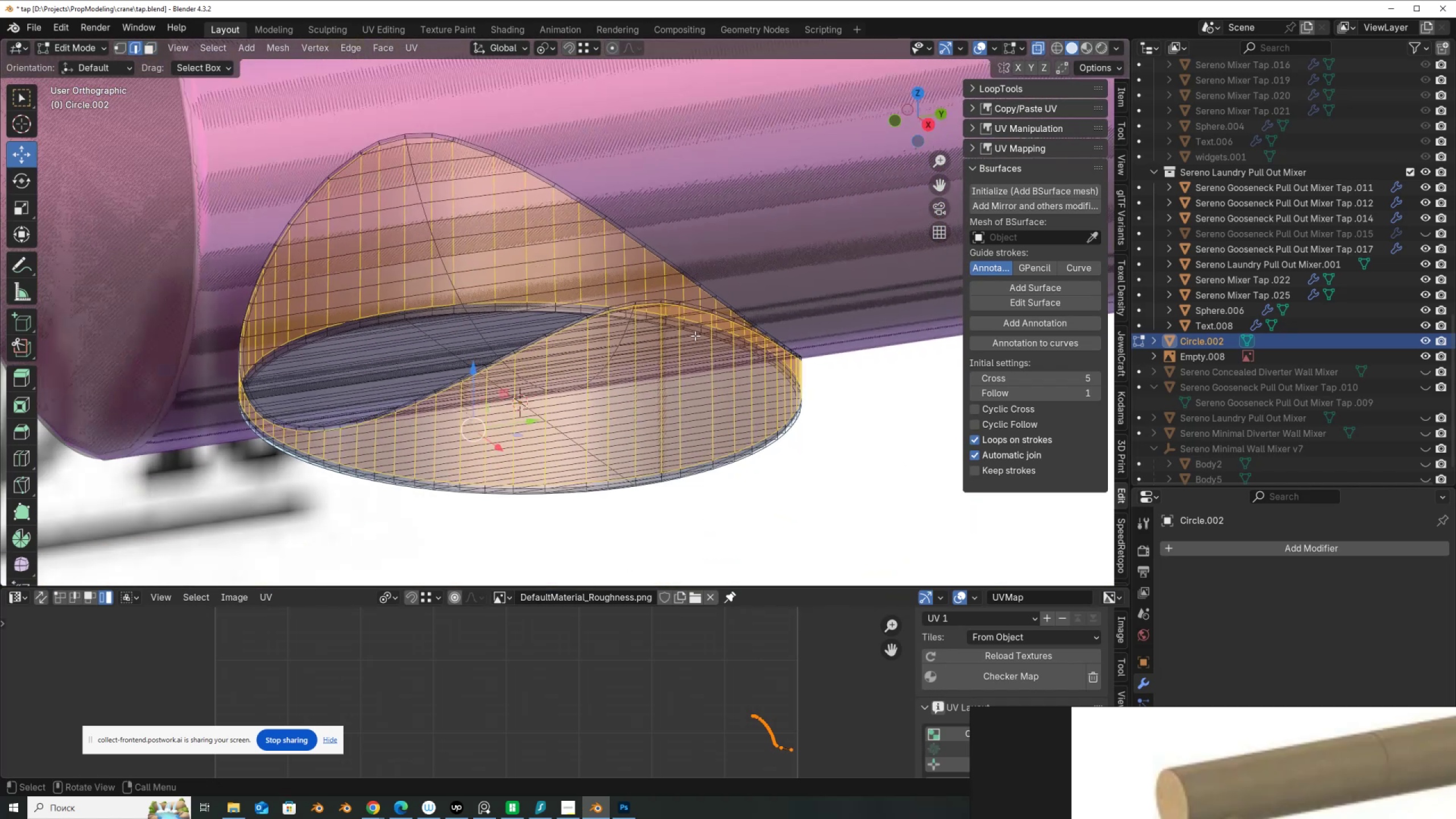 
scroll: coordinate [695, 336], scroll_direction: up, amount: 4.0
 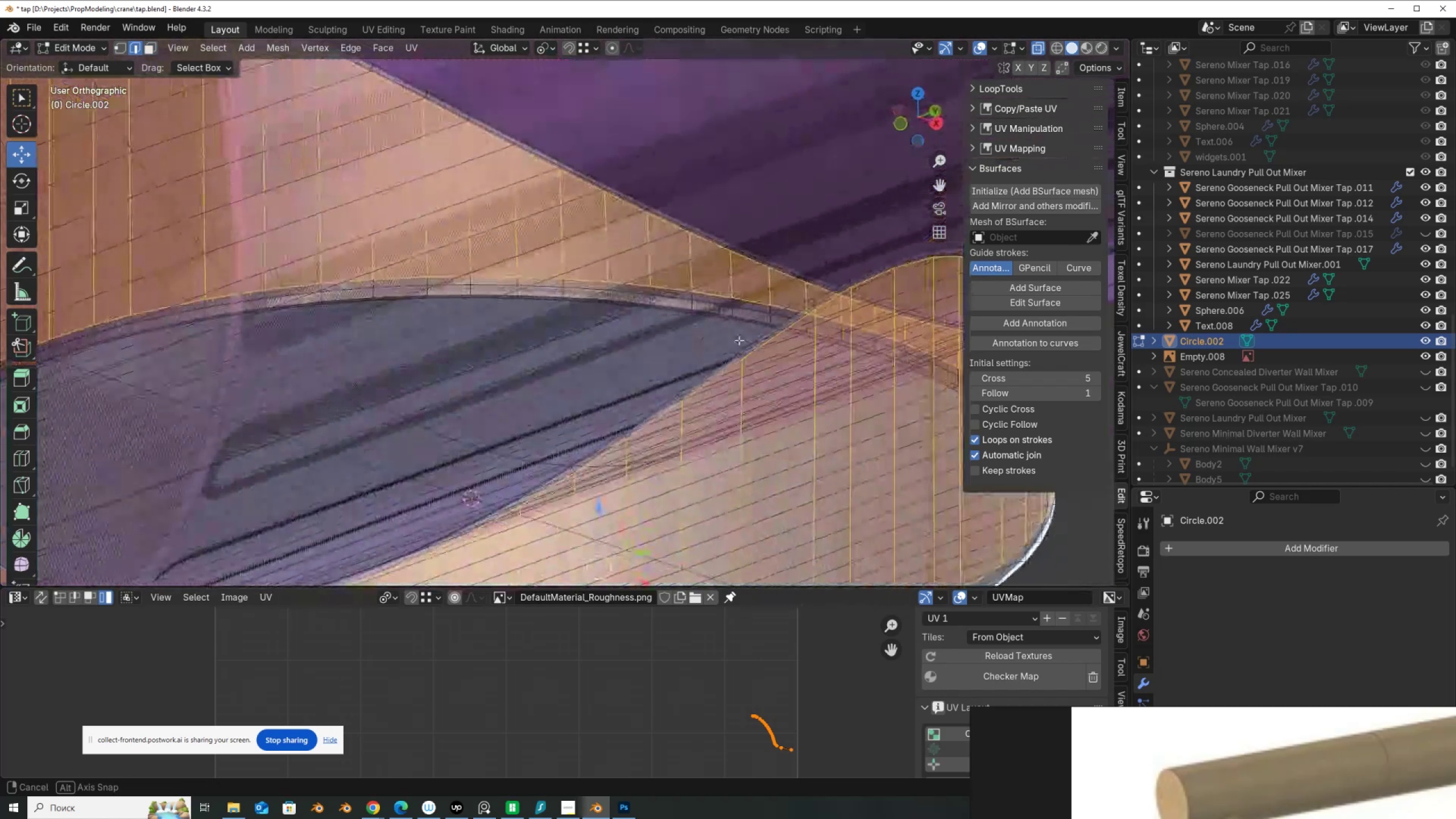 
scroll: coordinate [707, 344], scroll_direction: down, amount: 2.0
 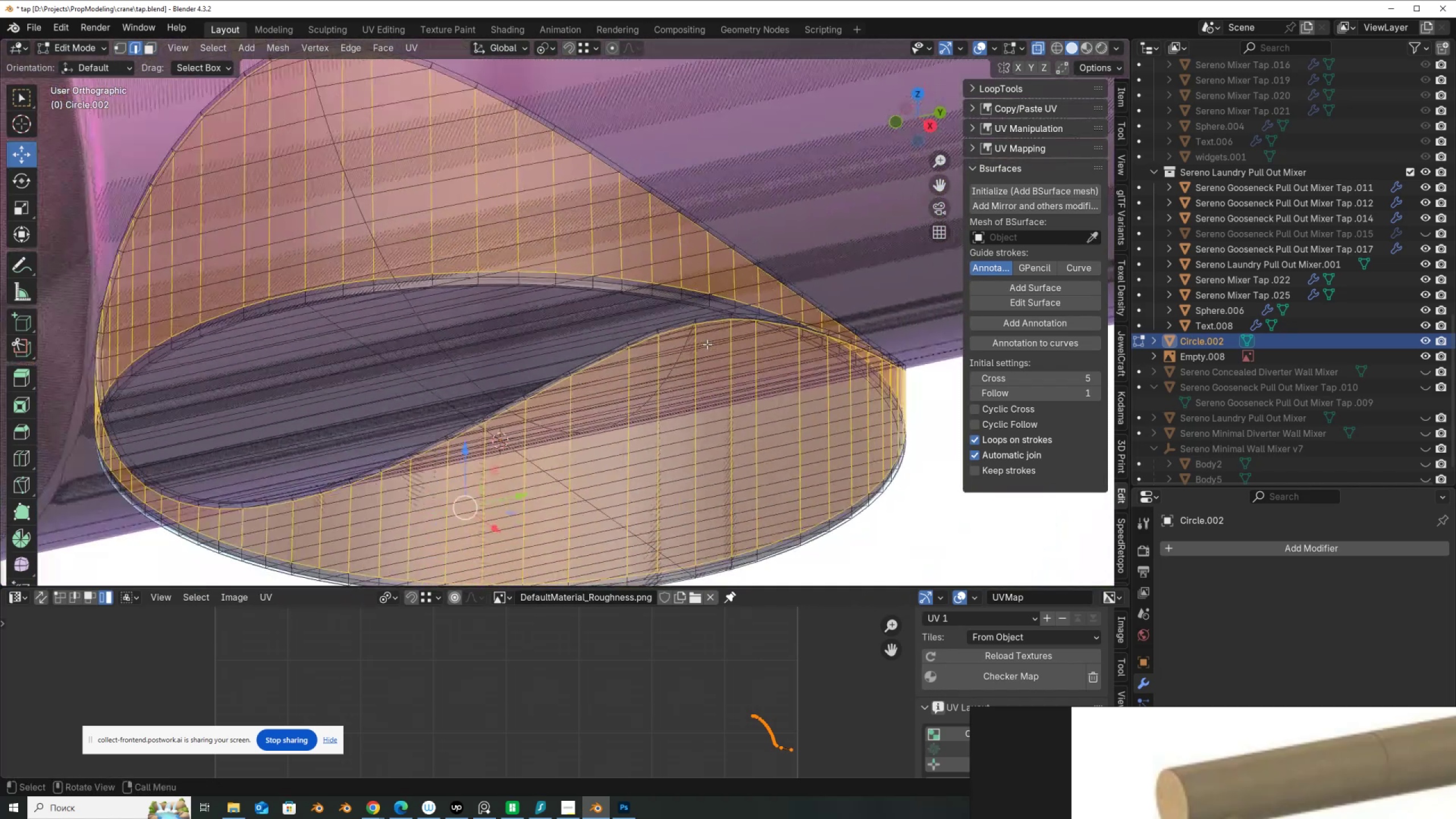 
key(Control+NumpadAdd)
 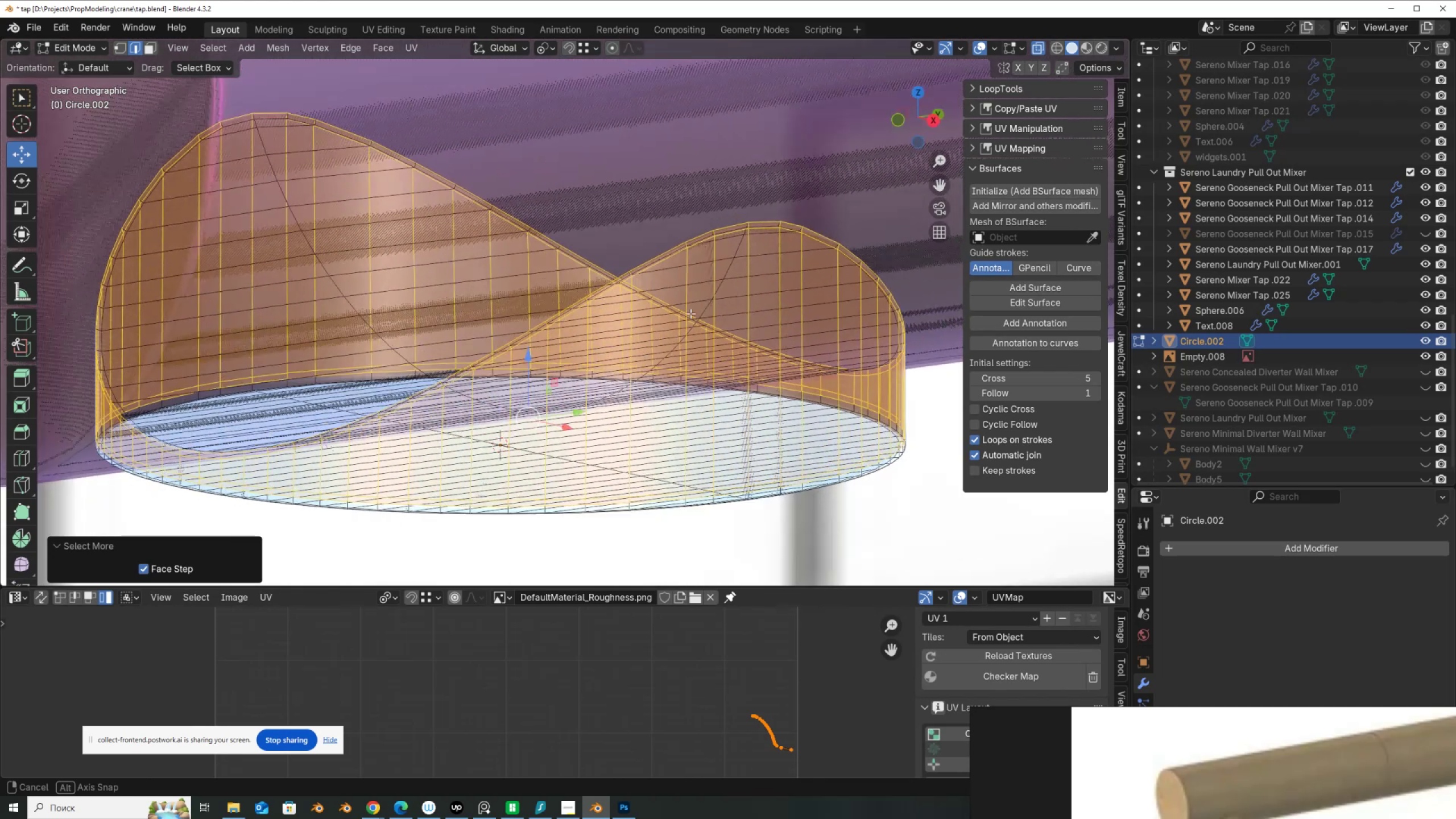 
key(Control+NumpadAdd)
 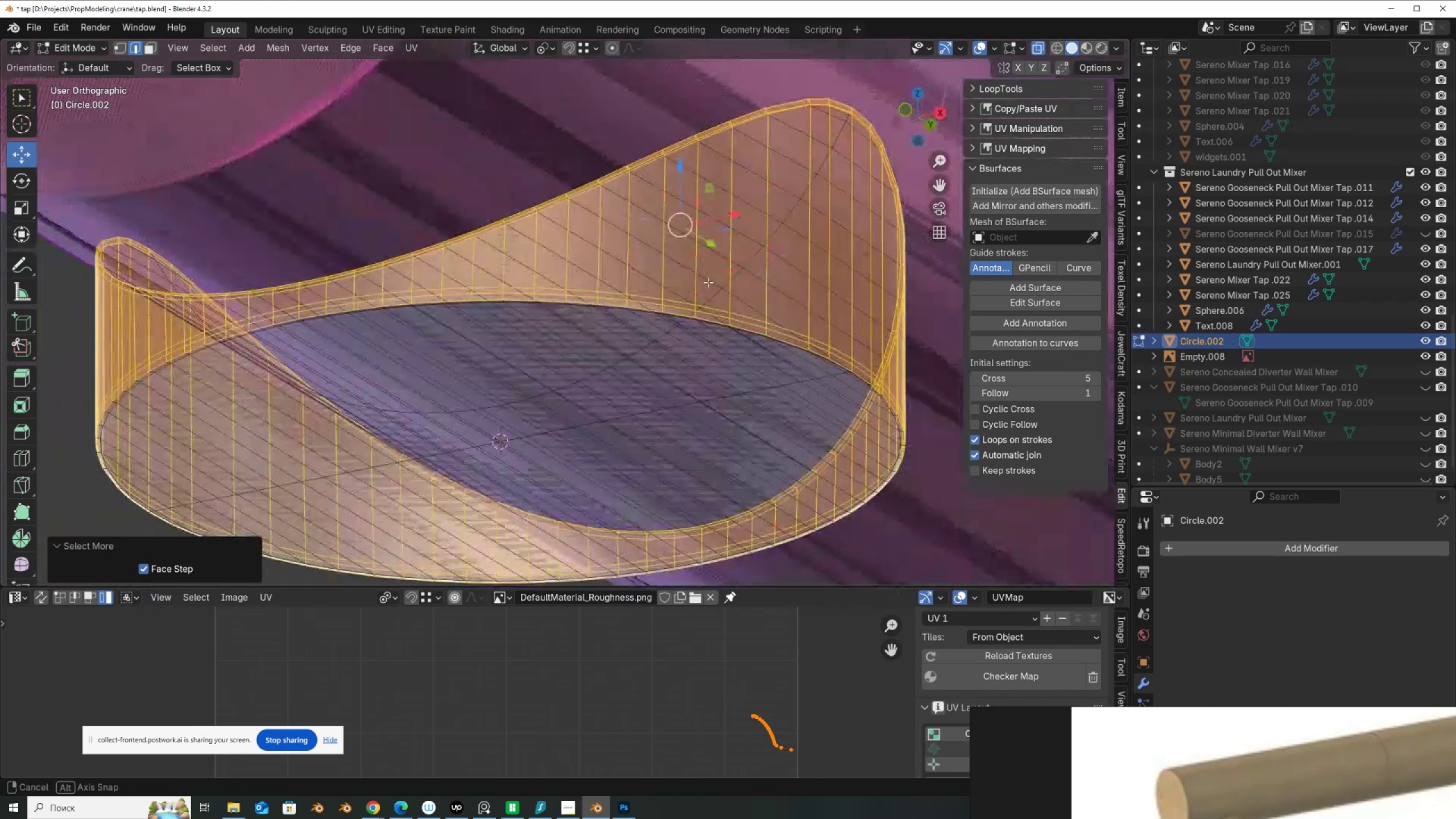 
hold_key(key=AltLeft, duration=0.94)
 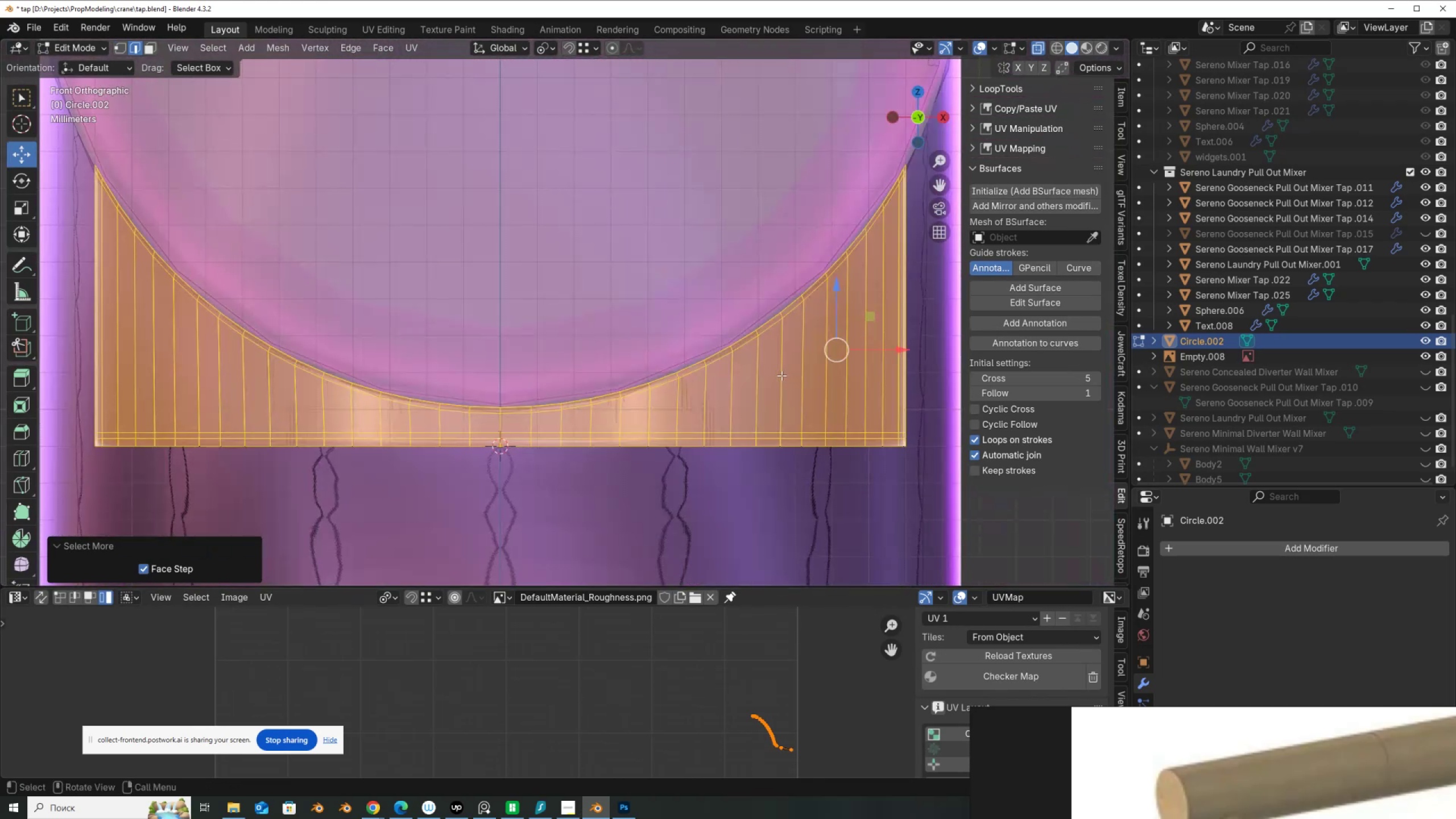 
key(Alt+3)
 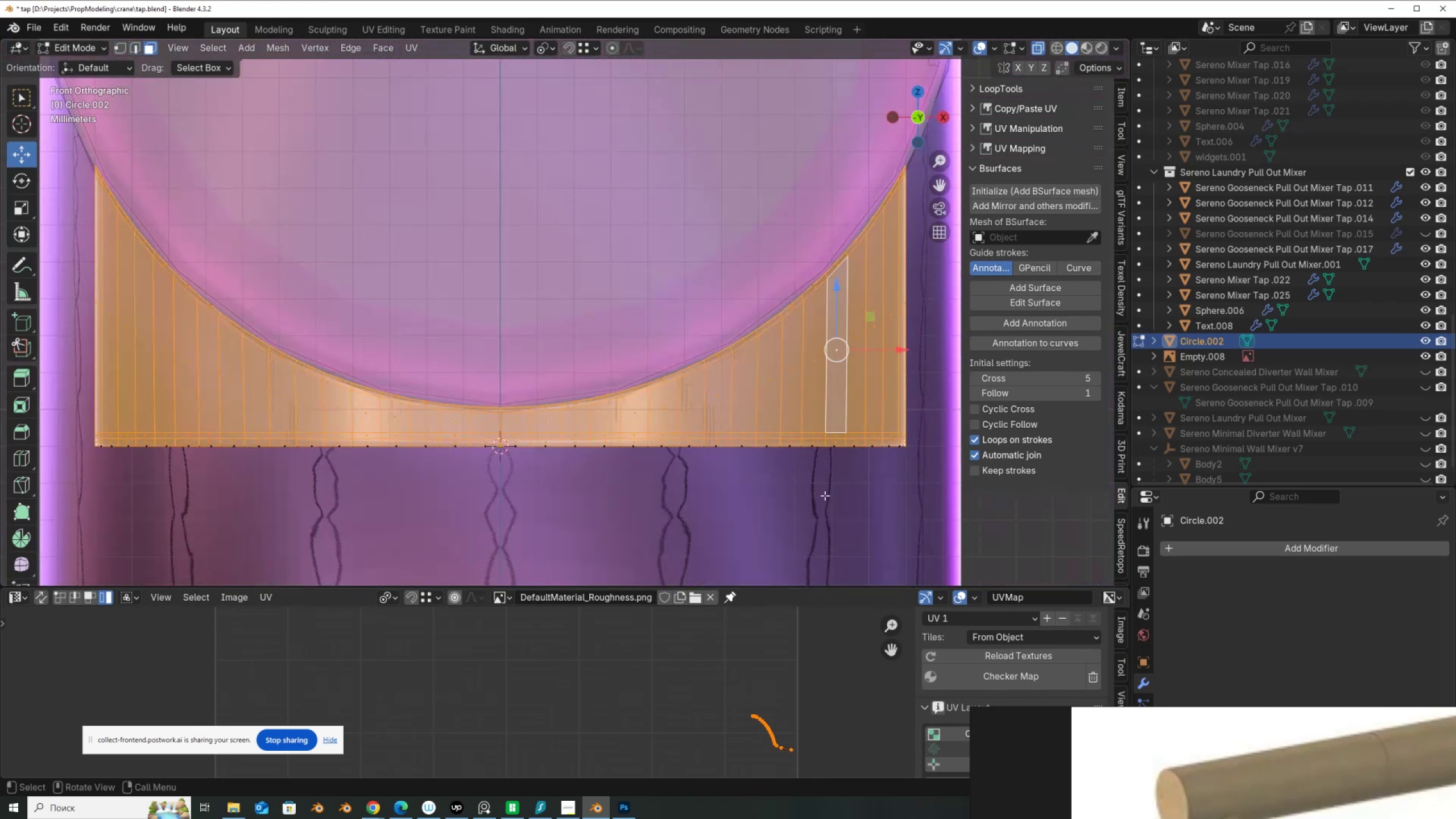 
hold_key(key=ControlLeft, duration=1.46)
left_click_drag(start_coordinate=[936, 518], to_coordinate=[44, 419])
 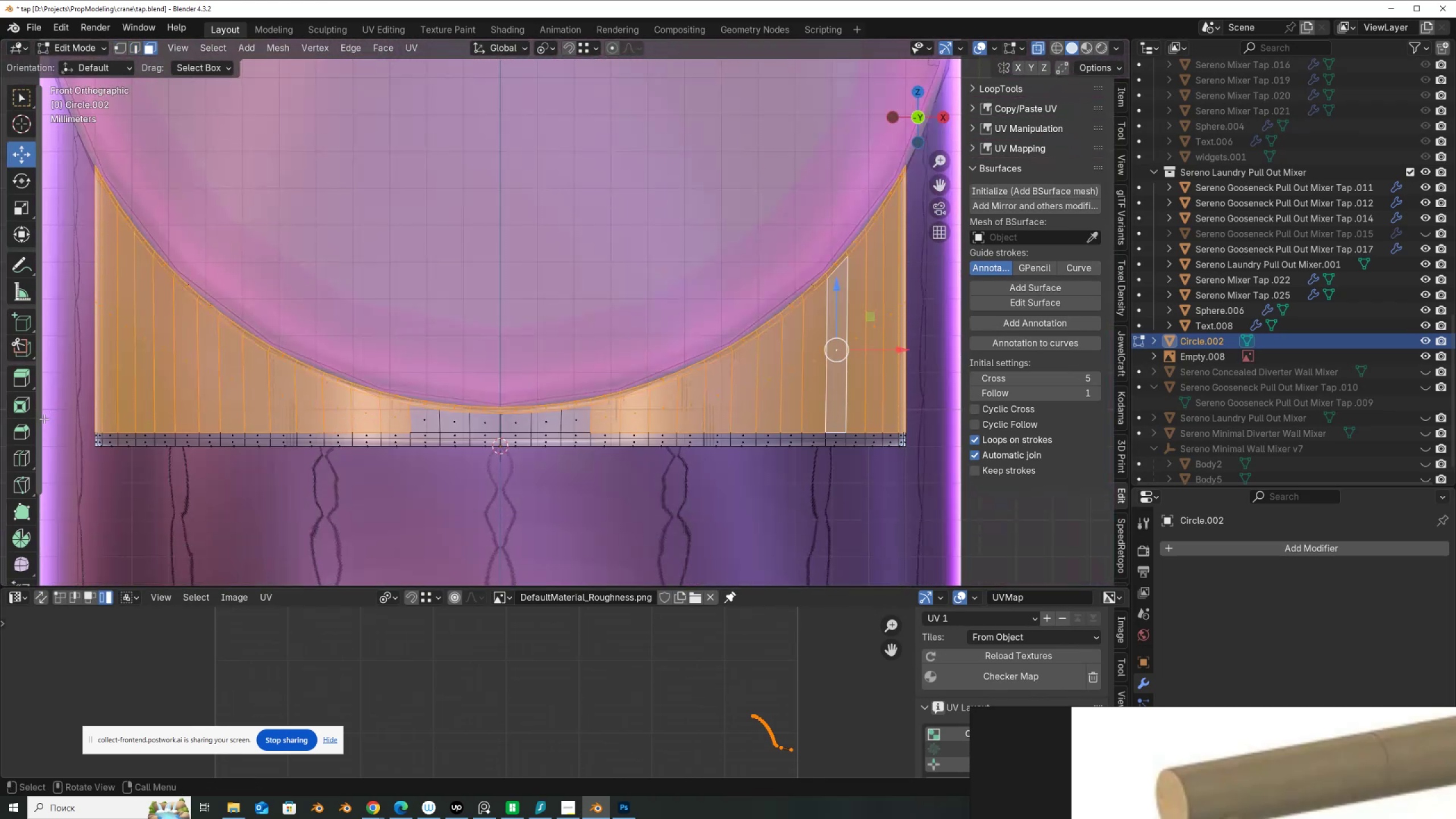 
key(Control+Z)
 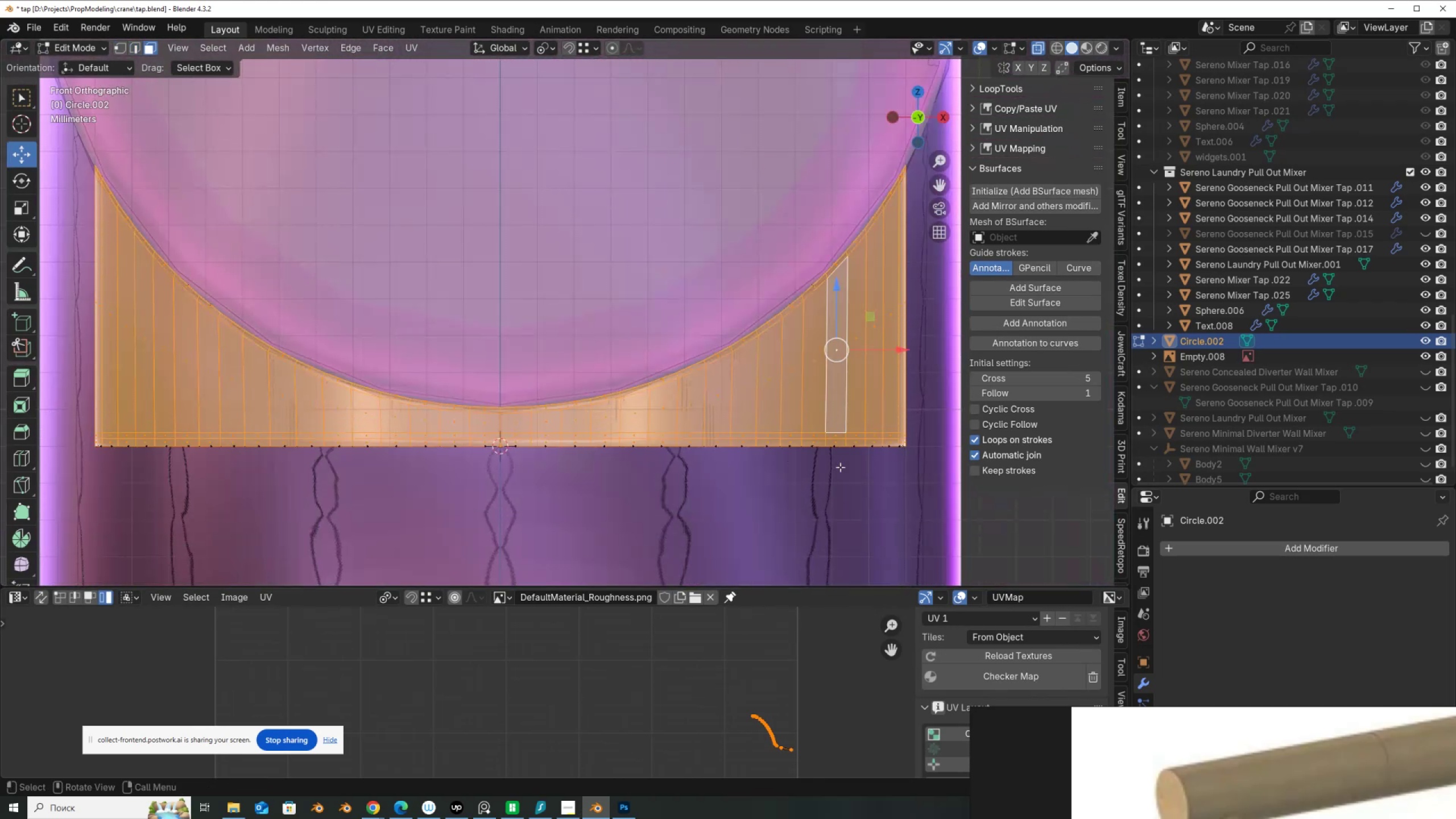 
hold_key(key=ControlLeft, duration=1.28)
left_click_drag(start_coordinate=[938, 492], to_coordinate=[544, 565])
 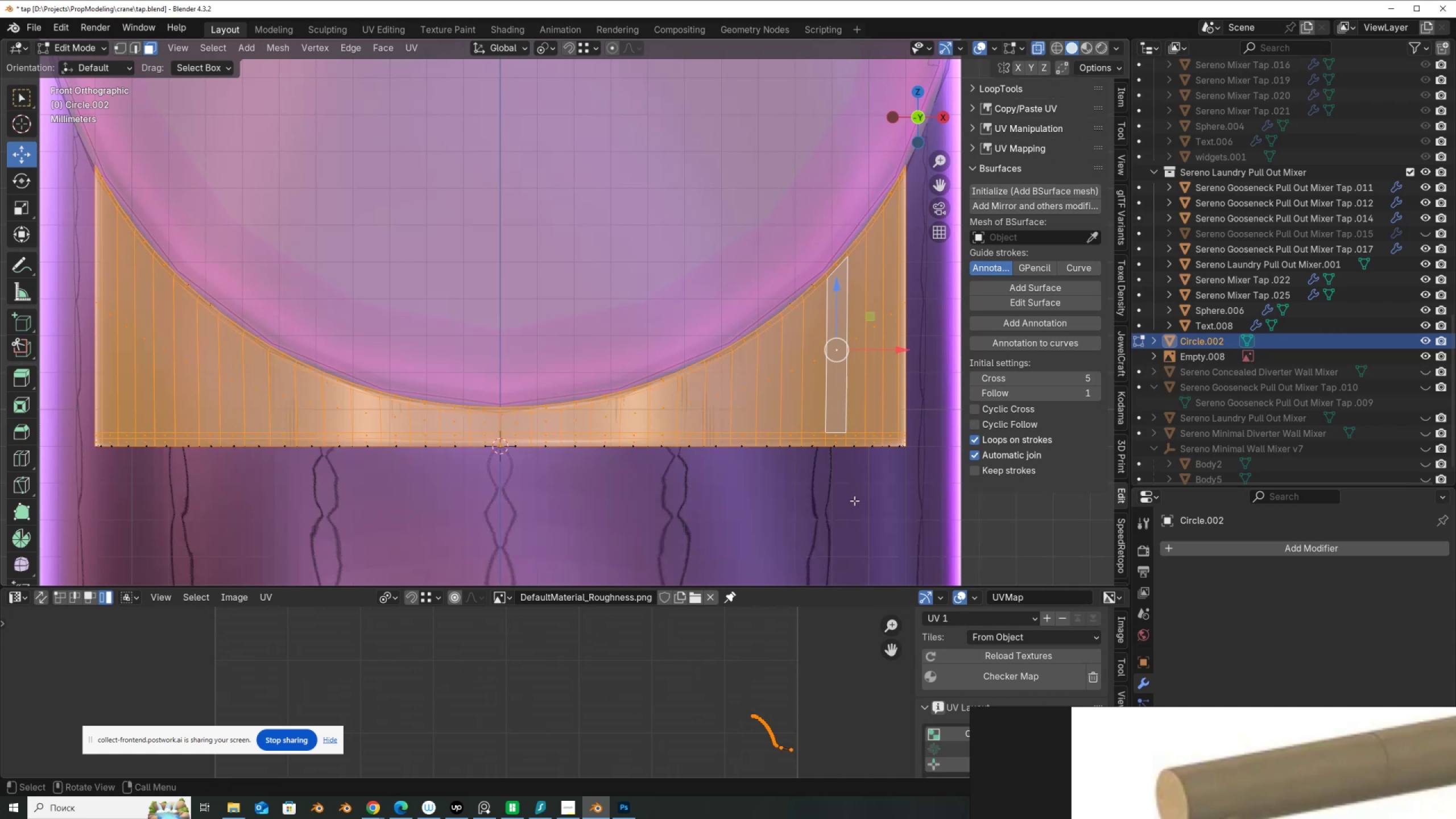 
hold_key(key=ShiftLeft, duration=2.97)
left_click_drag(start_coordinate=[905, 510], to_coordinate=[23, 424])
 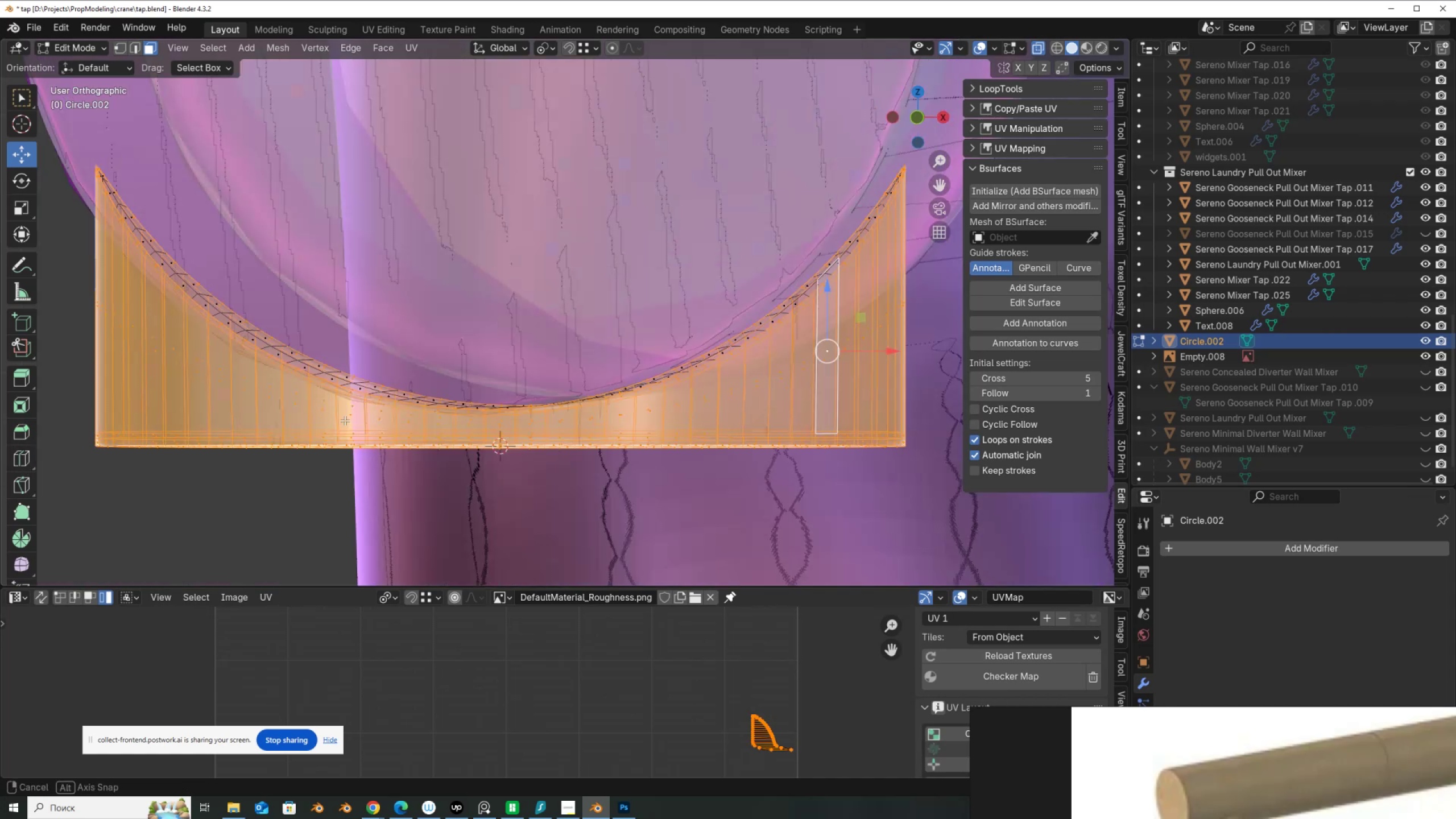 
key(Alt+Shift+AltLeft)
 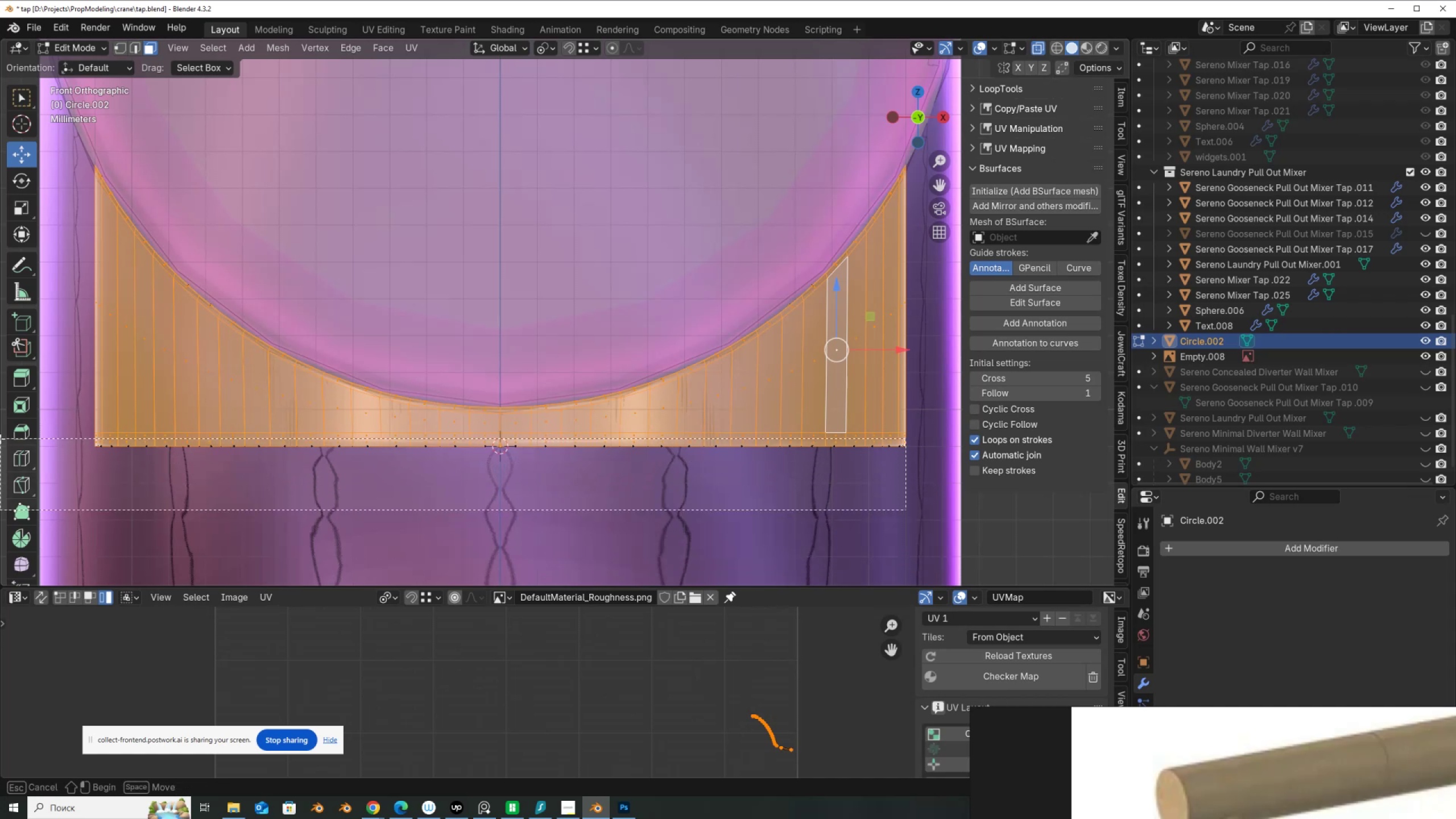 
hold_key(key=Space, duration=1.02)
 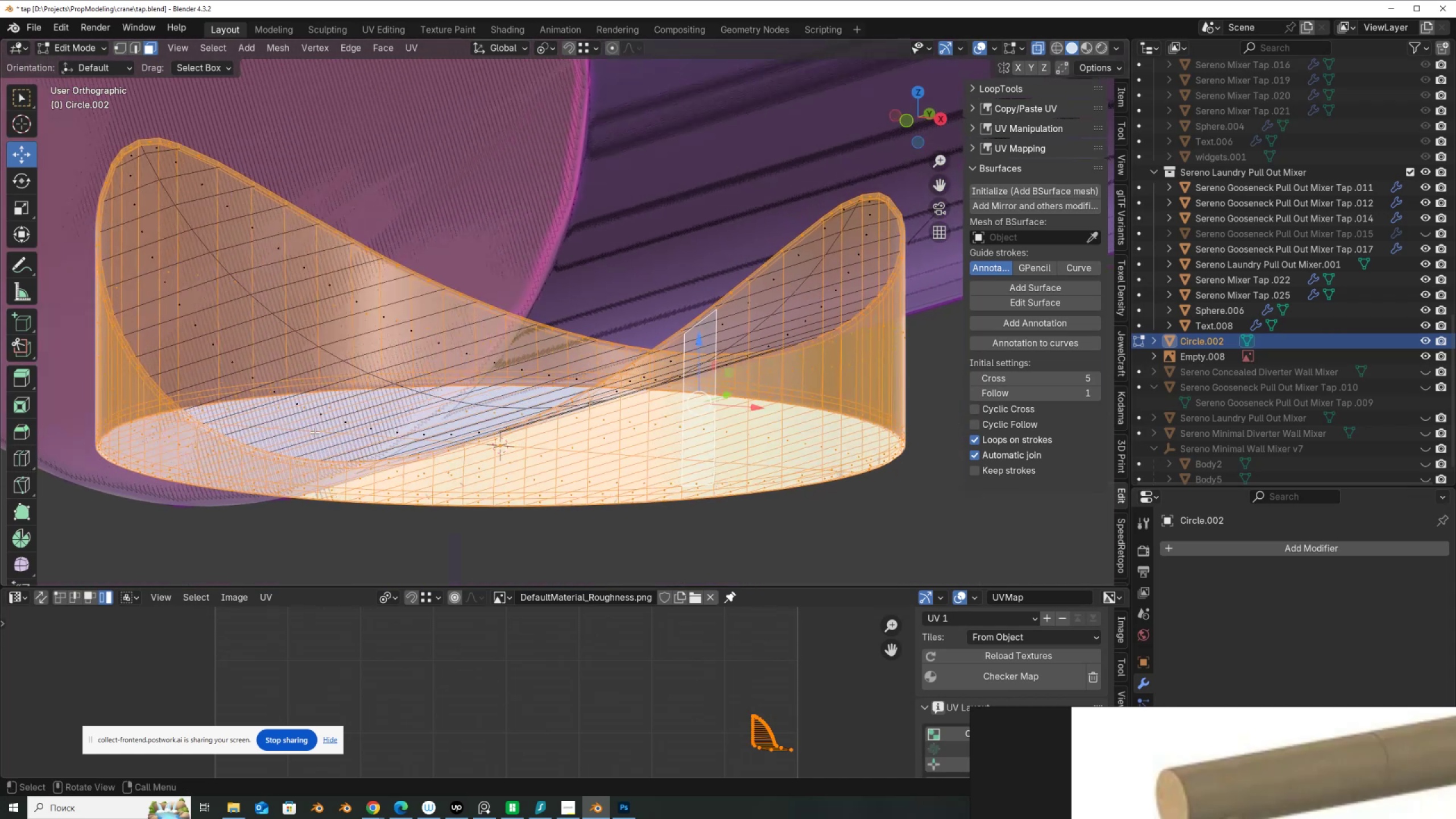 
key(Control+I)
 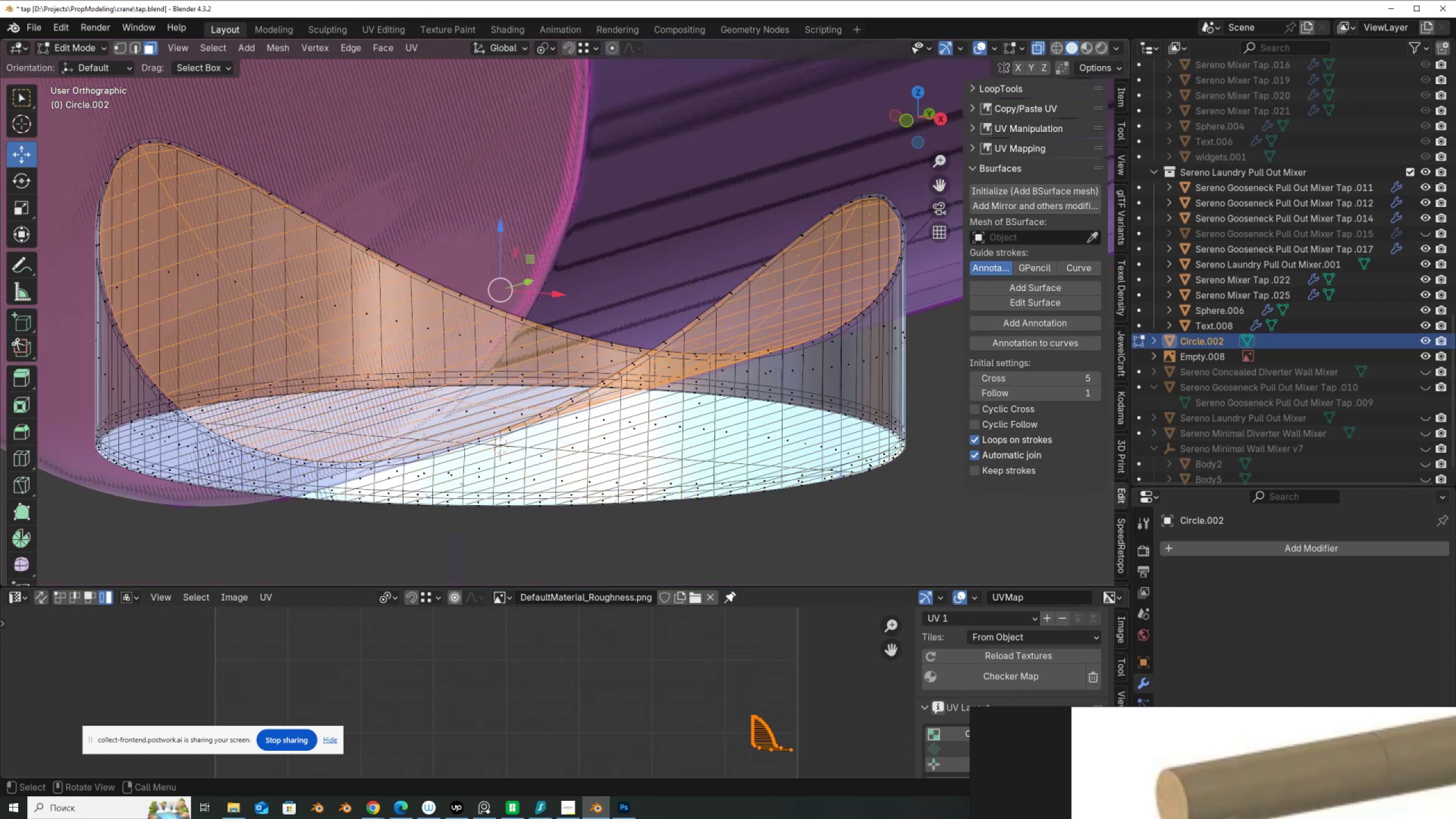 
scroll: coordinate [0, 387], scroll_direction: up, amount: 2.0
 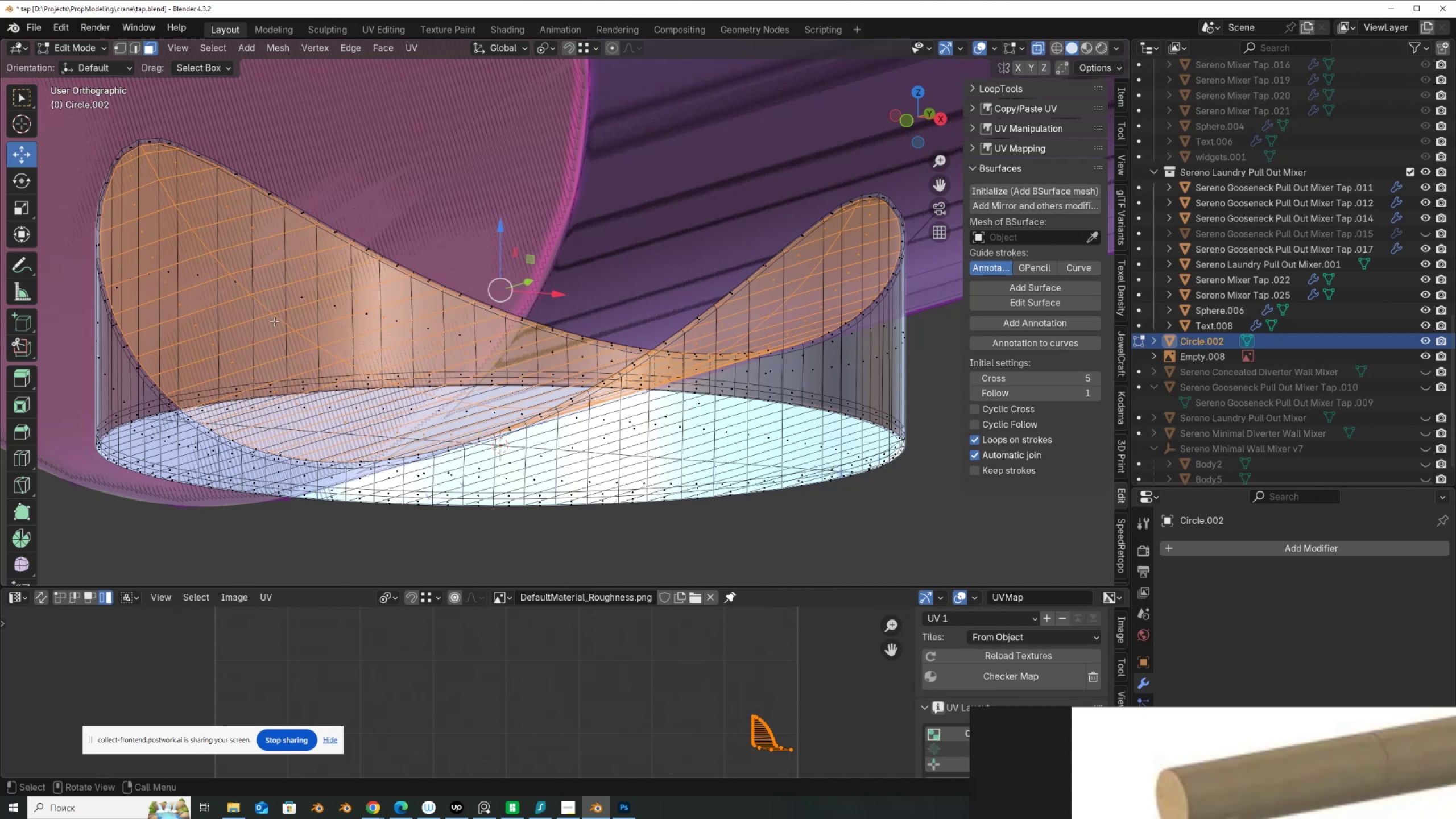 
key(P)
 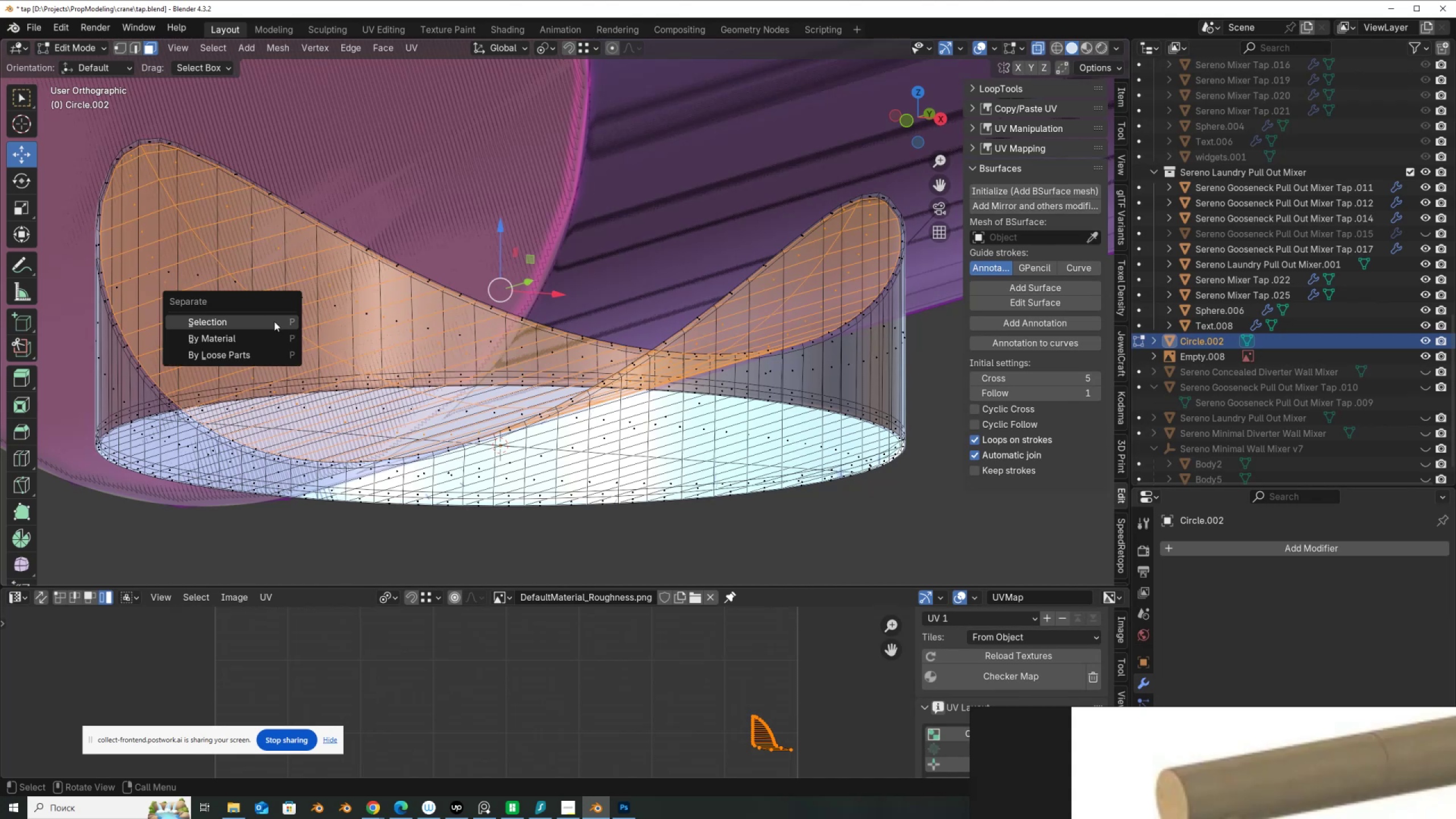 
left_click([274, 321])
 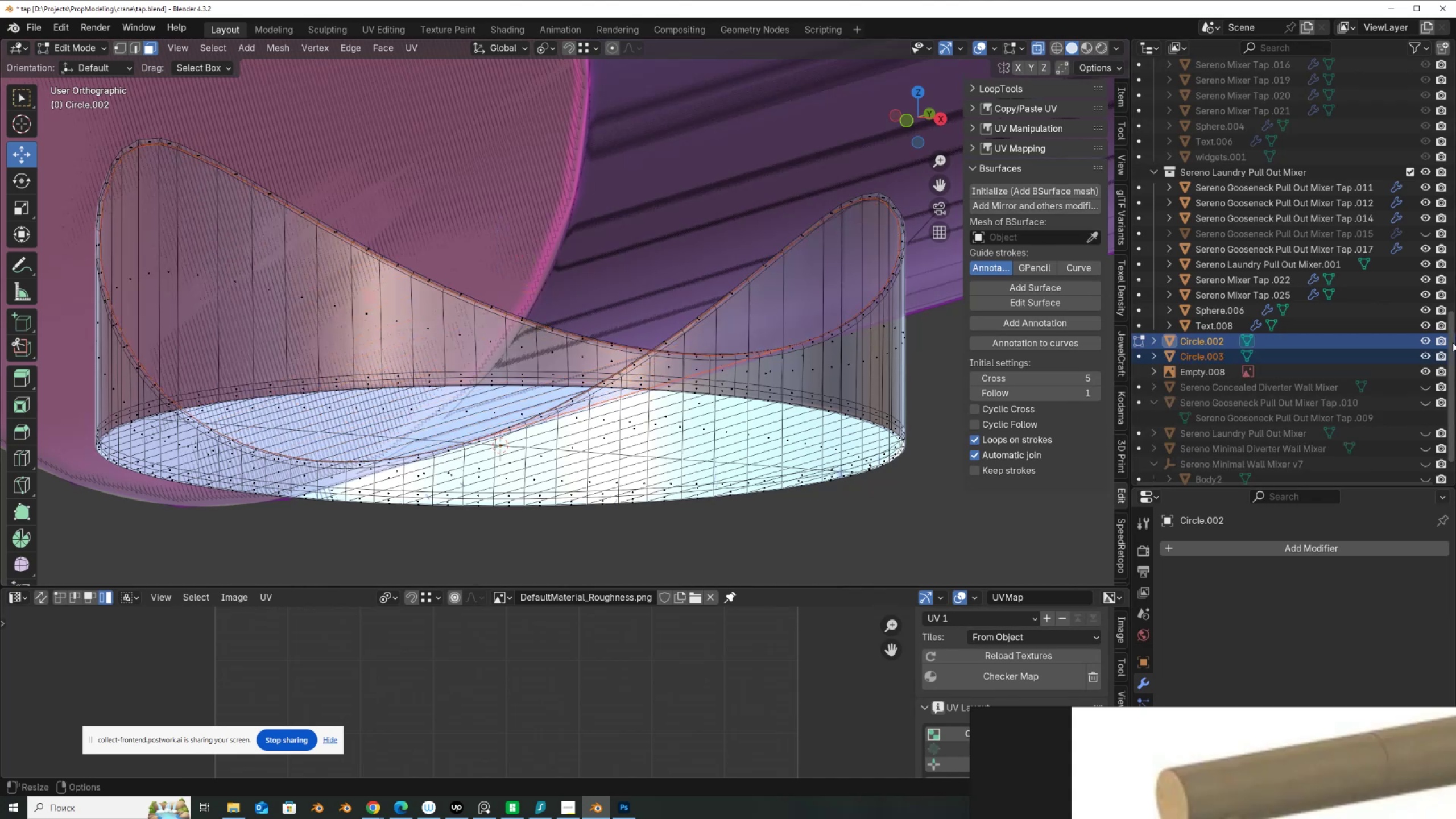 
left_click([1422, 353])
 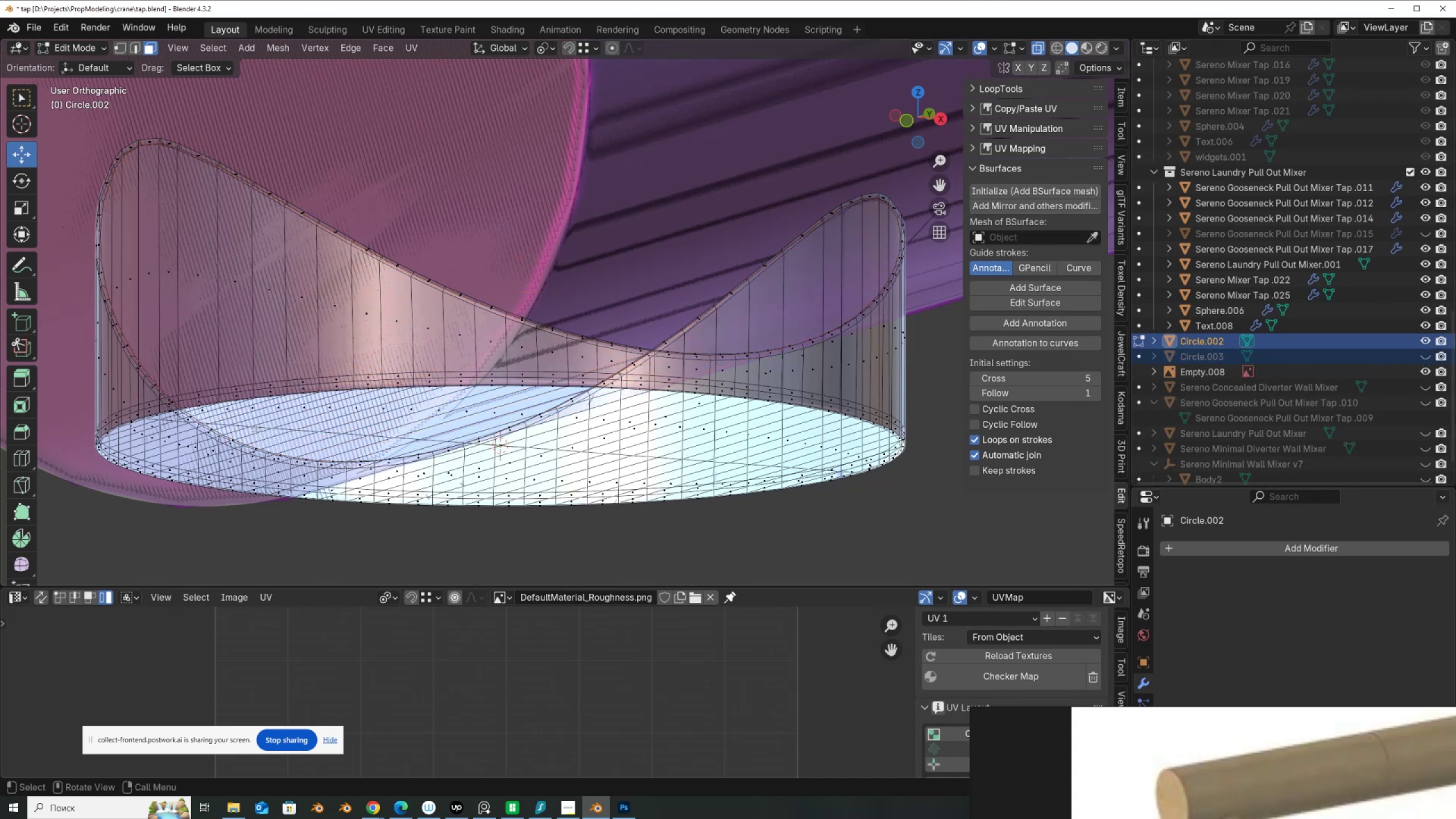 
key(Tab)
 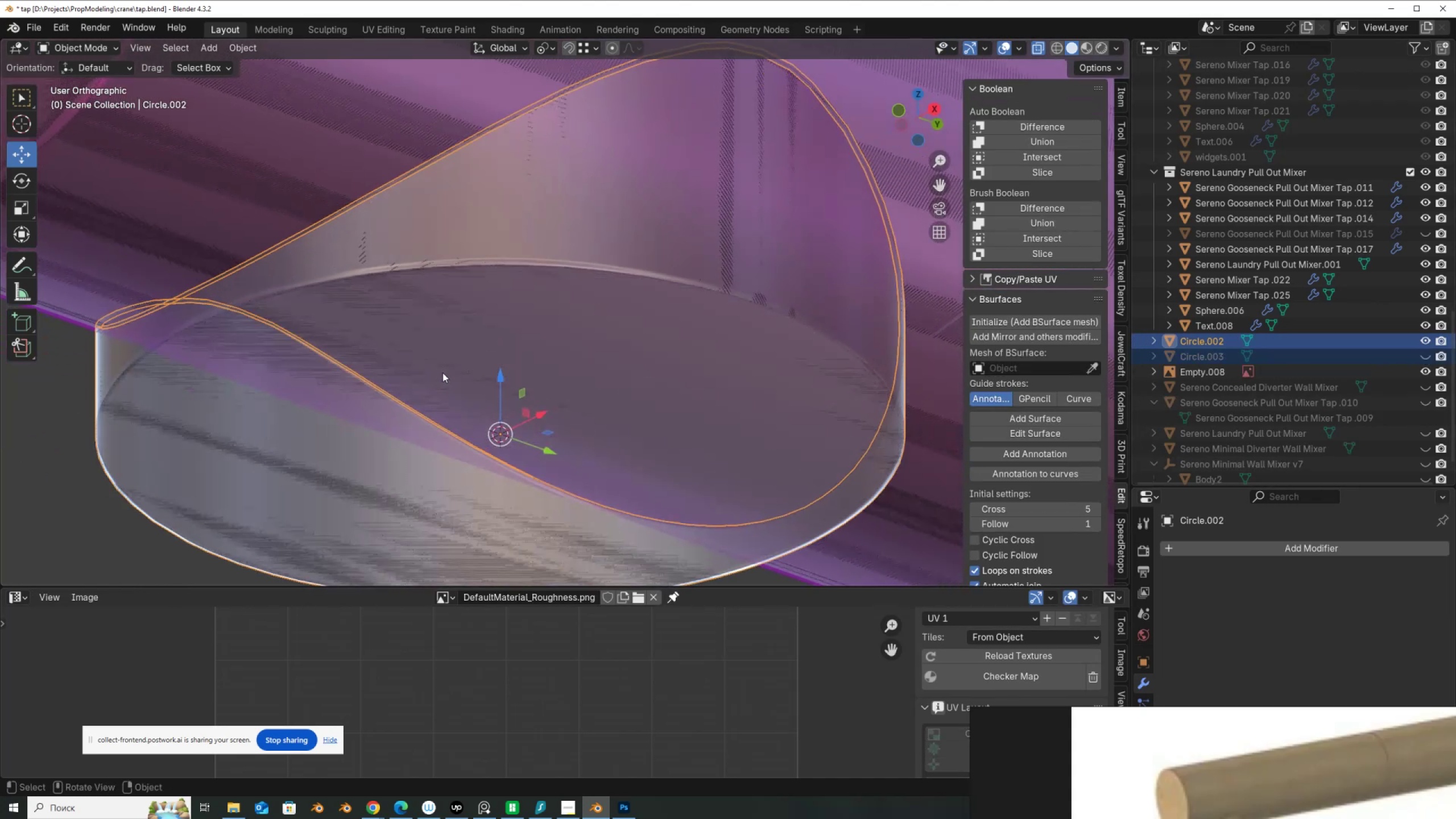 
key(Tab)
 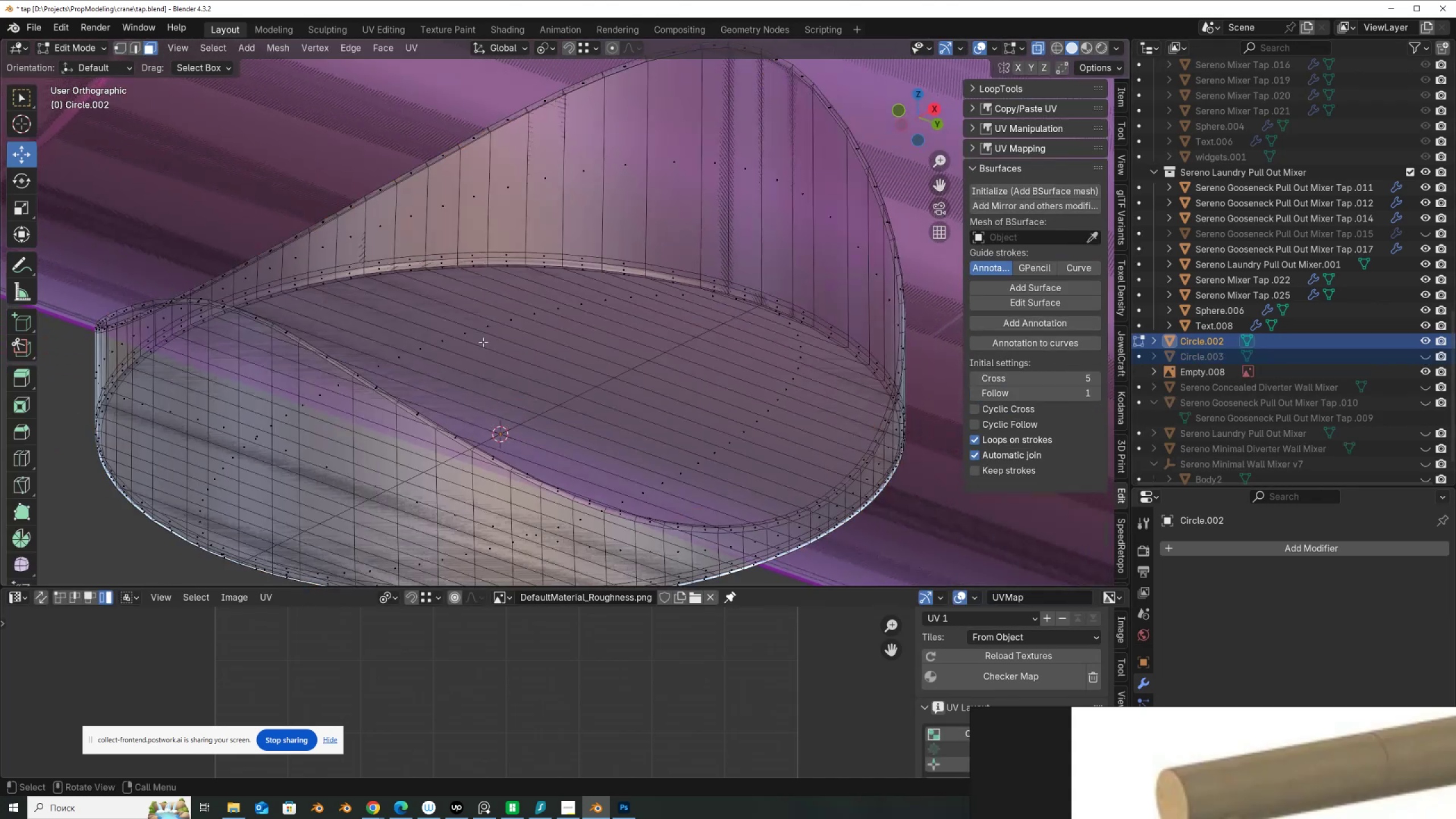 
right_click([483, 342])
 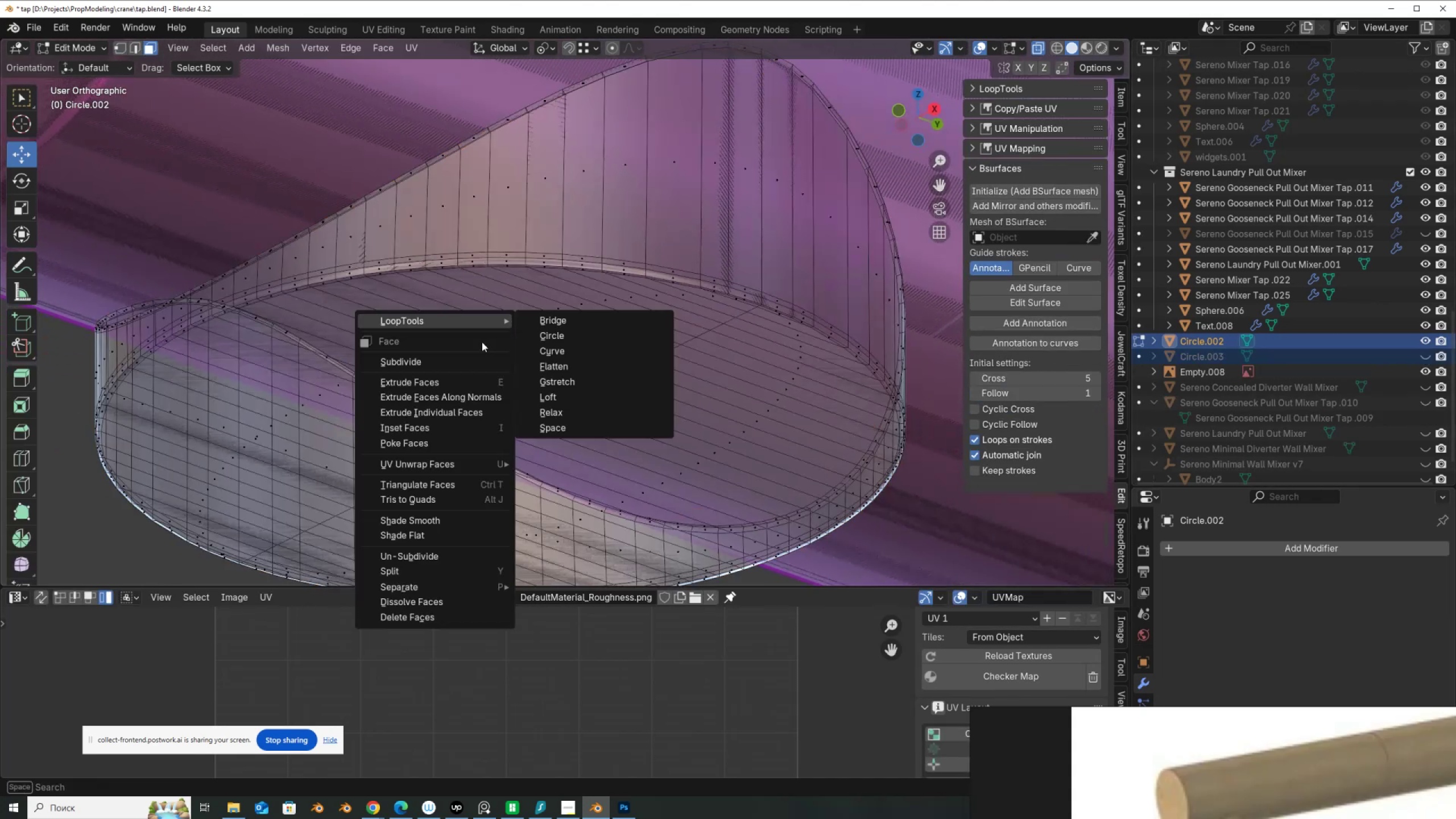 
key(Tab)
 